 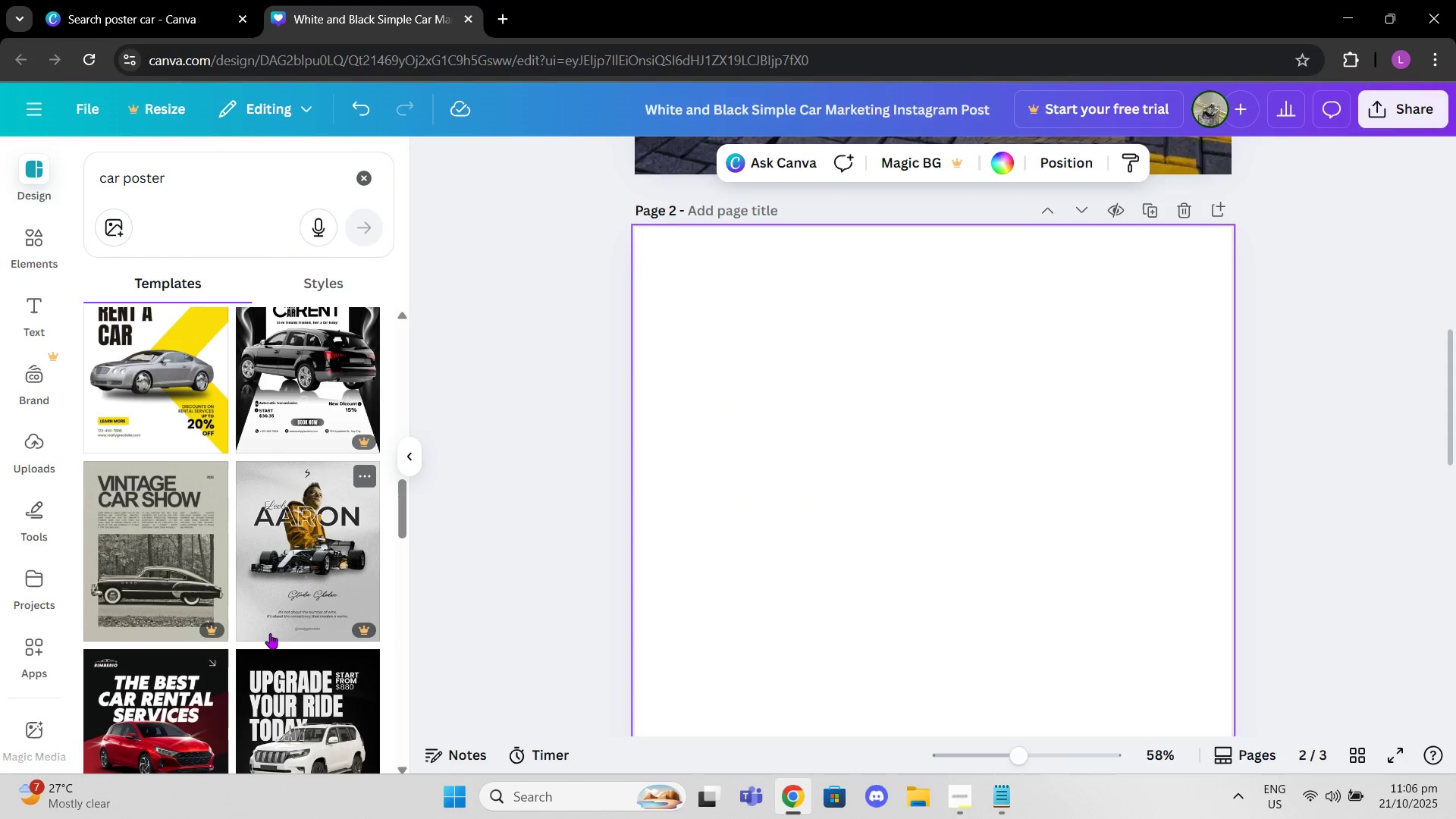 
scroll: coordinate [259, 566], scroll_direction: down, amount: 4.0
 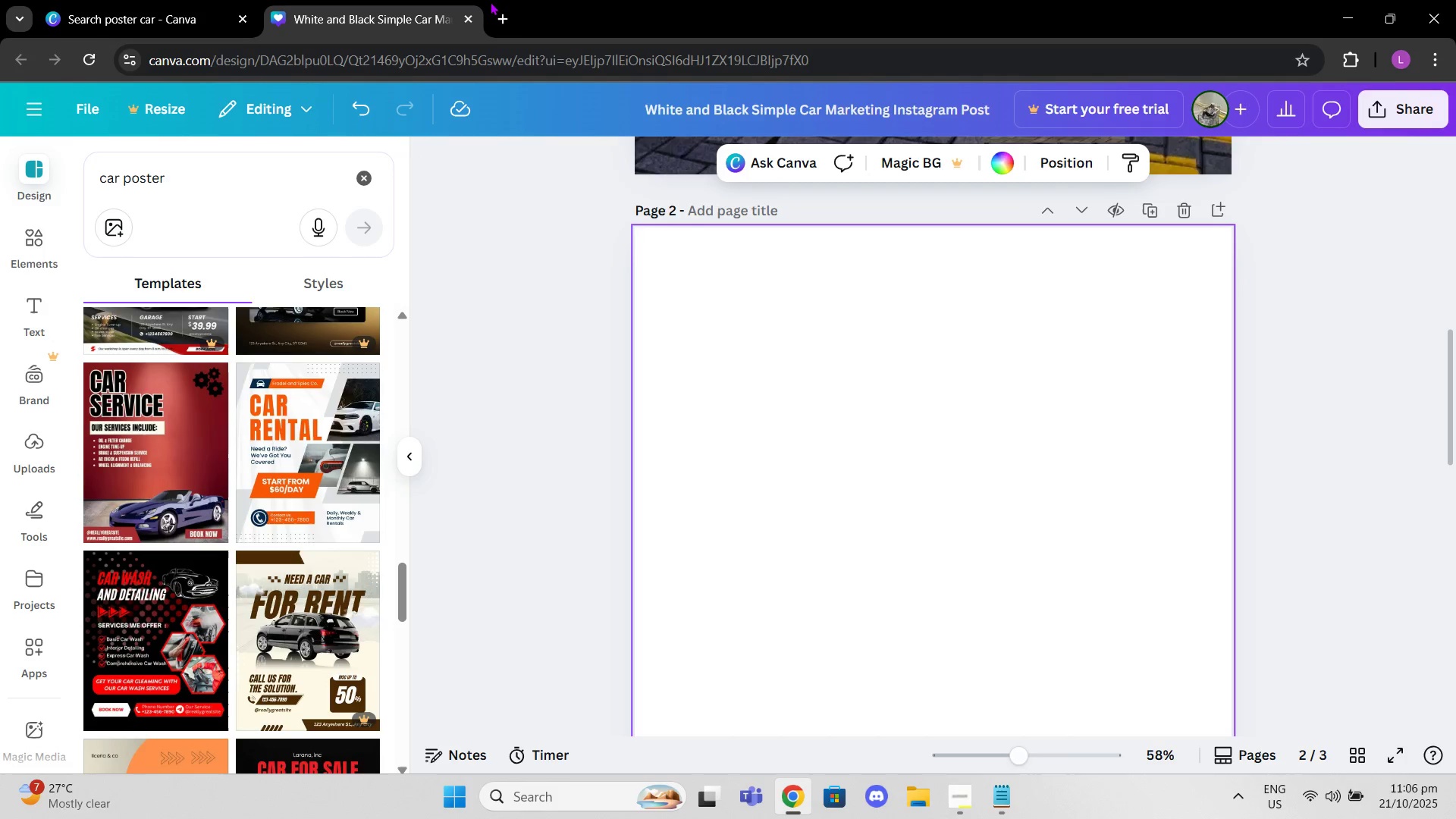 
left_click([505, 6])
 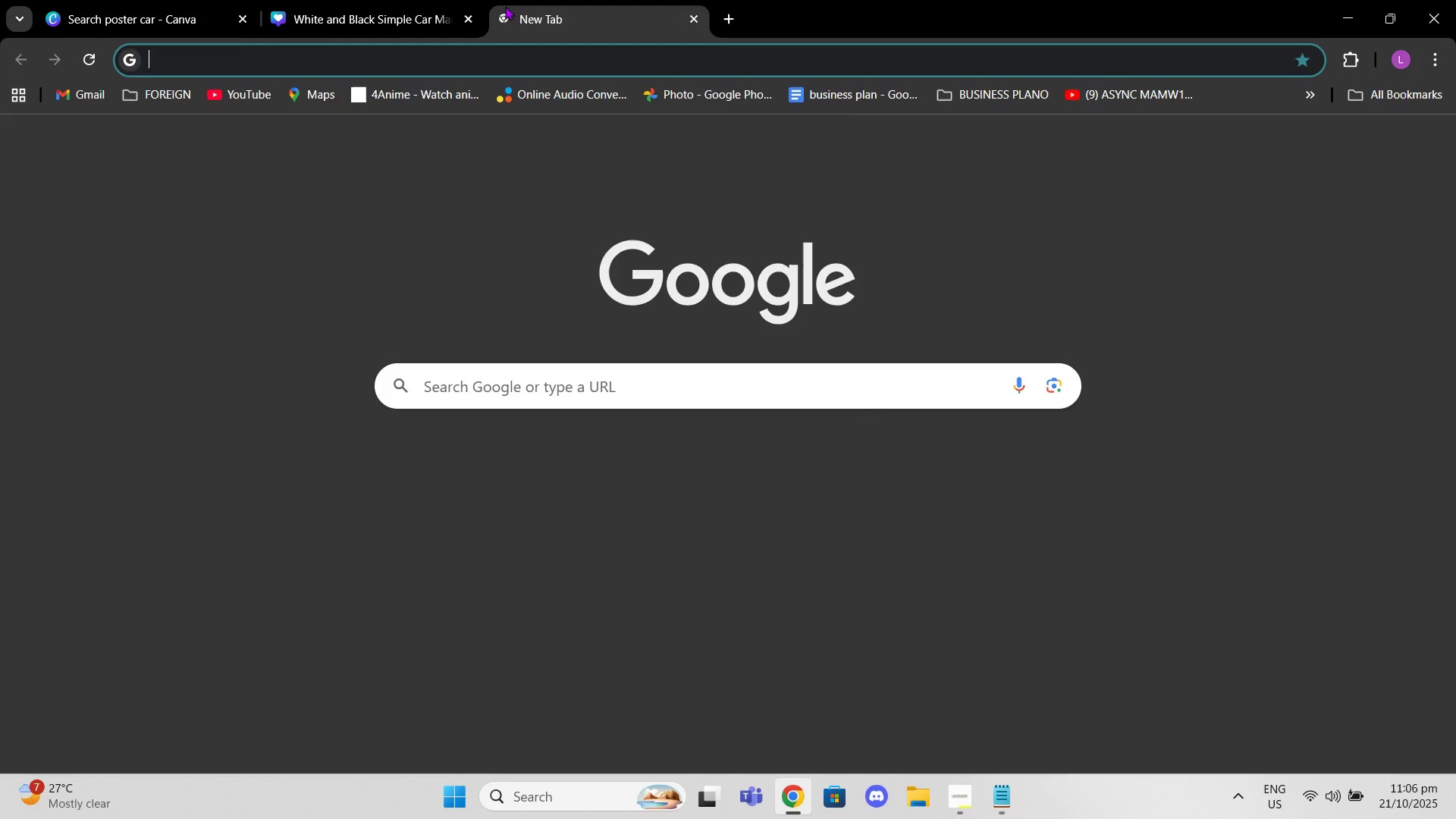 
type(car poster fonts)
 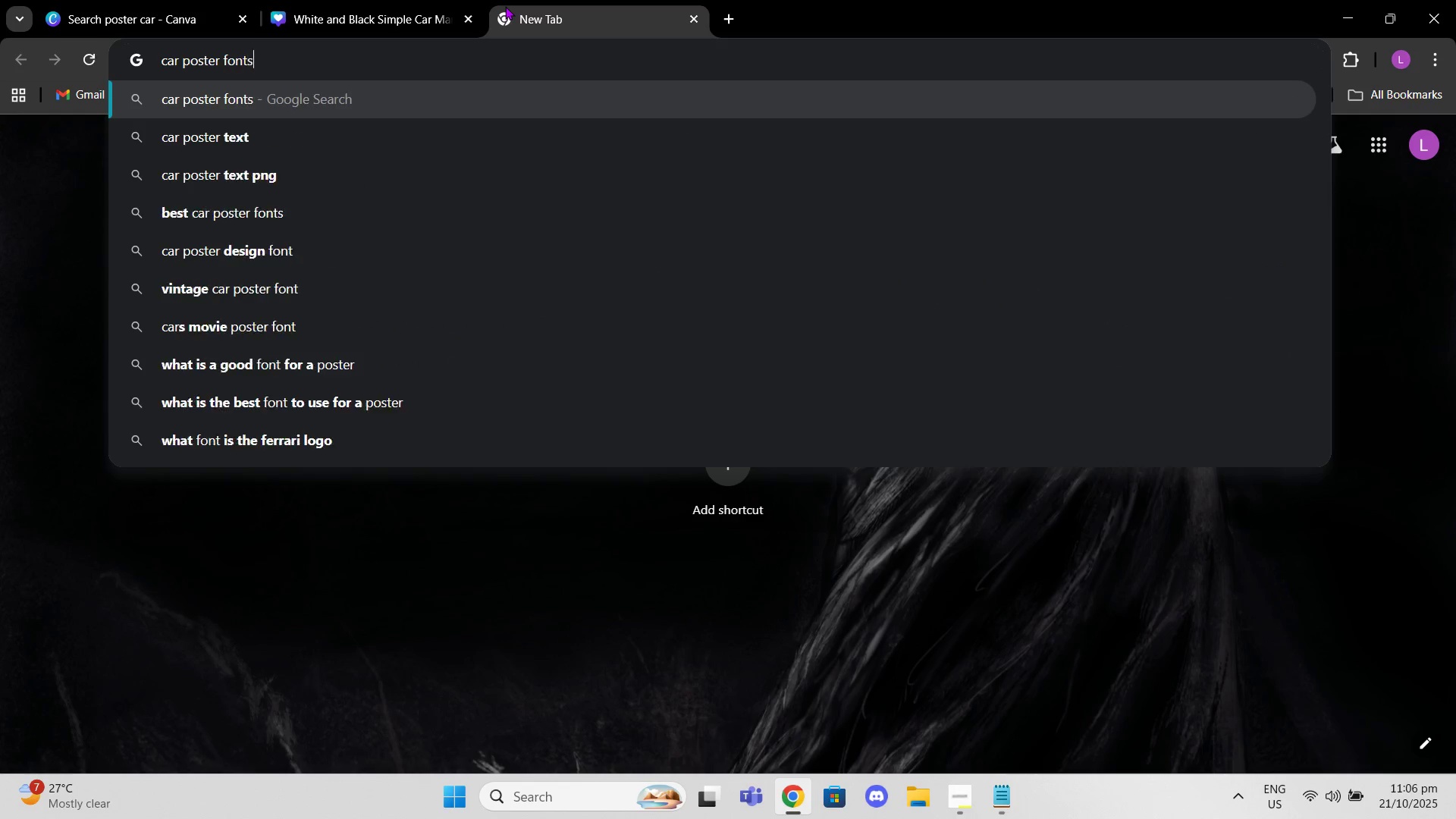 
key(Enter)
 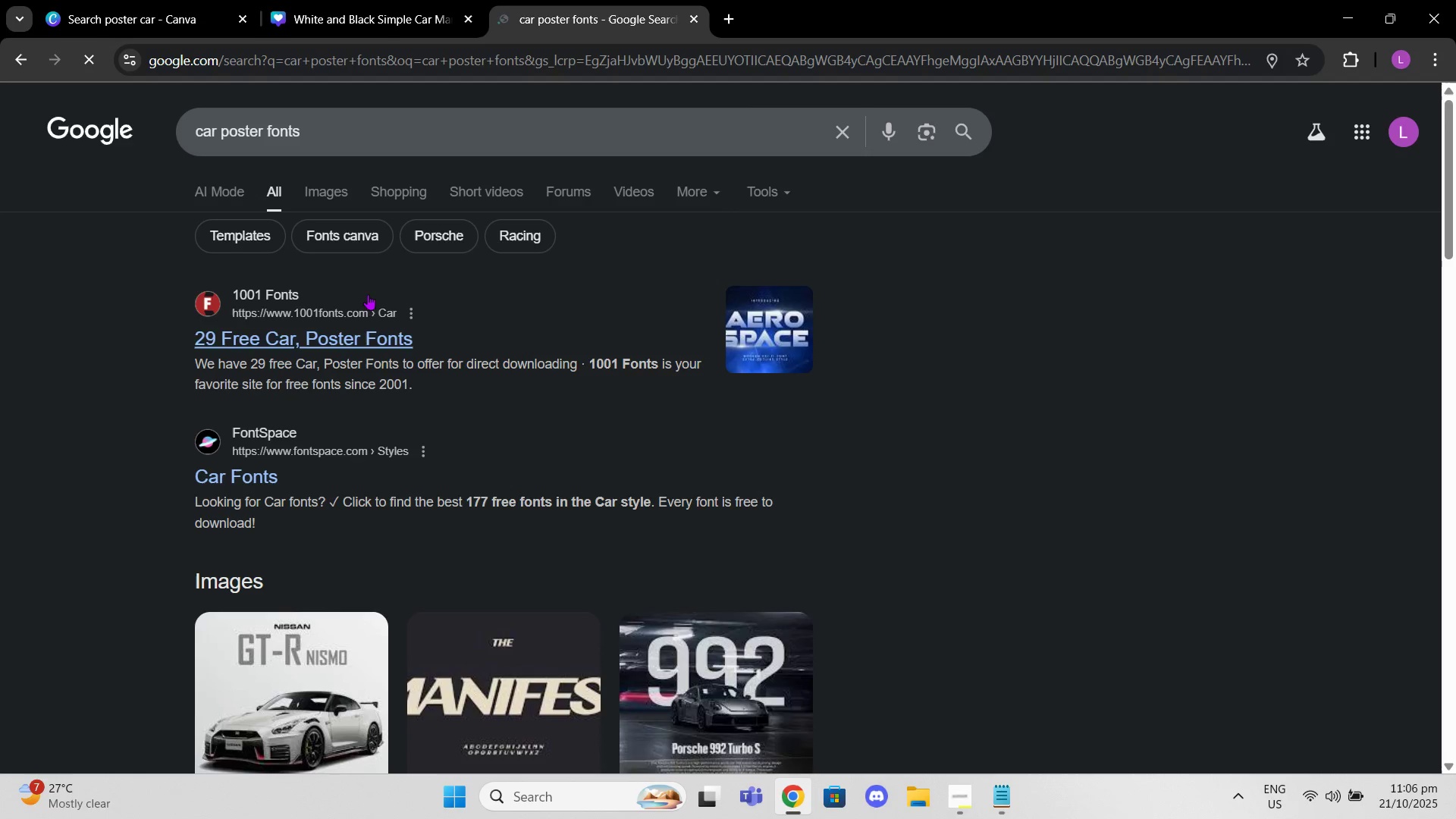 
left_click([328, 172])
 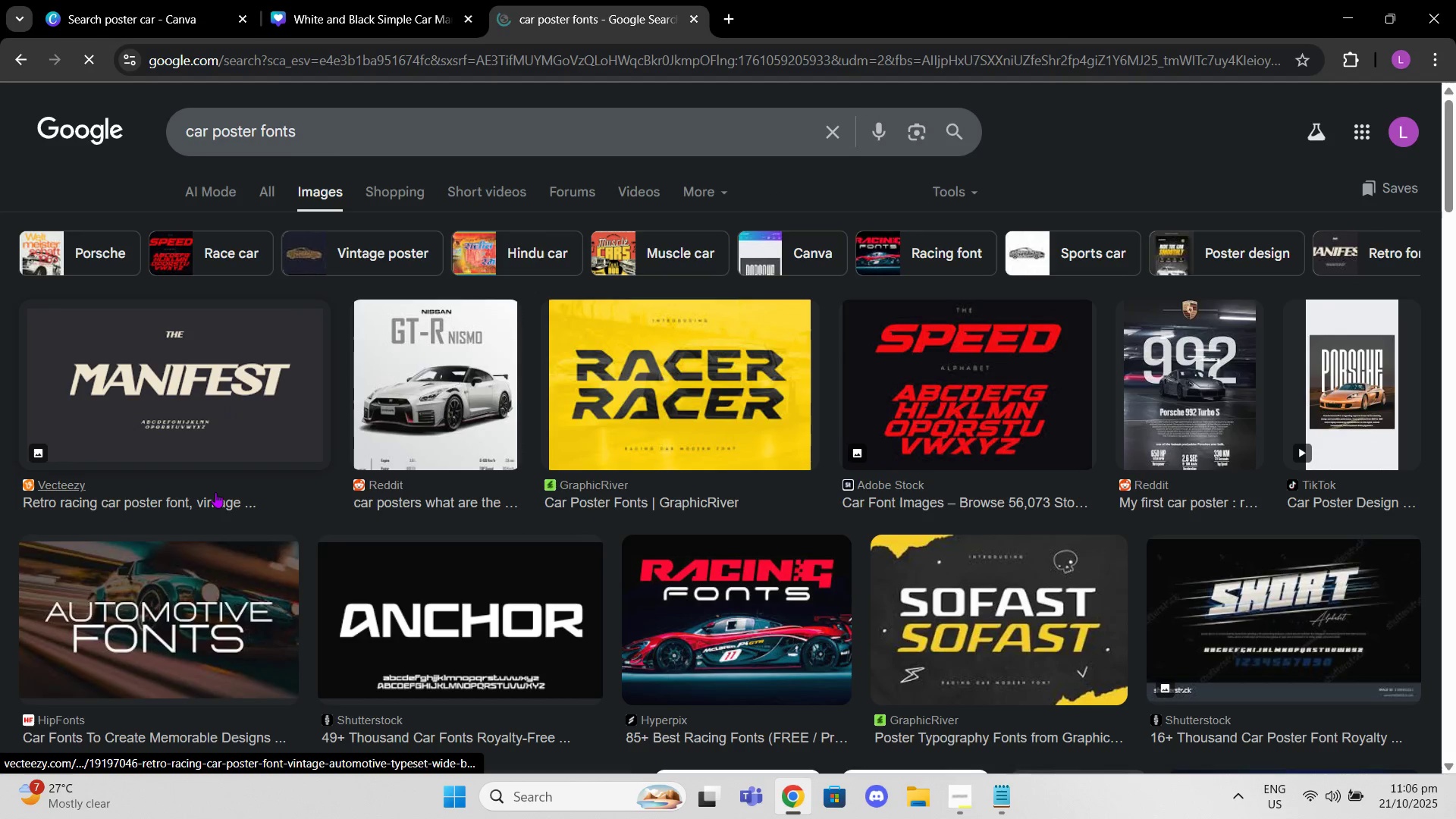 
left_click([300, 0])
 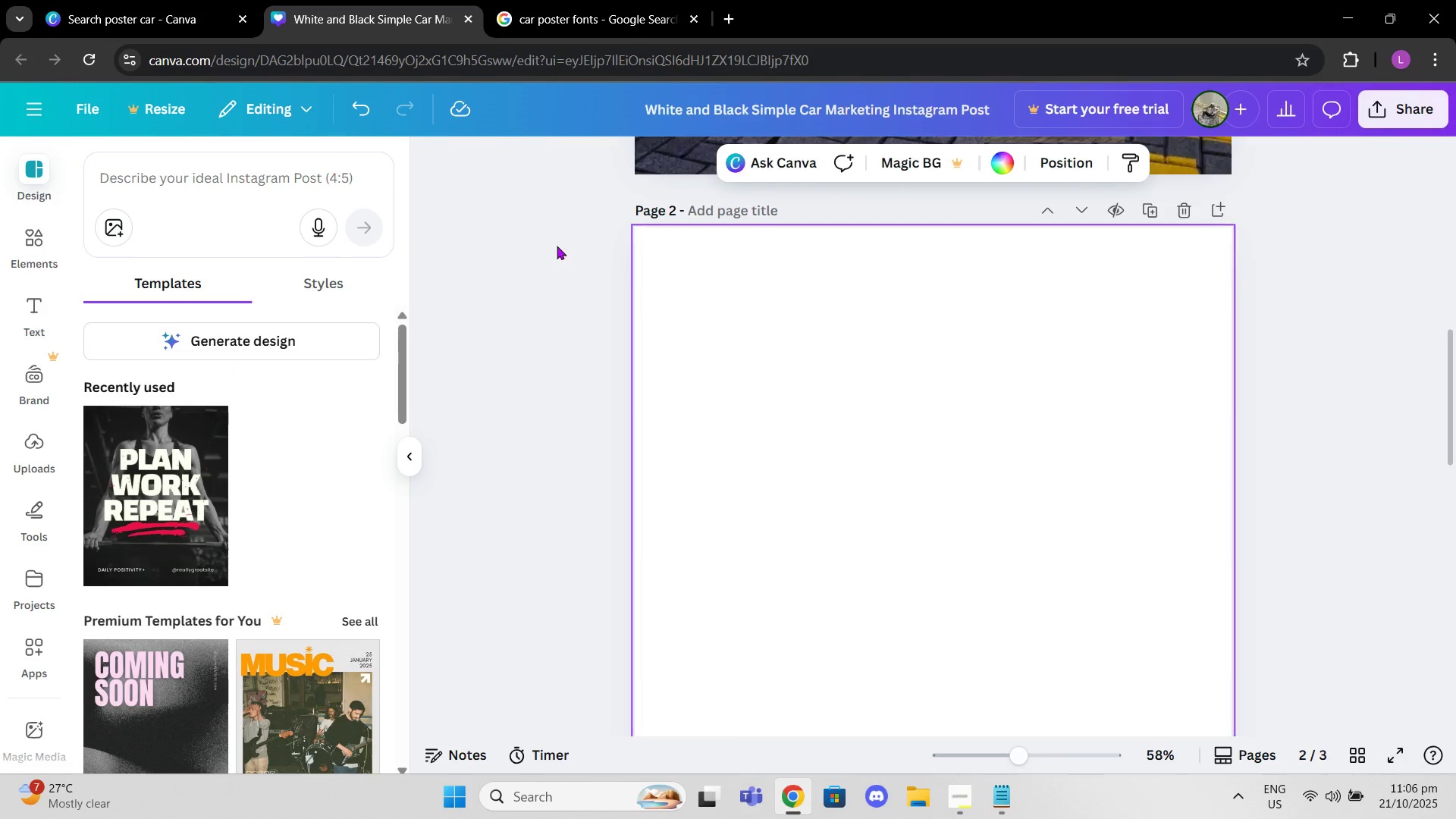 
scroll: coordinate [915, 416], scroll_direction: up, amount: 12.0
 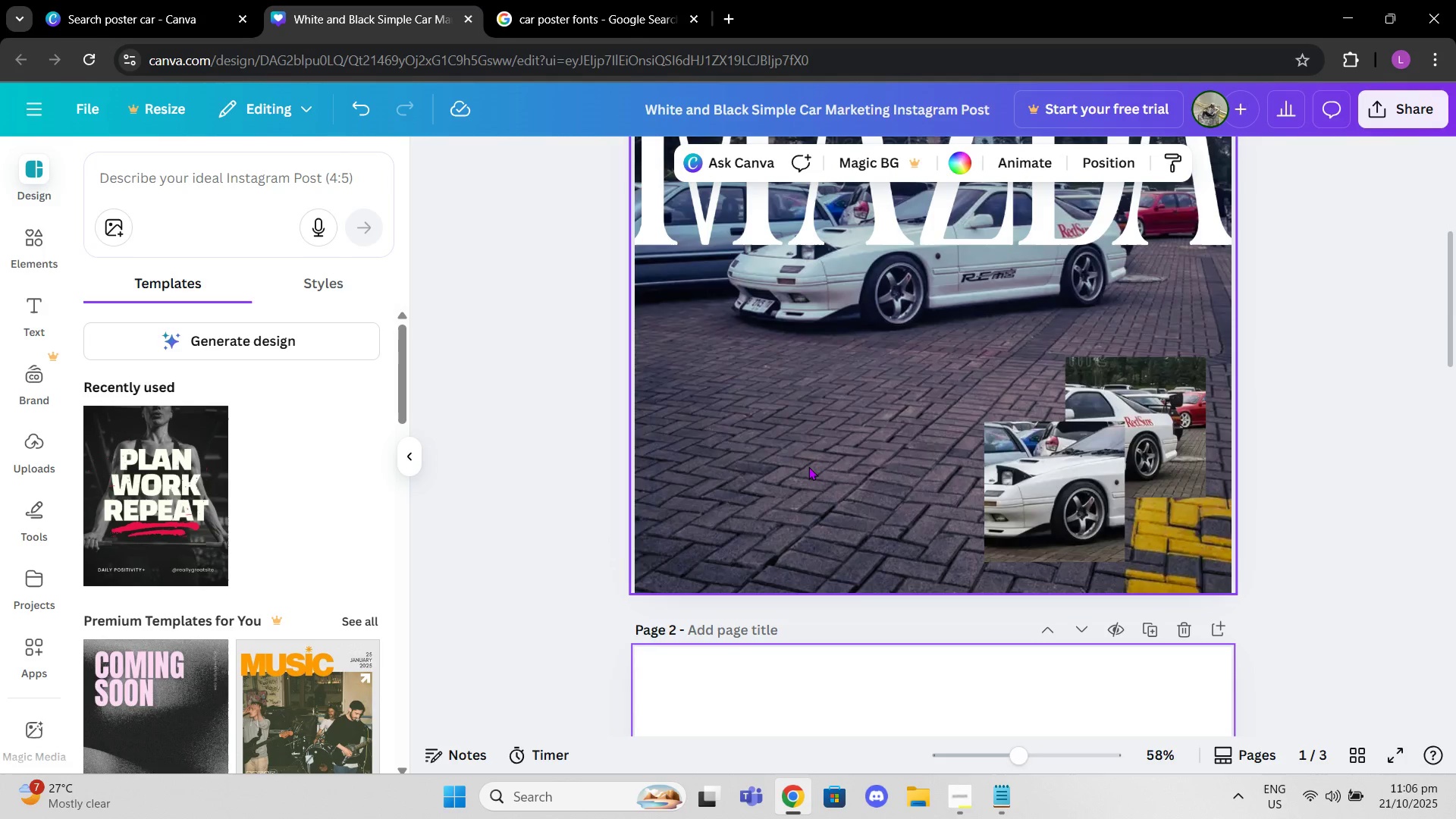 
left_click([808, 466])
 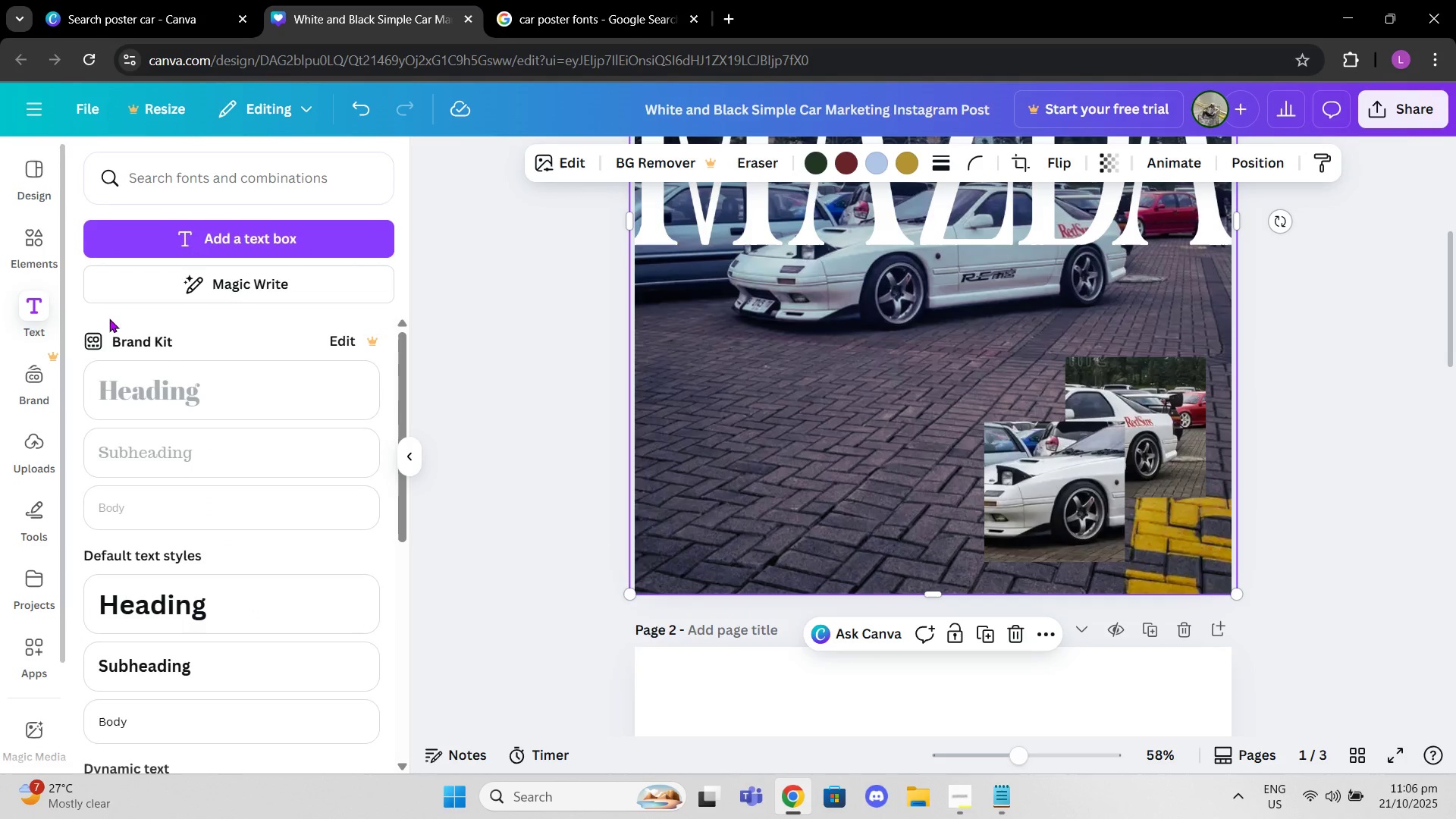 
left_click([171, 442])
 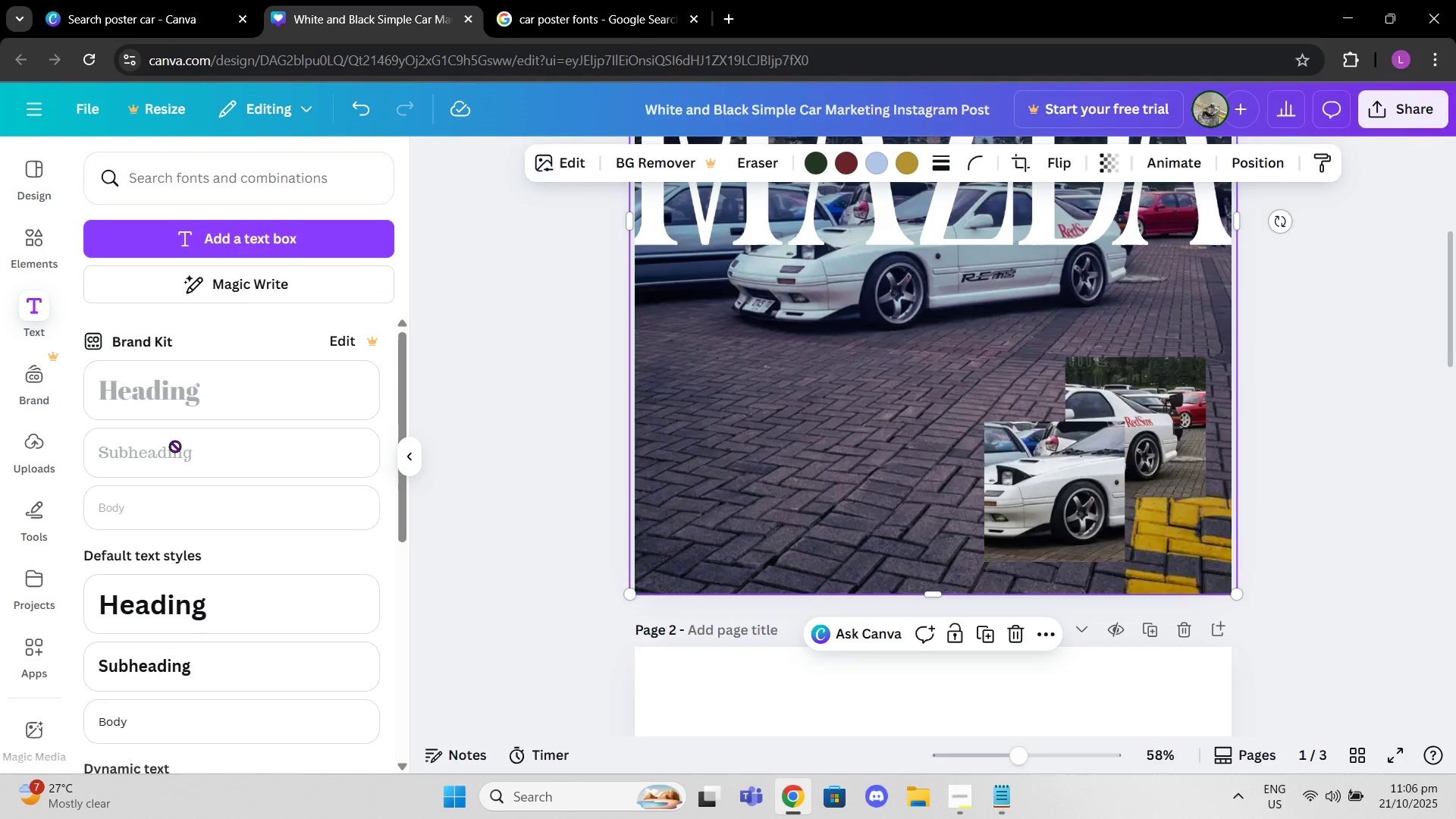 
left_click([175, 446])
 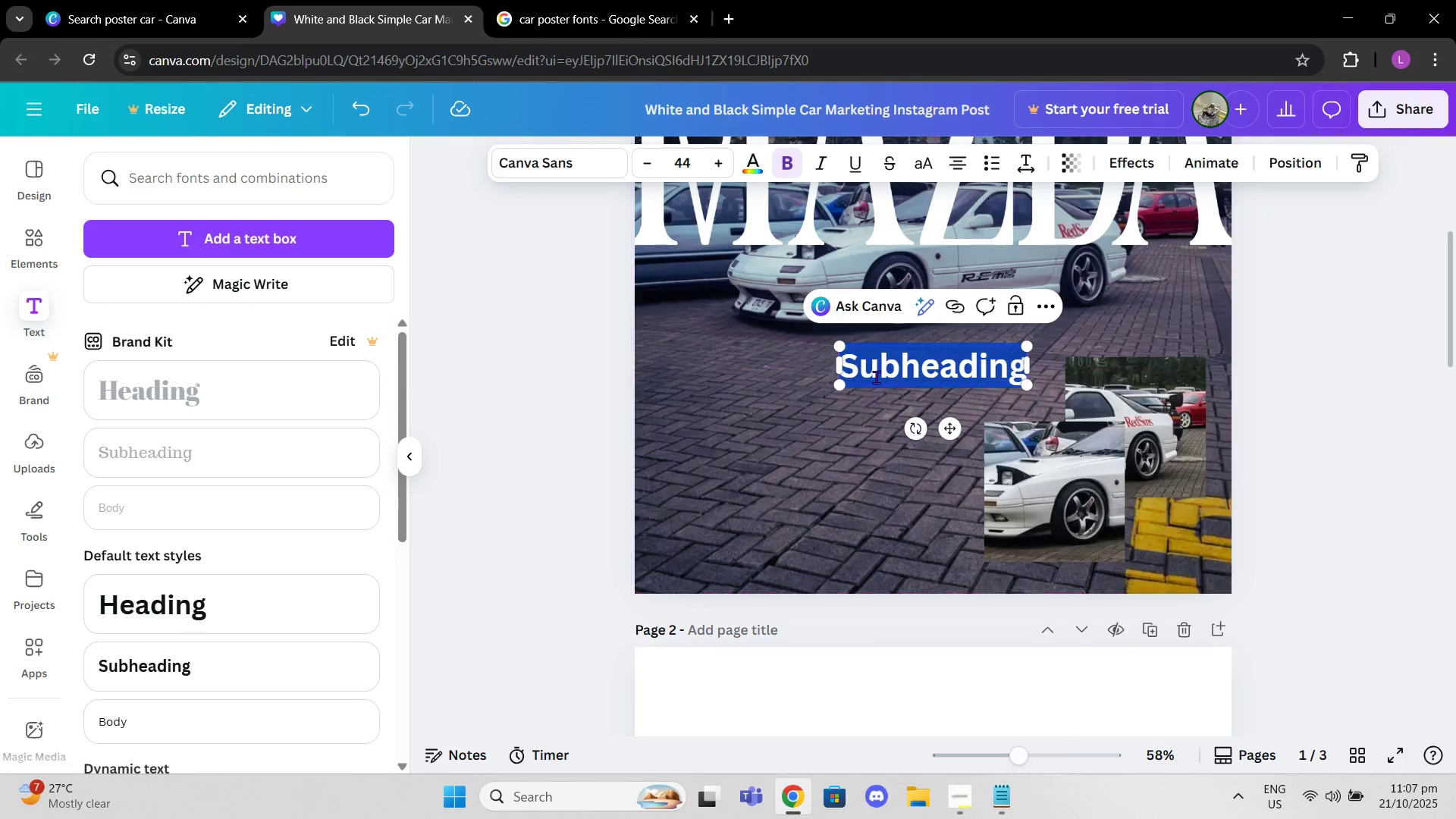 
left_click([566, 149])
 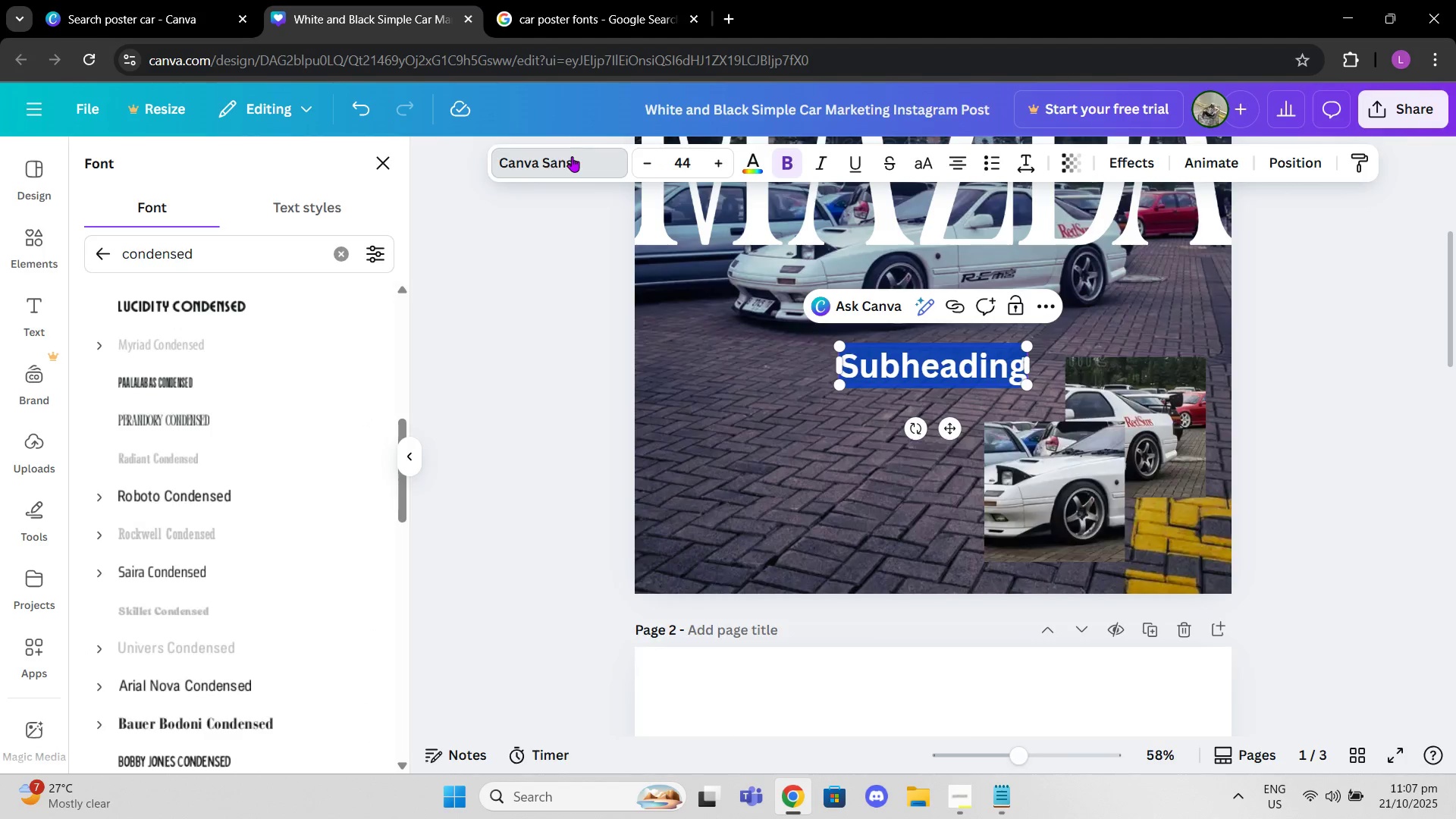 
double_click([572, 156])
 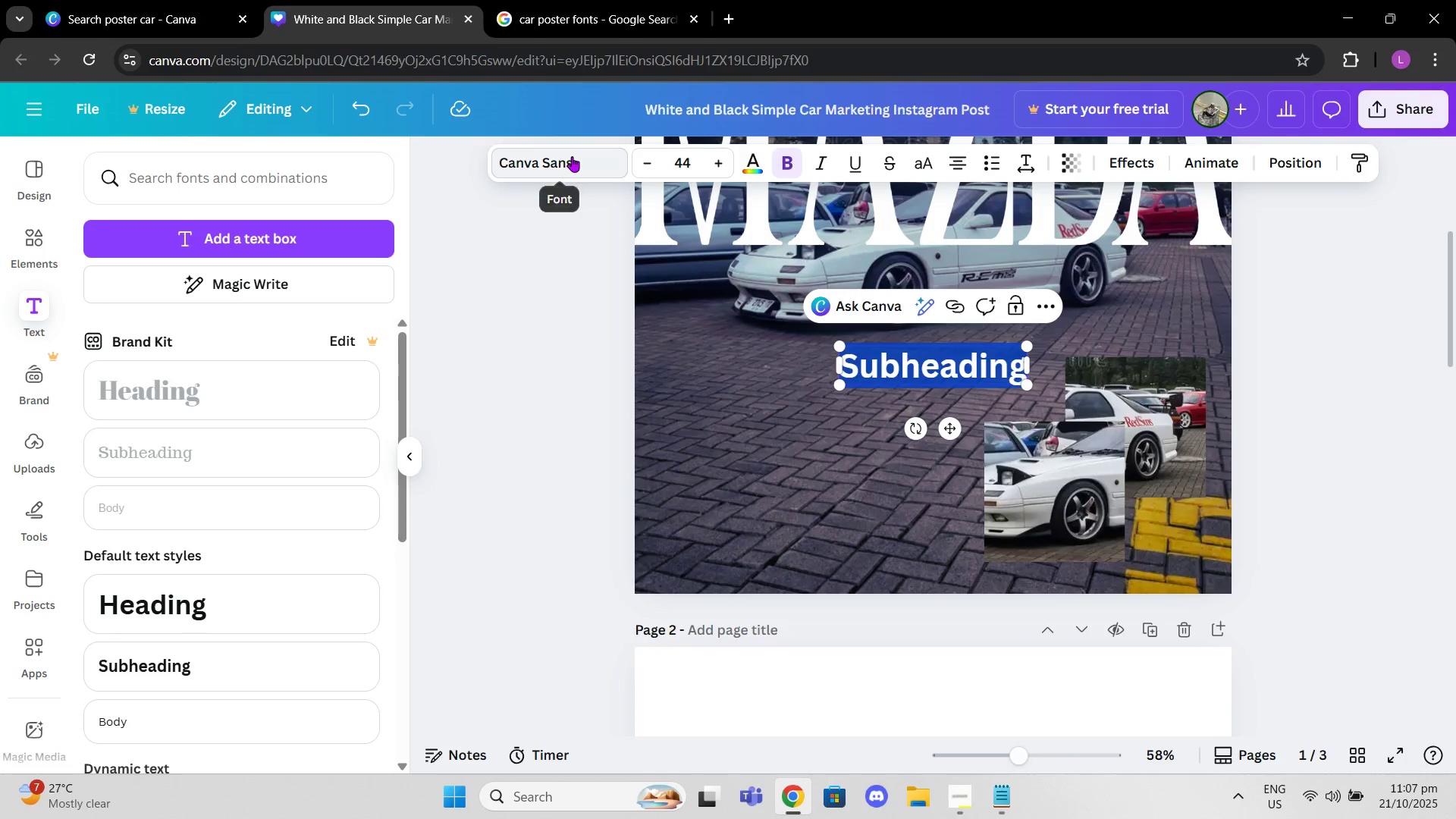 
left_click([572, 156])
 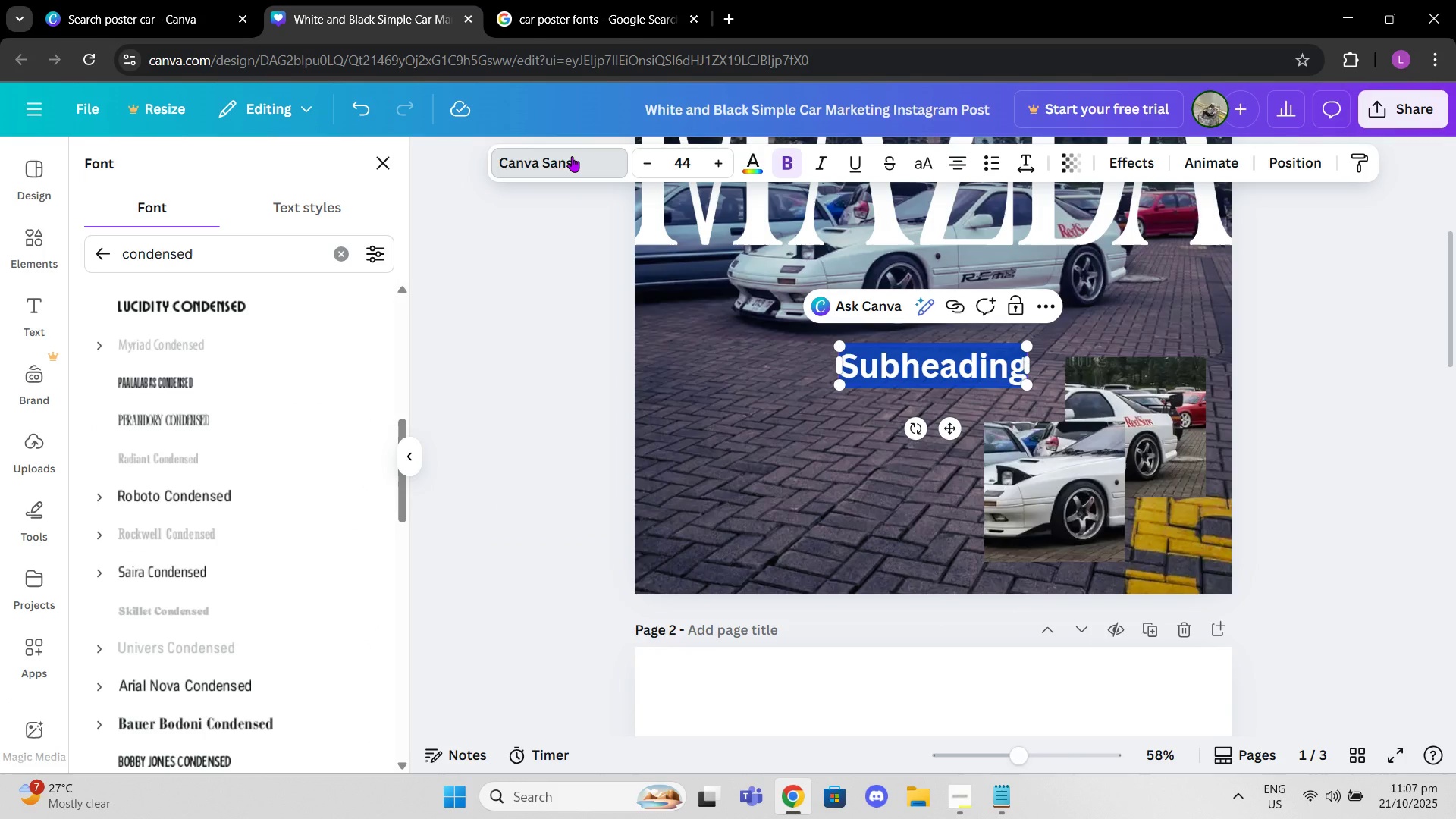 
type(rac)
 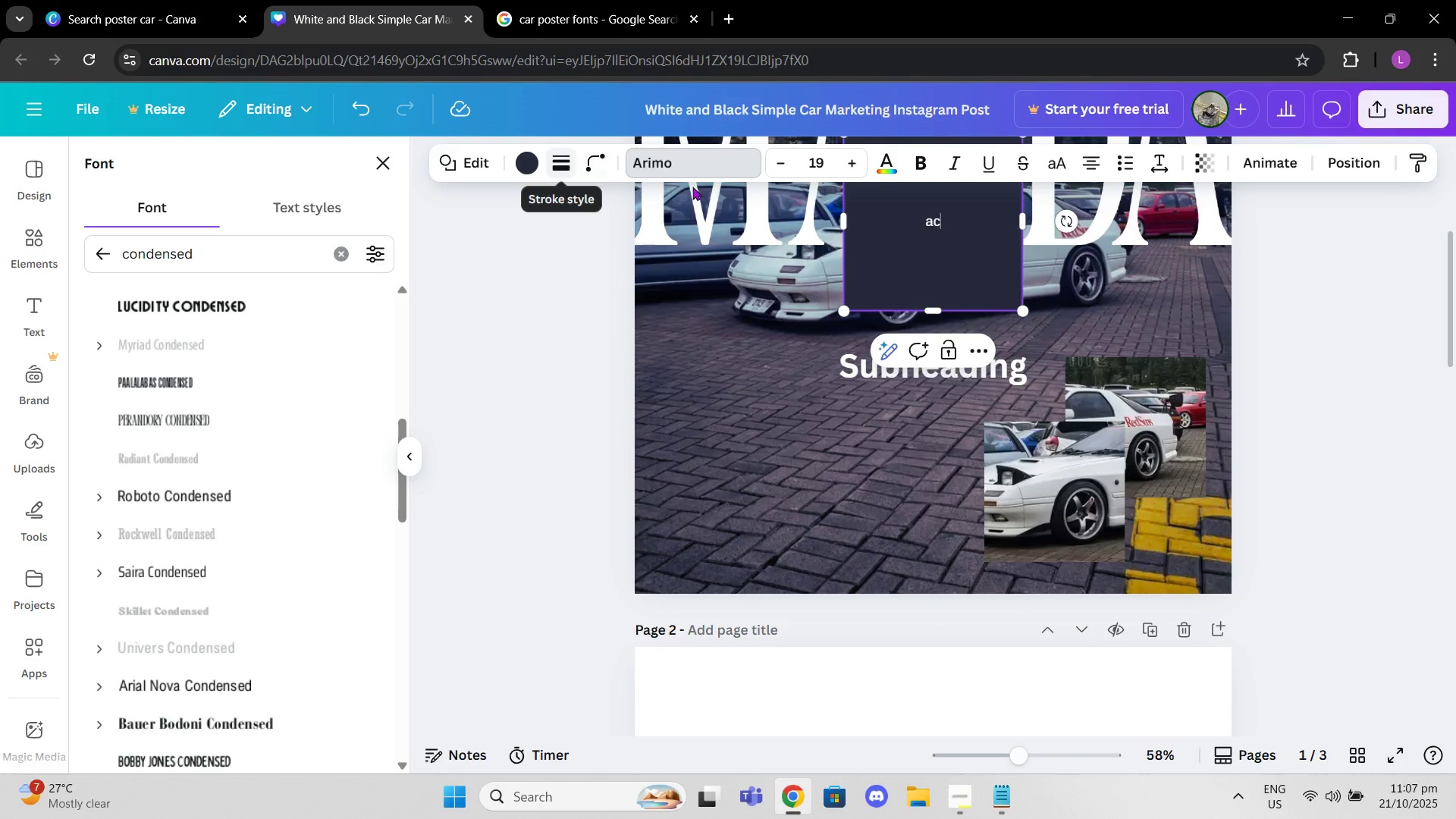 
key(Control+Z)
 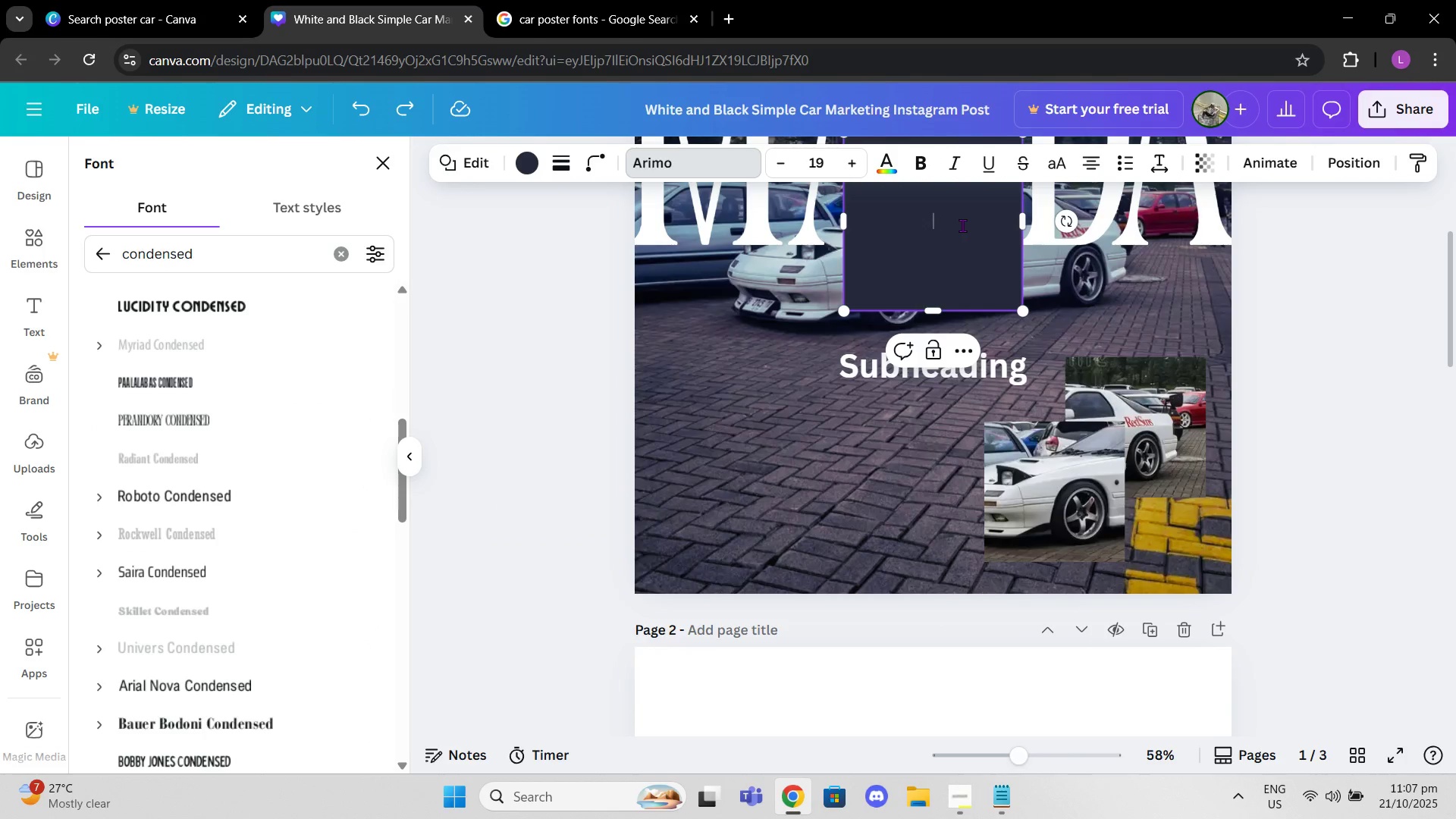 
key(Control+Z)
 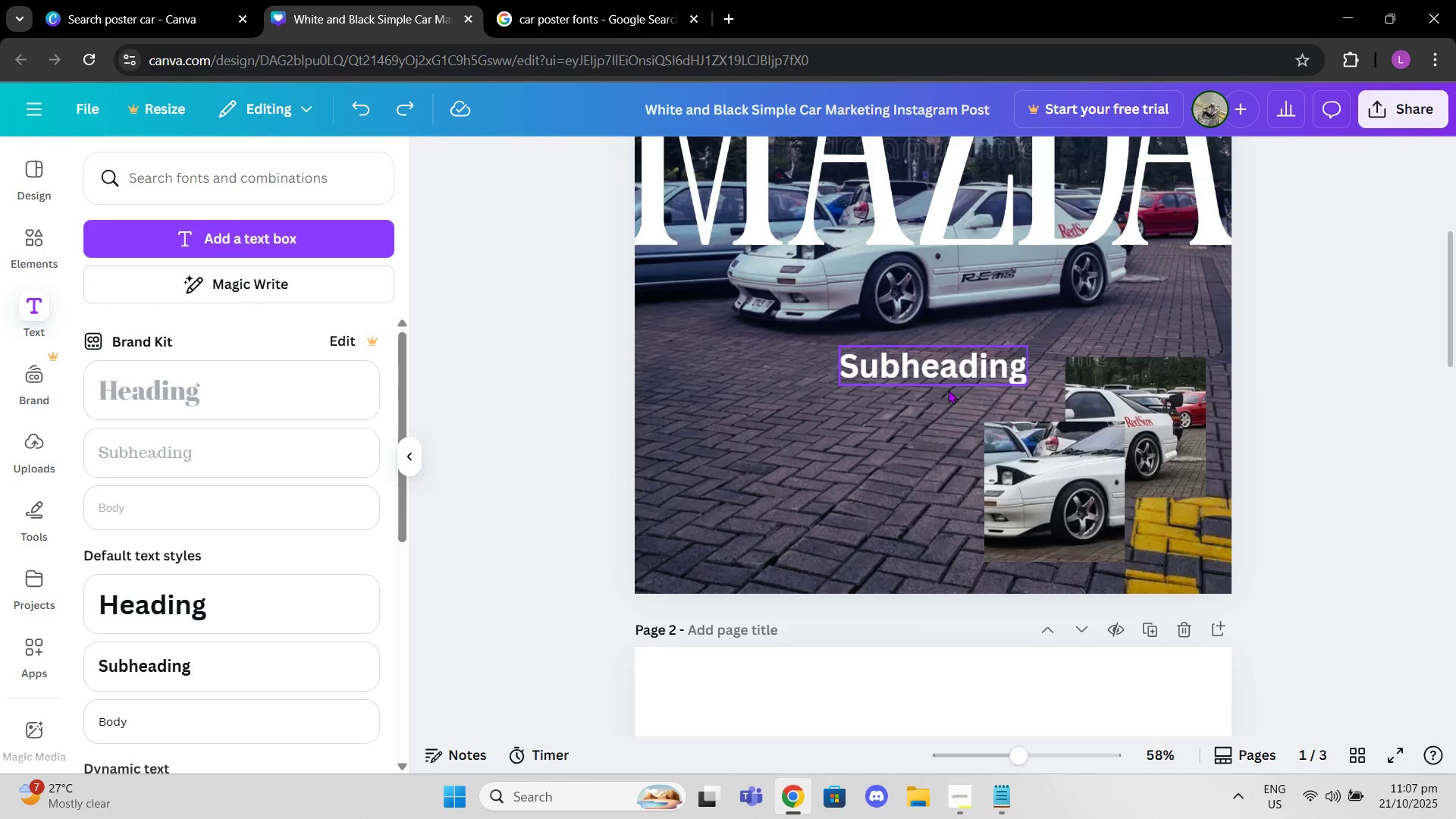 
left_click([938, 385])
 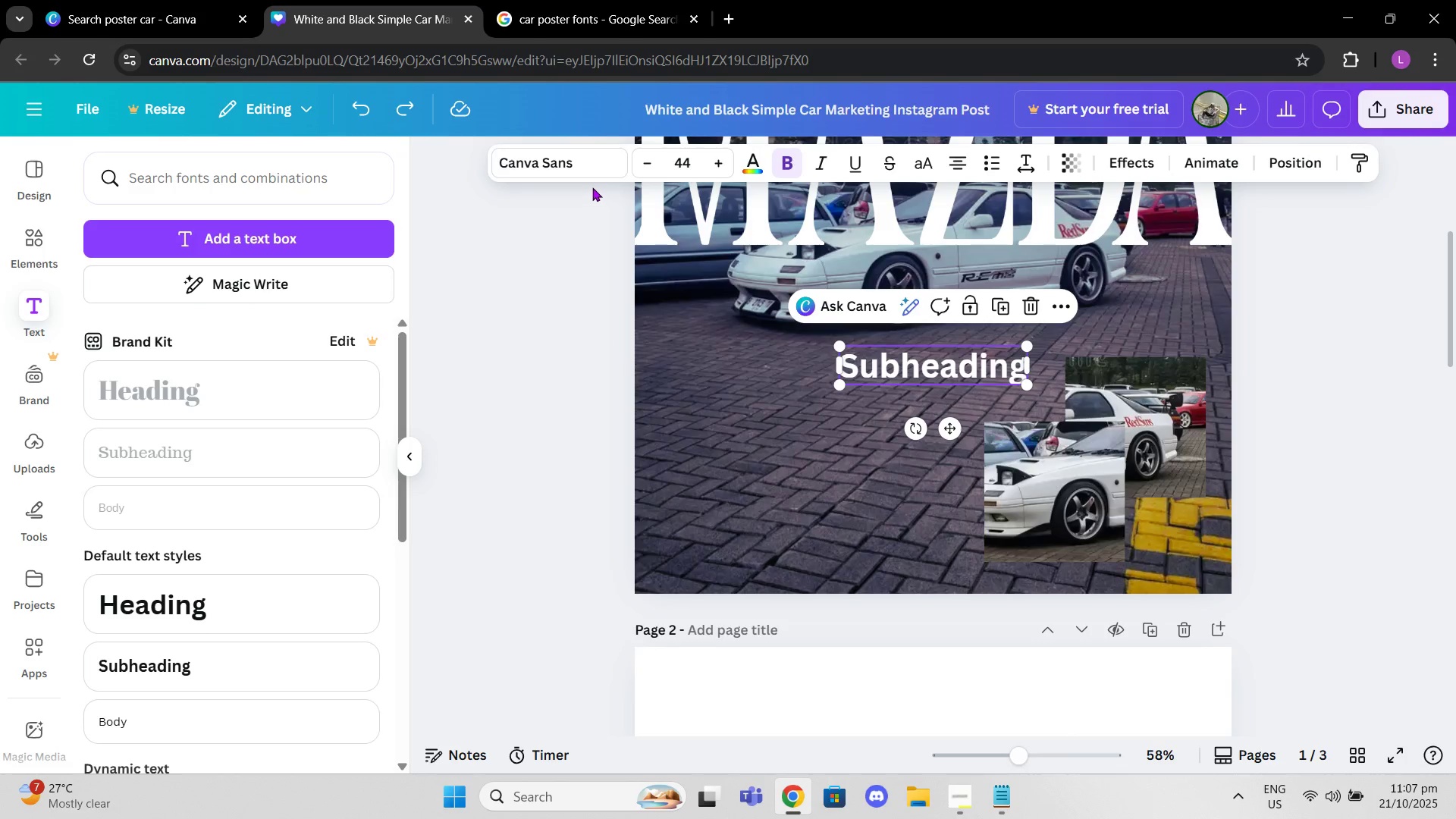 
left_click([589, 172])
 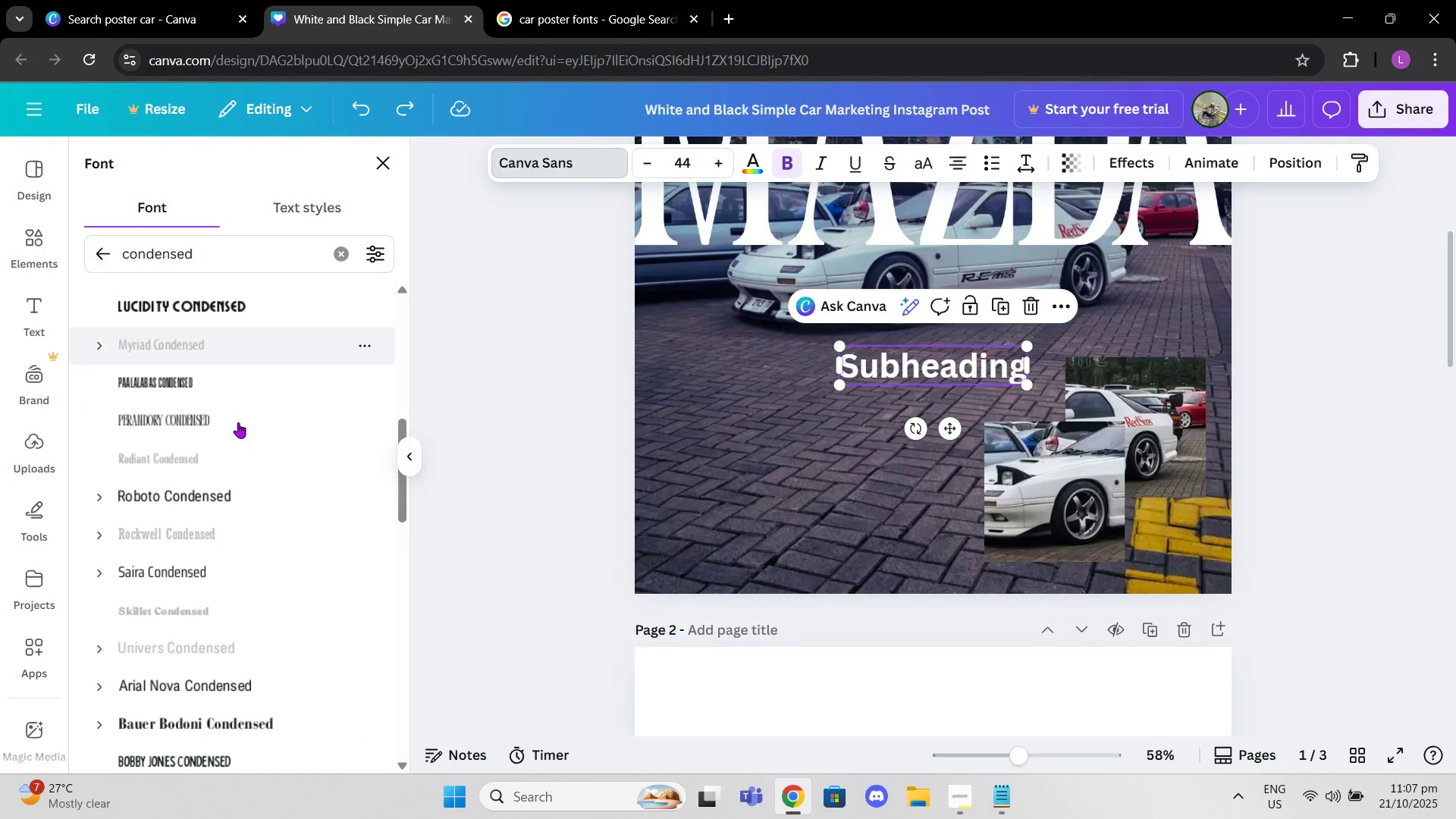 
scroll: coordinate [276, 489], scroll_direction: down, amount: 3.0
 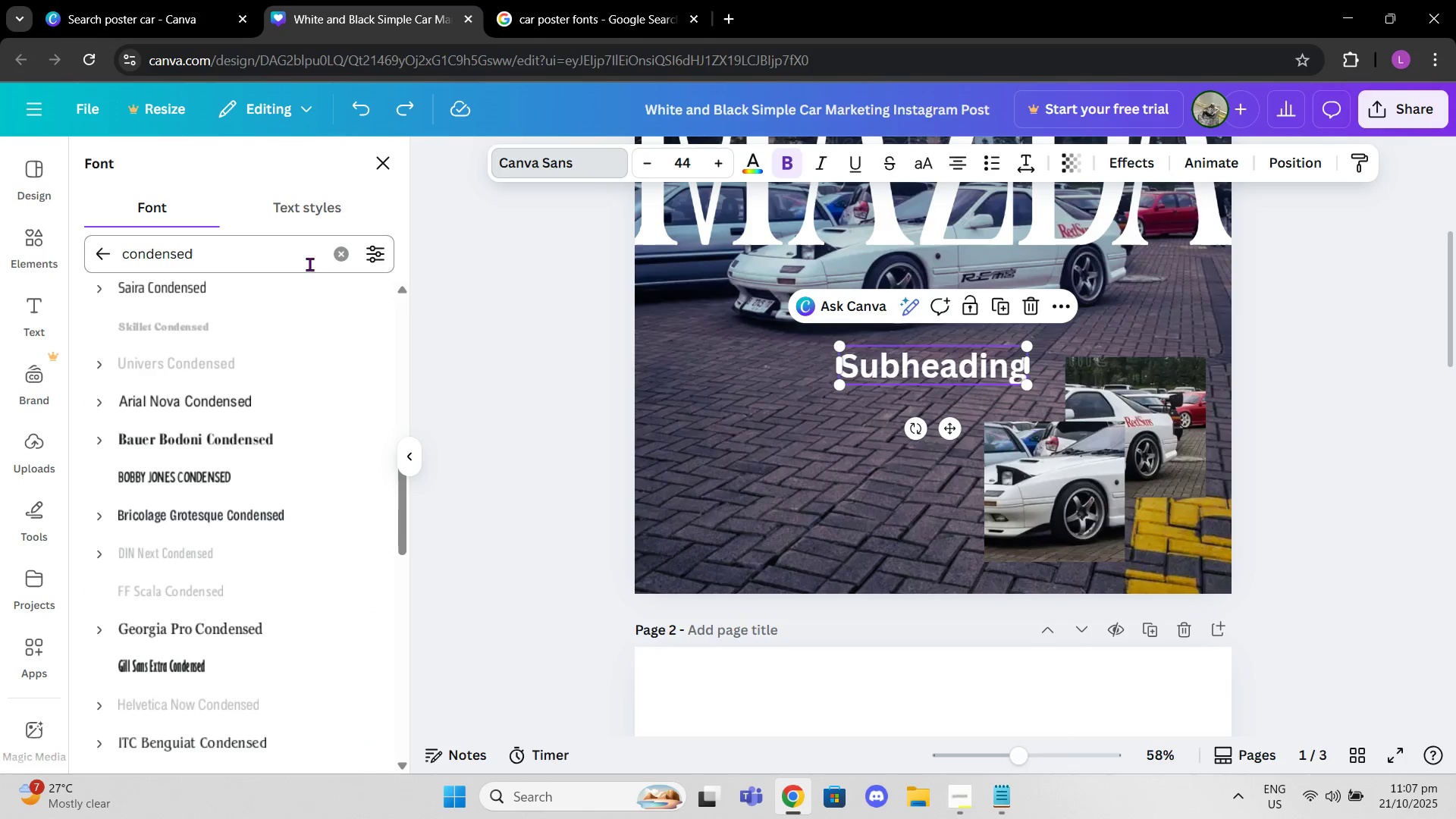 
left_click([337, 264])
 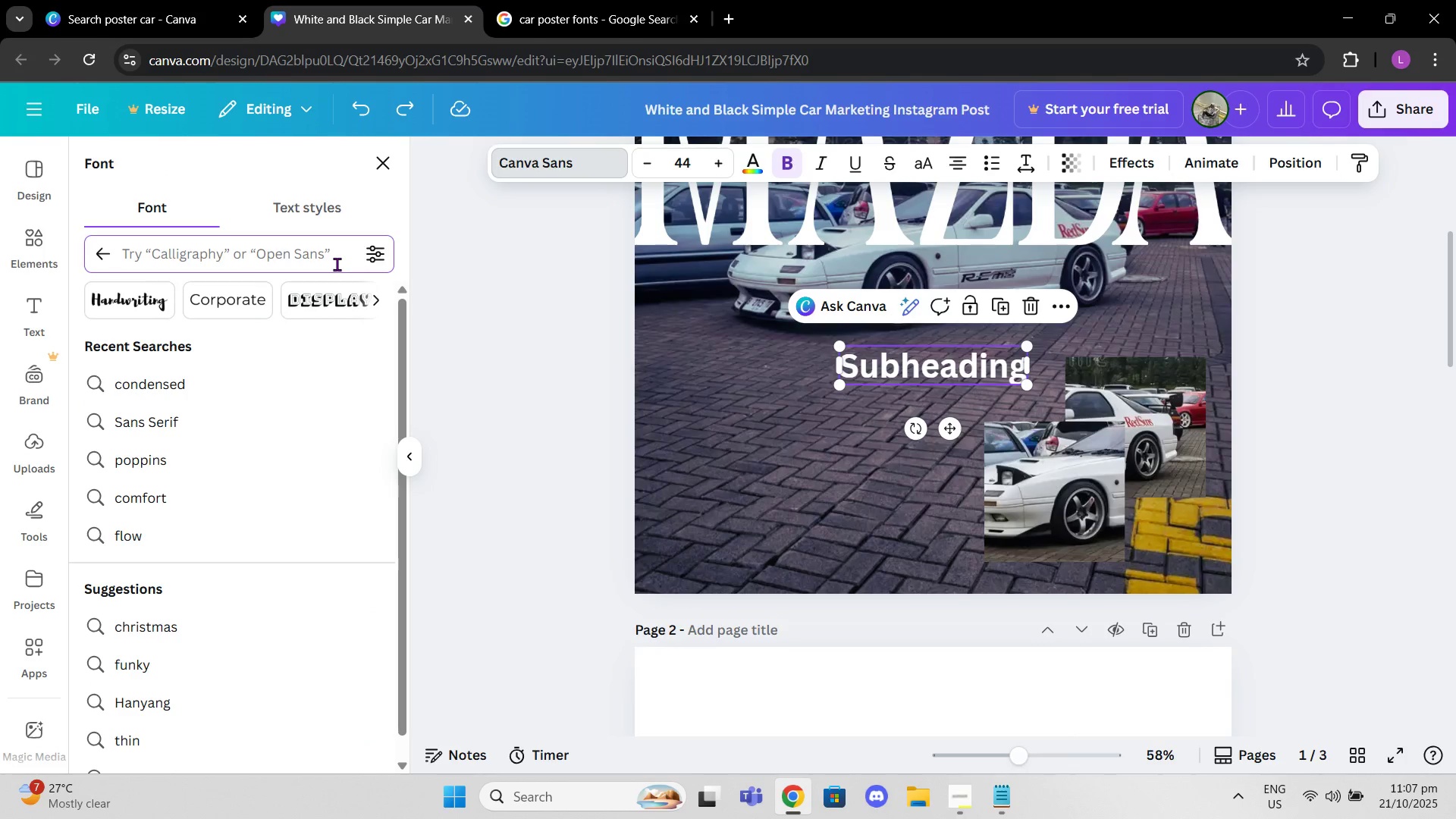 
type(racinbg sans)
 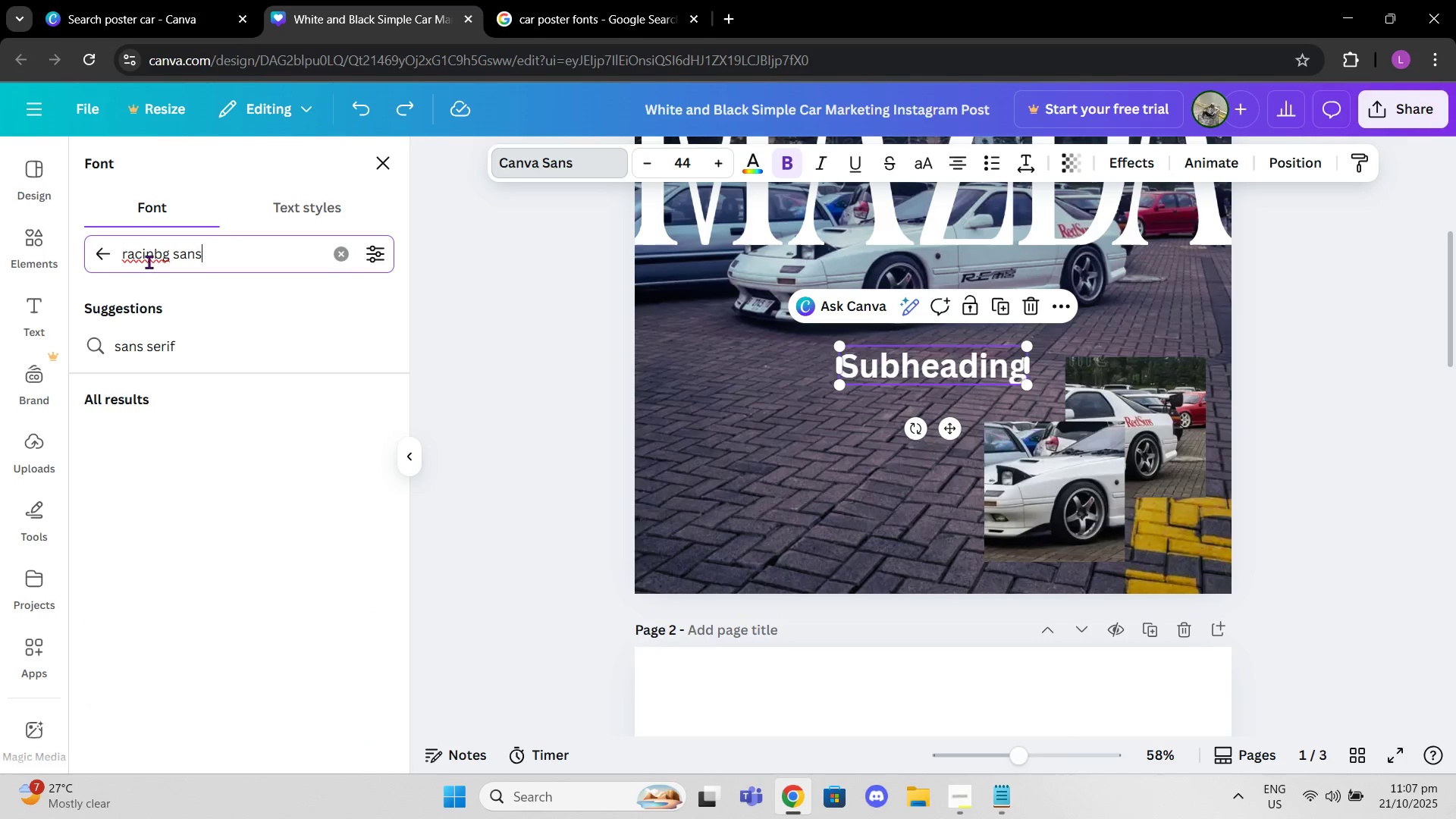 
left_click([161, 256])
 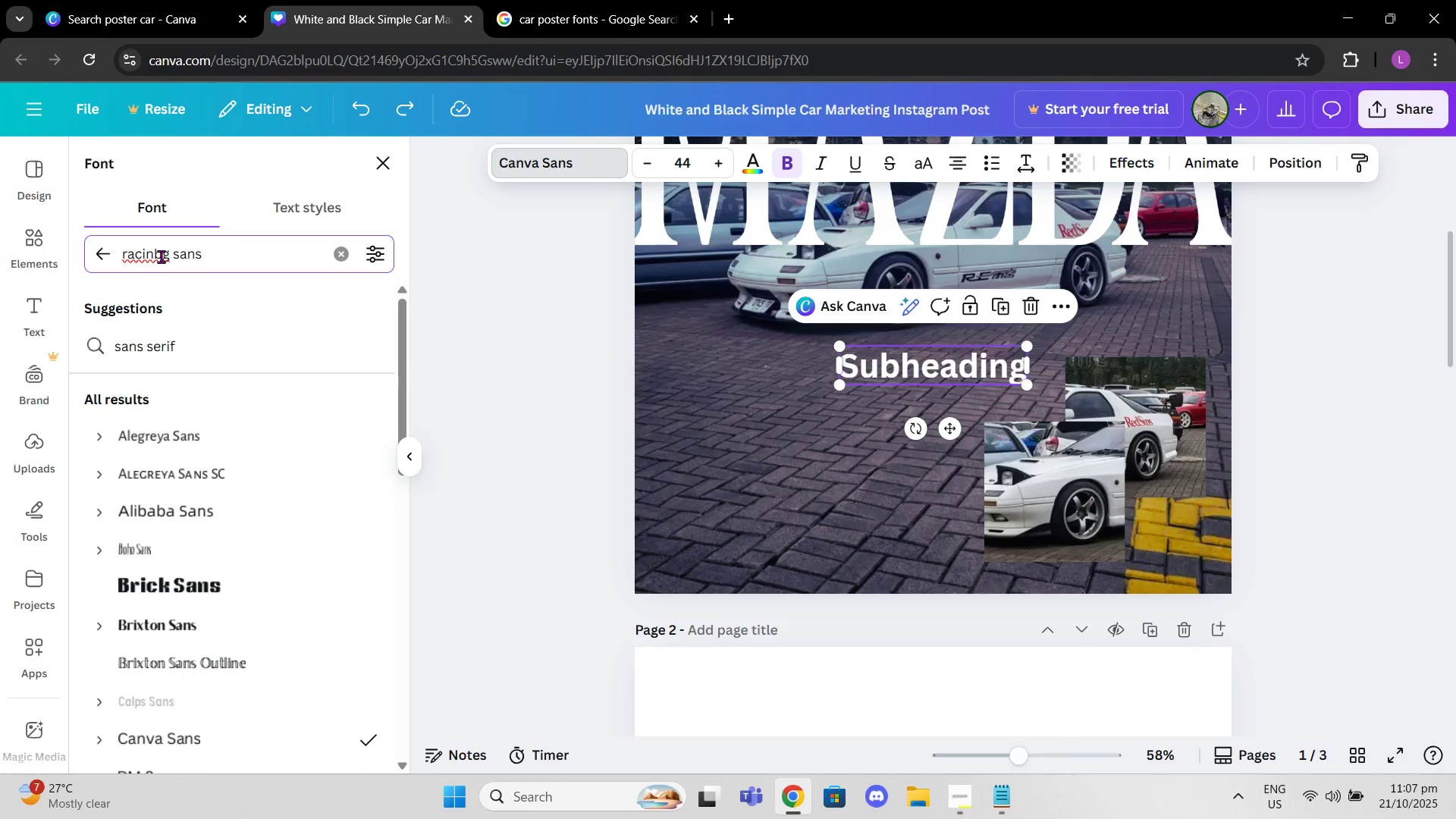 
key(Backspace)
 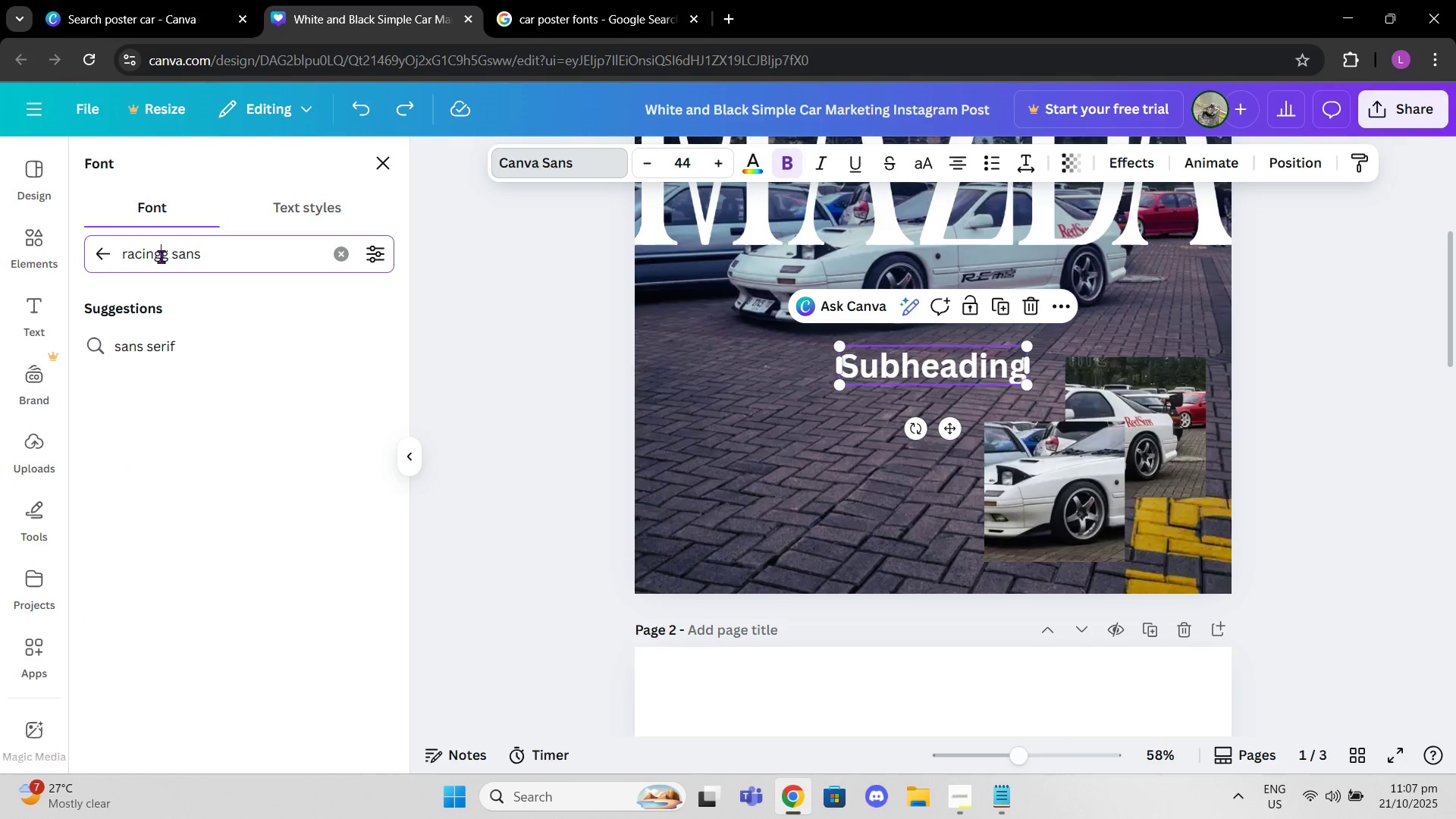 
key(G)
 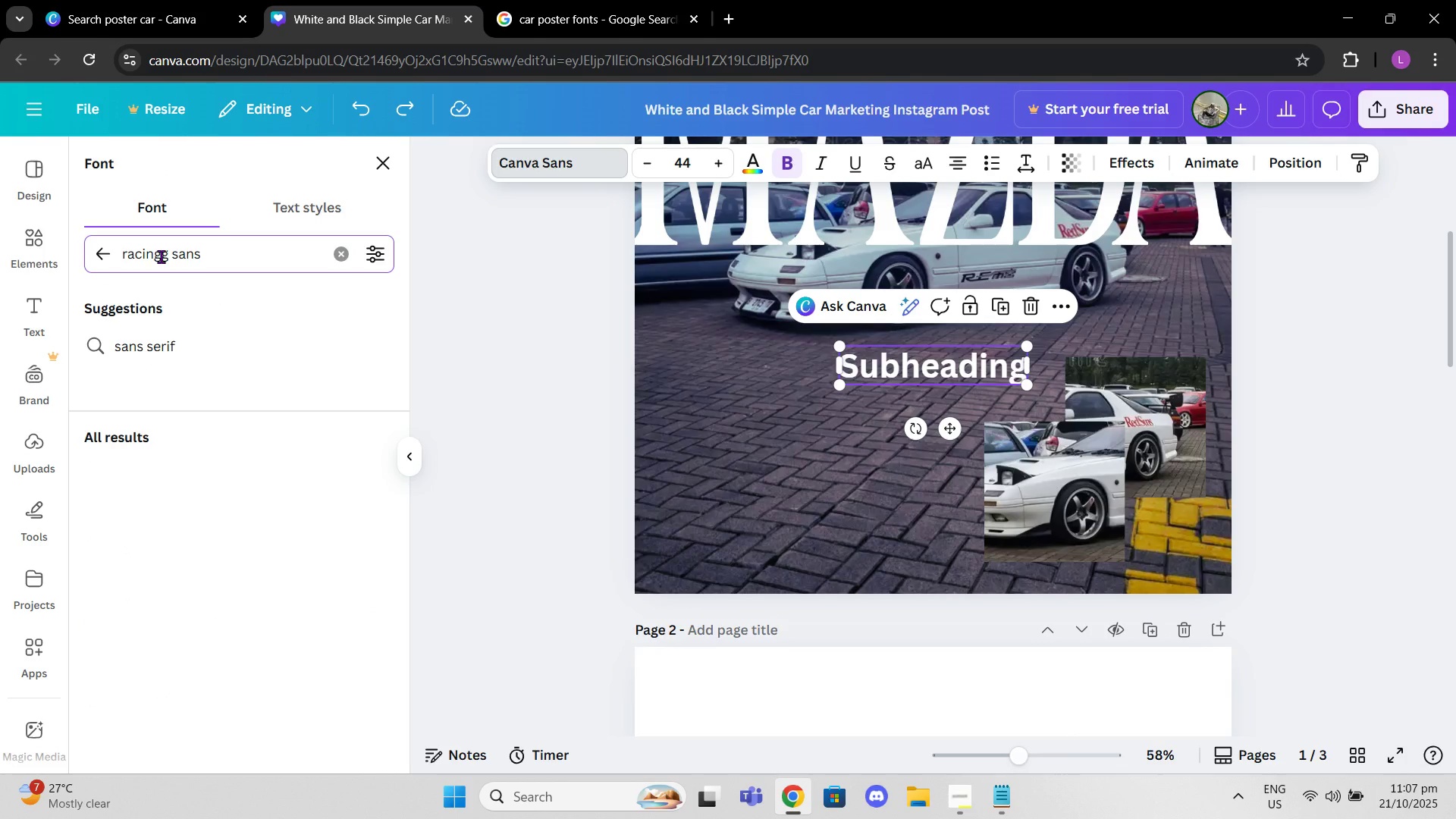 
key(Backspace)
 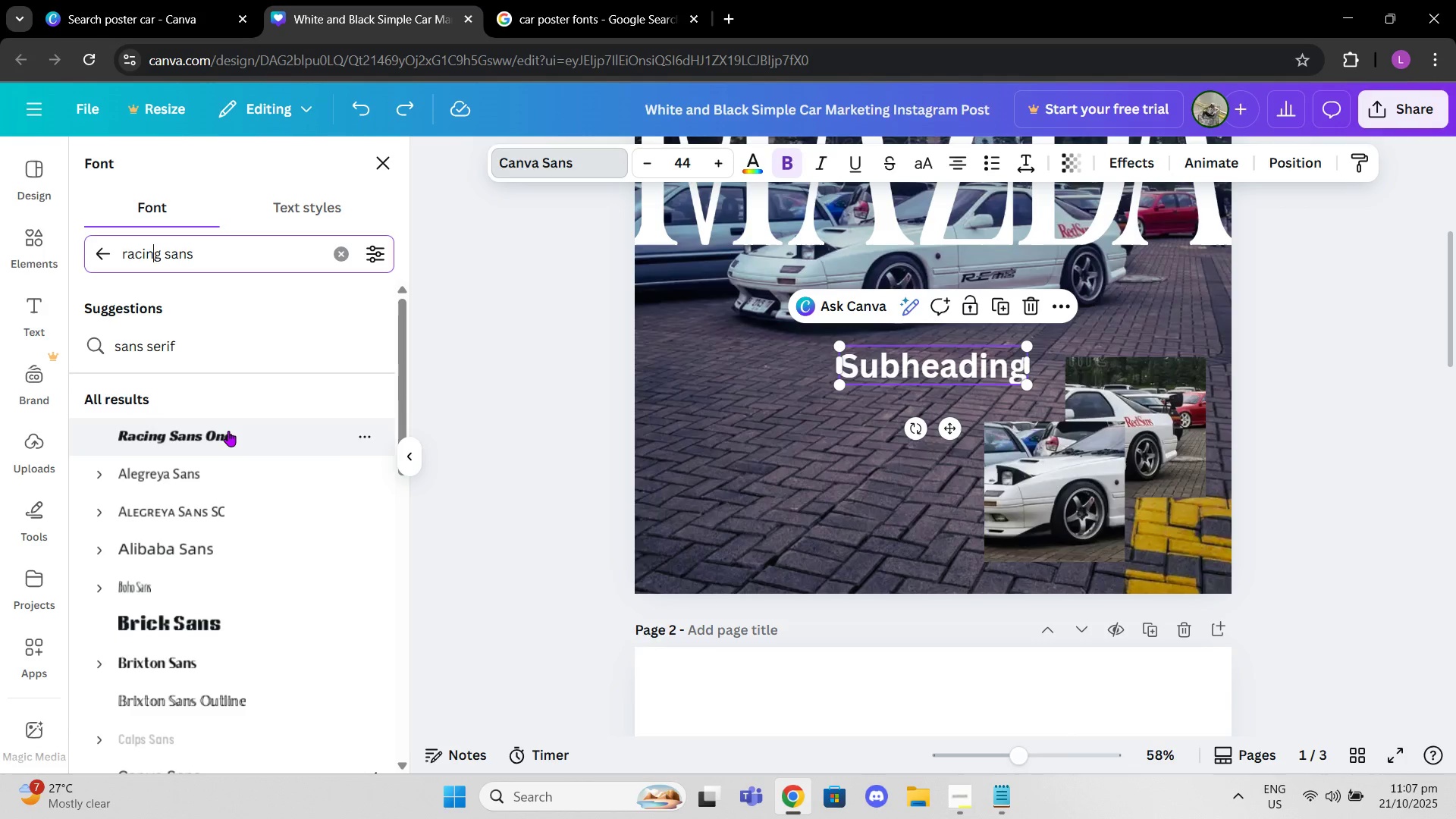 
left_click([228, 431])
 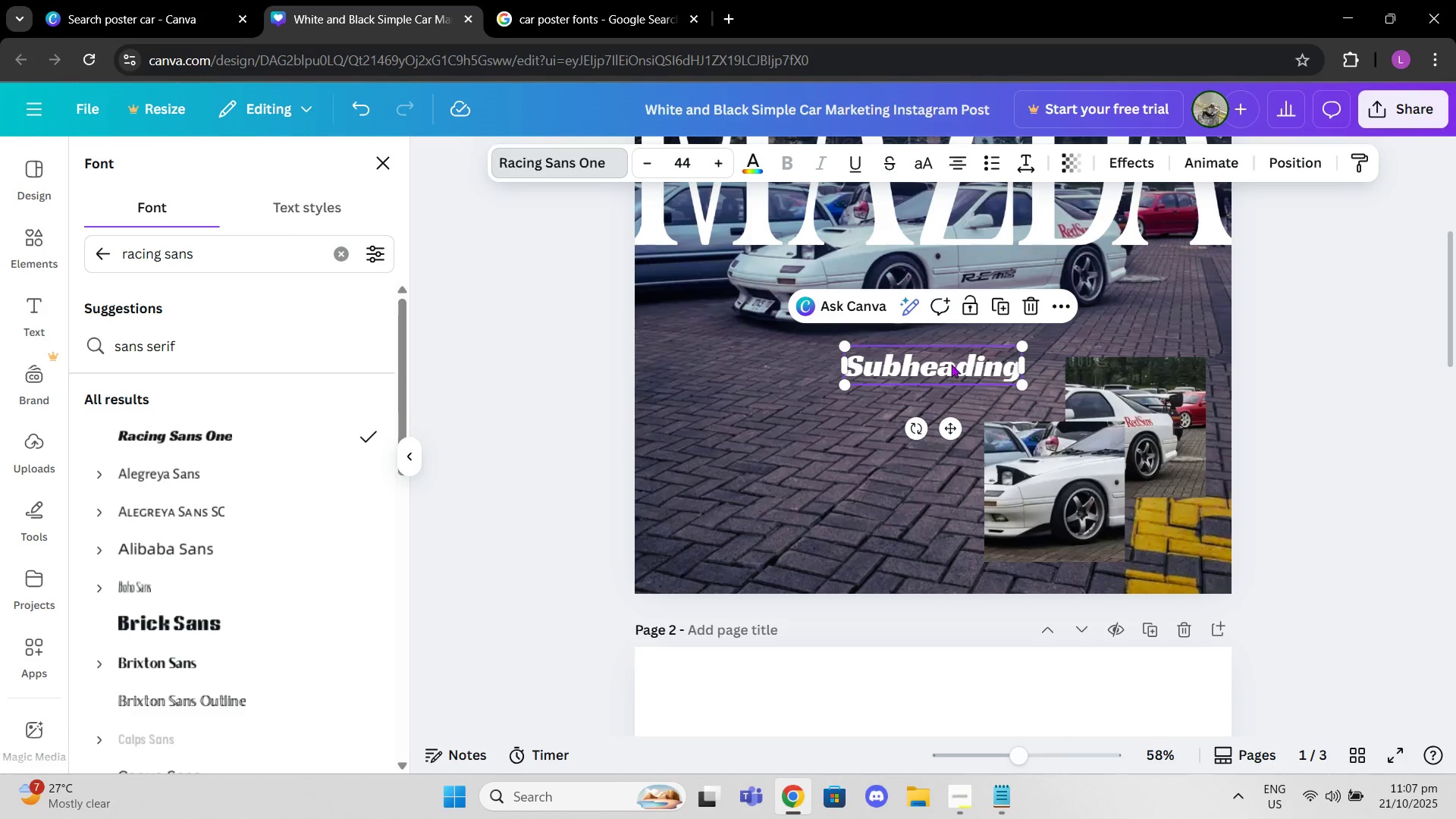 
left_click_drag(start_coordinate=[970, 362], to_coordinate=[834, 396])
 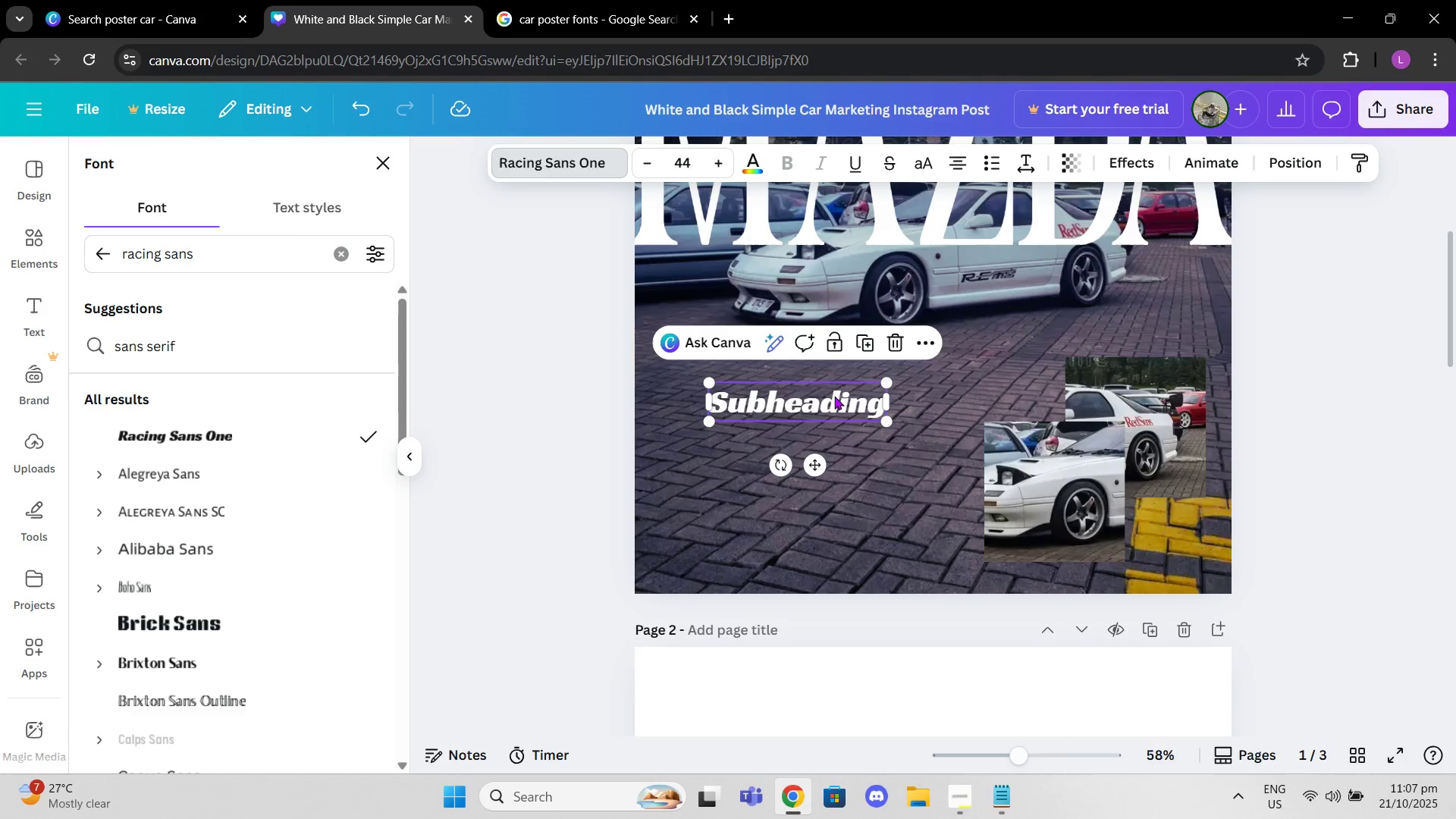 
left_click([834, 396])
 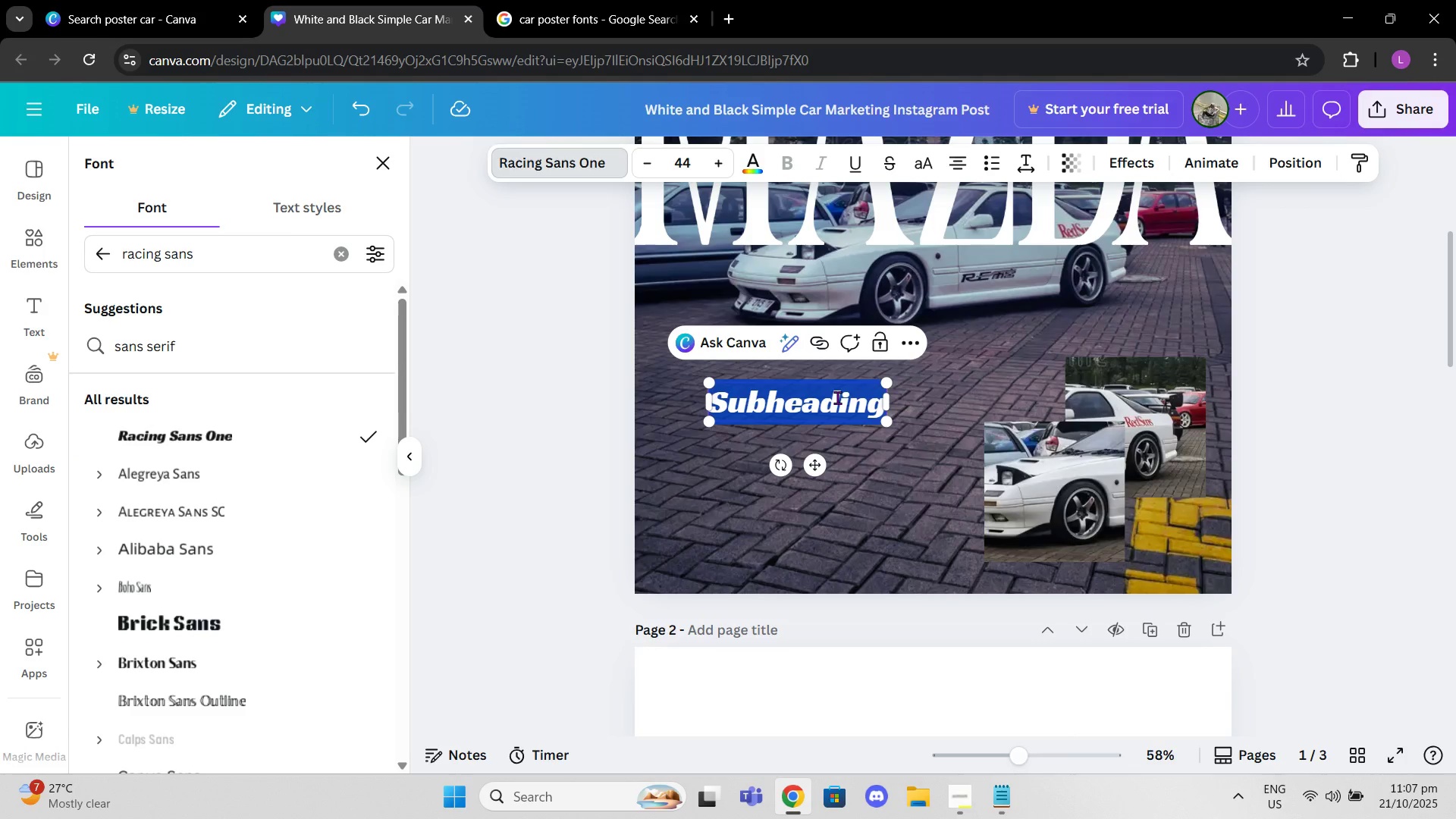 
type(maxa)
key(Backspace)
key(Backspace)
key(Backspace)
key(Backspace)
 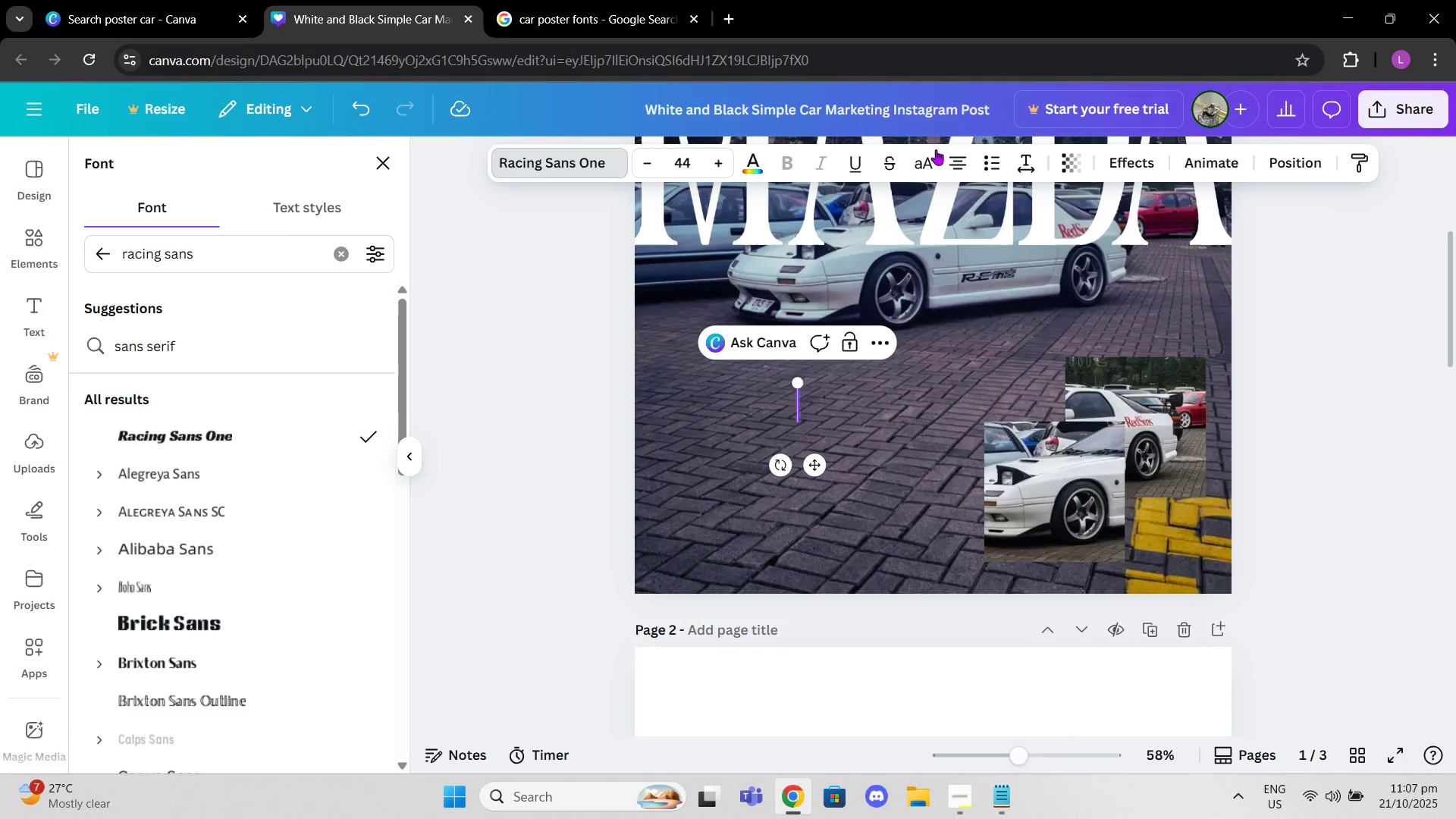 
left_click([932, 162])
 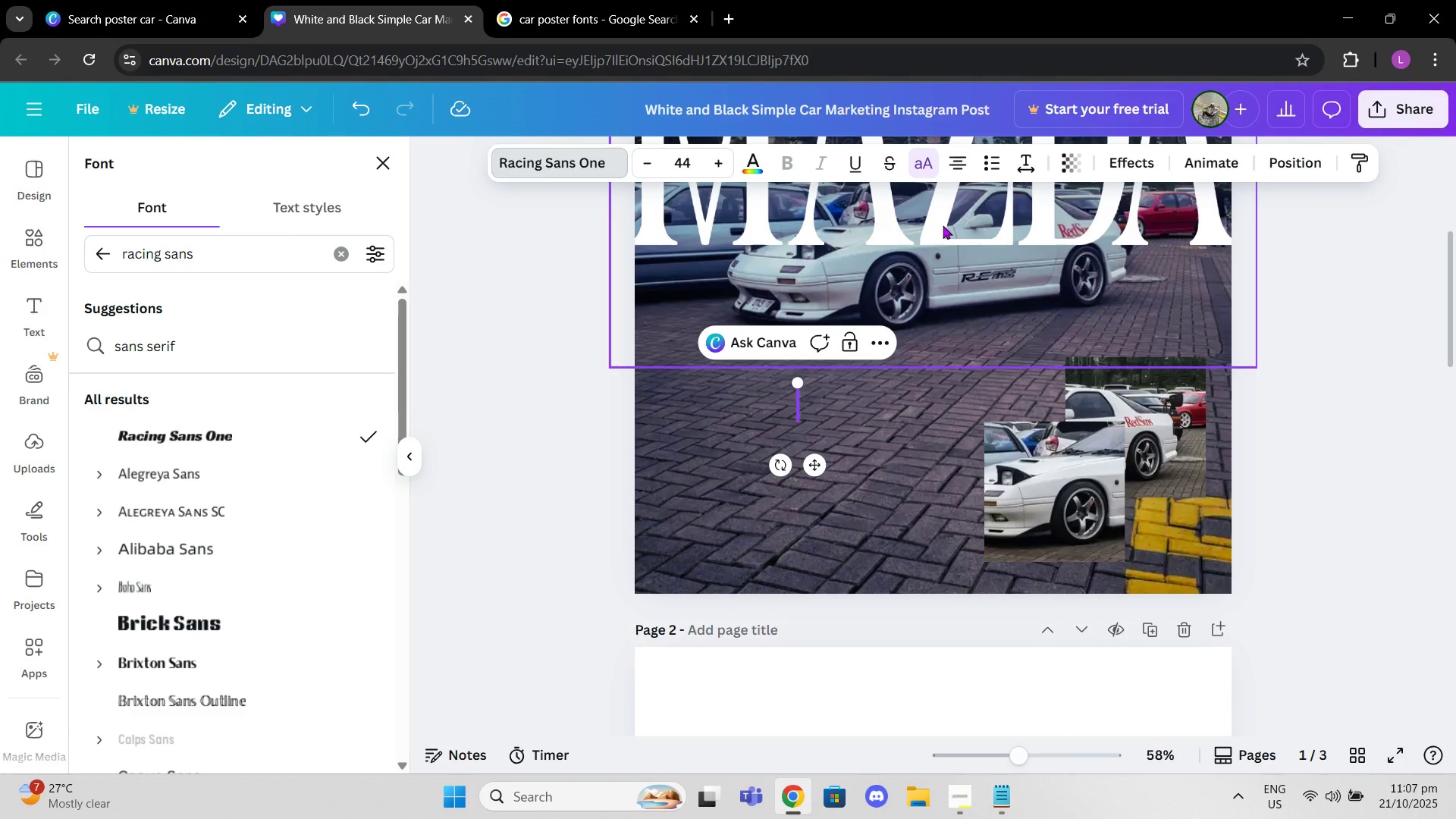 
type(mazda )
key(Backspace)
key(Backspace)
key(Backspace)
key(Backspace)
key(Backspace)
key(Backspace)
key(Backspace)
type(rx )
key(Backspace)
type(-7)
 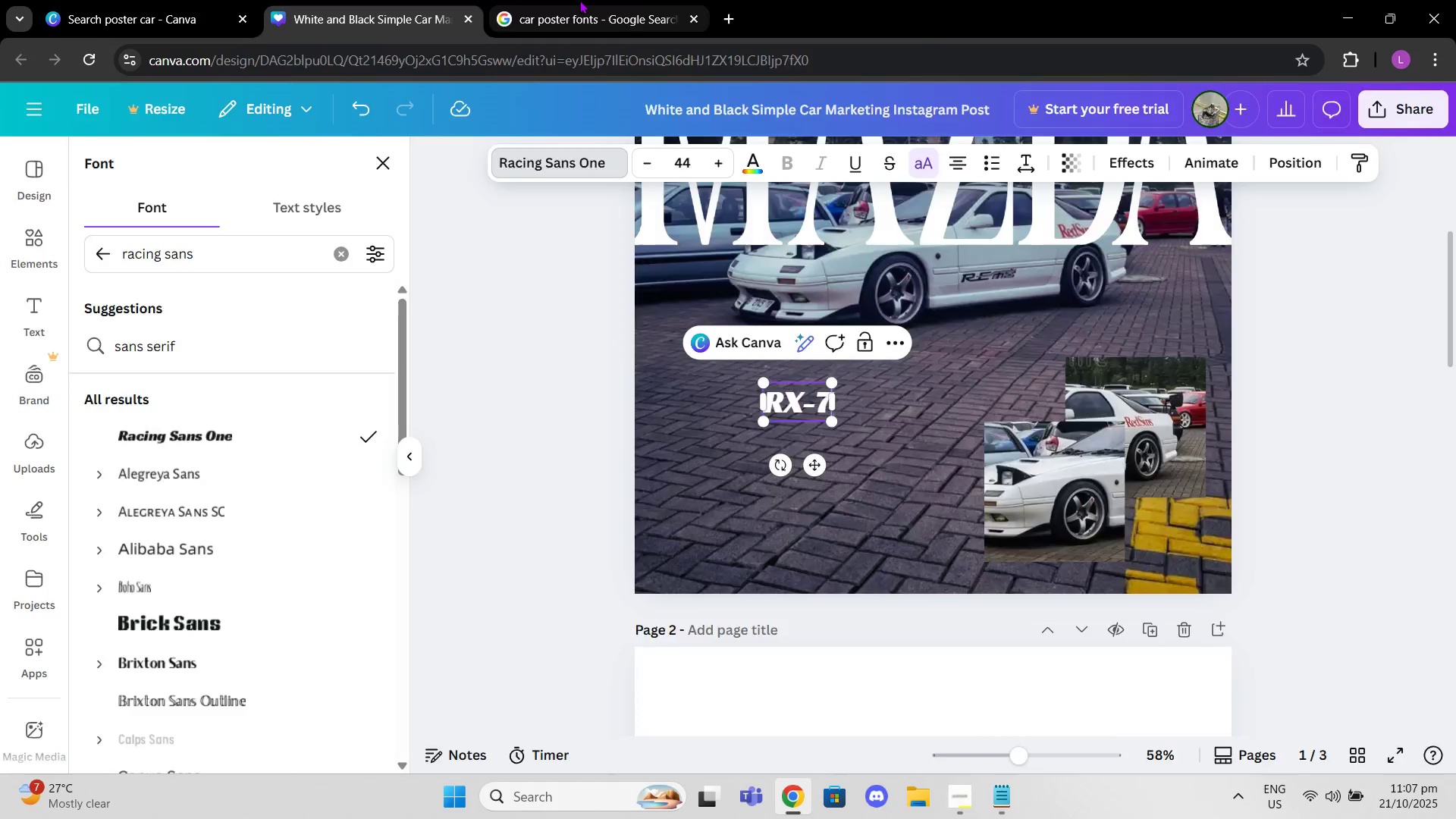 
double_click([614, 67])
 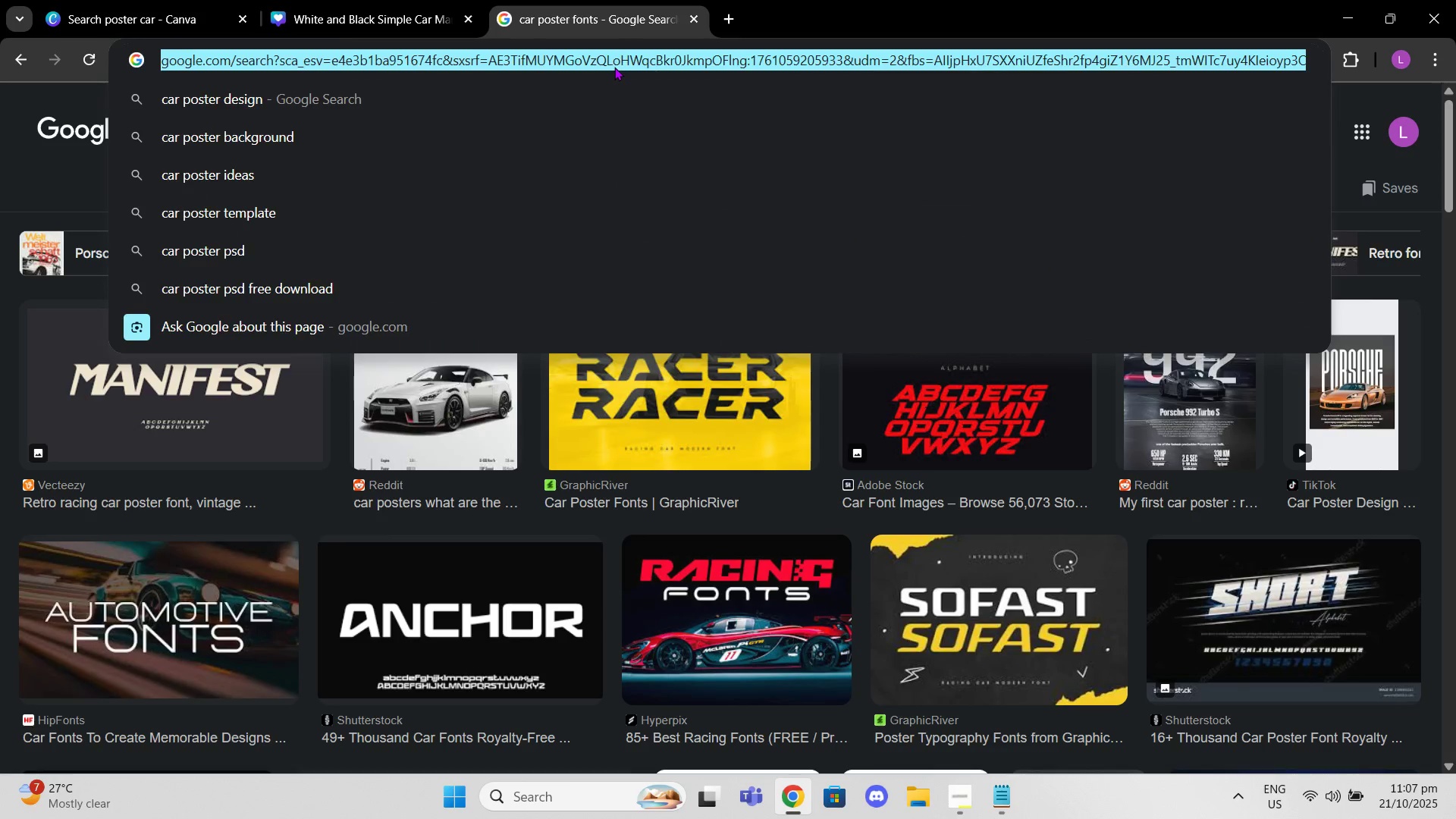 
type(rx-7 fc3s)
 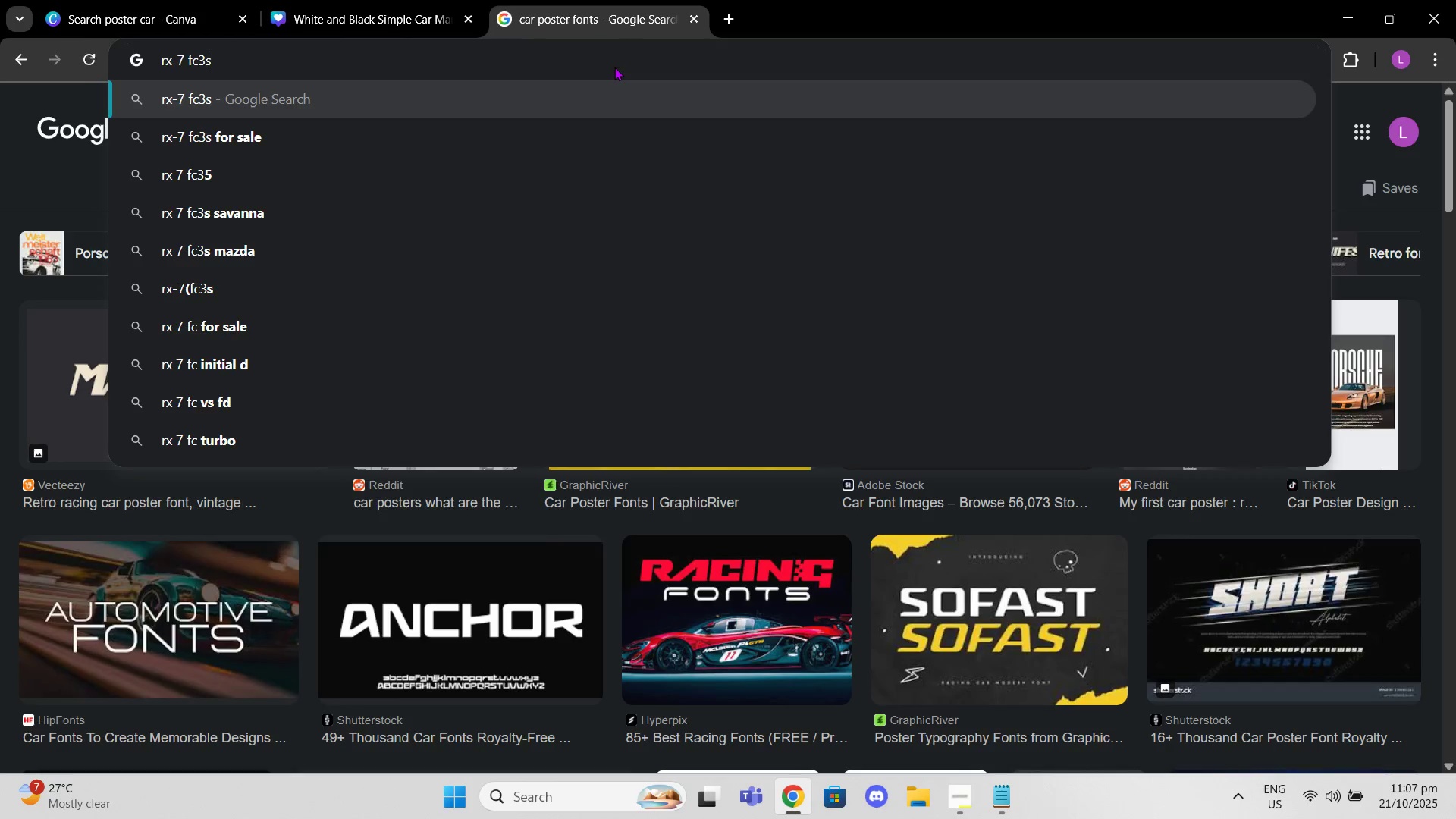 
key(Enter)
 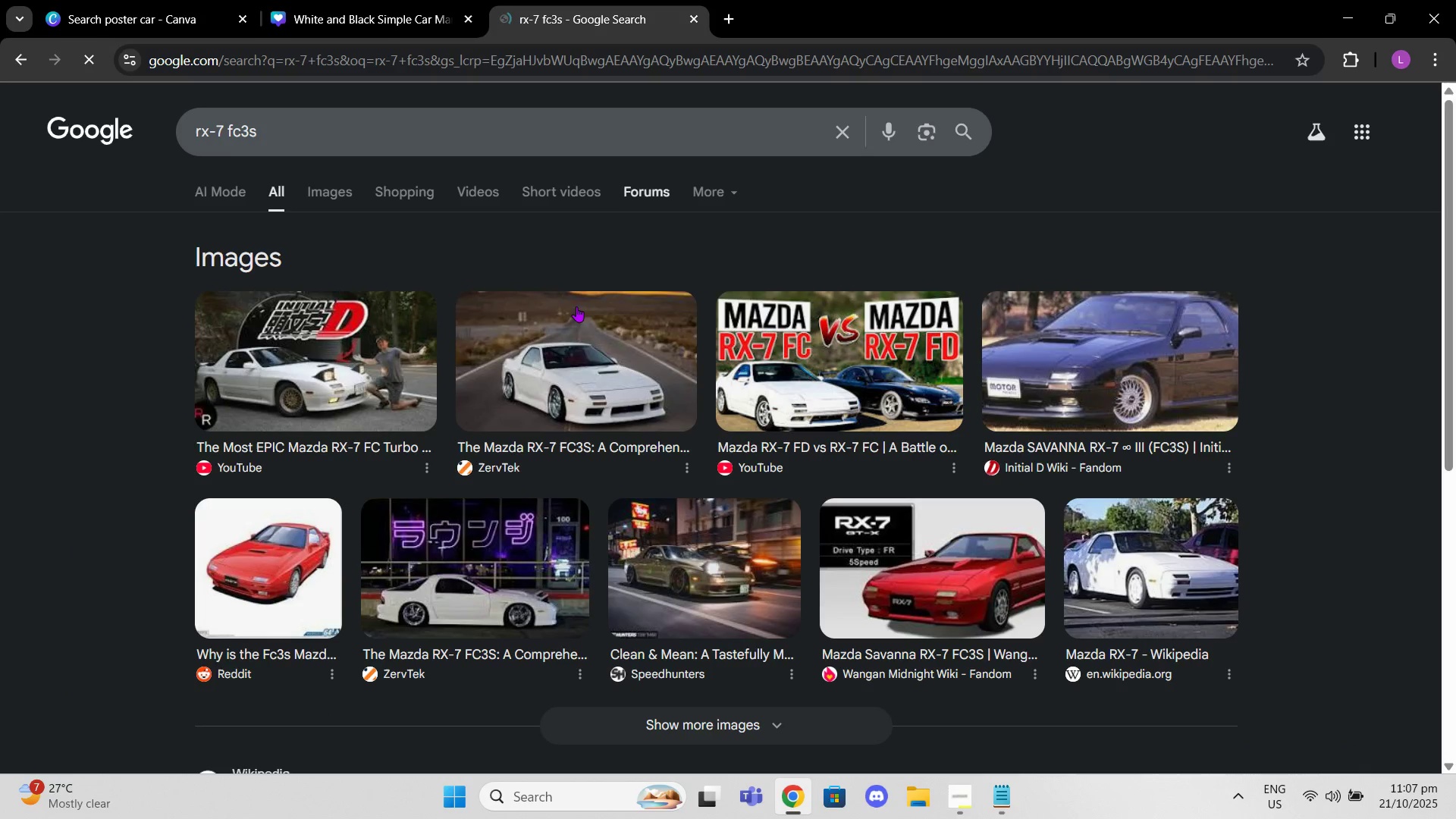 
scroll: coordinate [343, 535], scroll_direction: down, amount: 5.0
 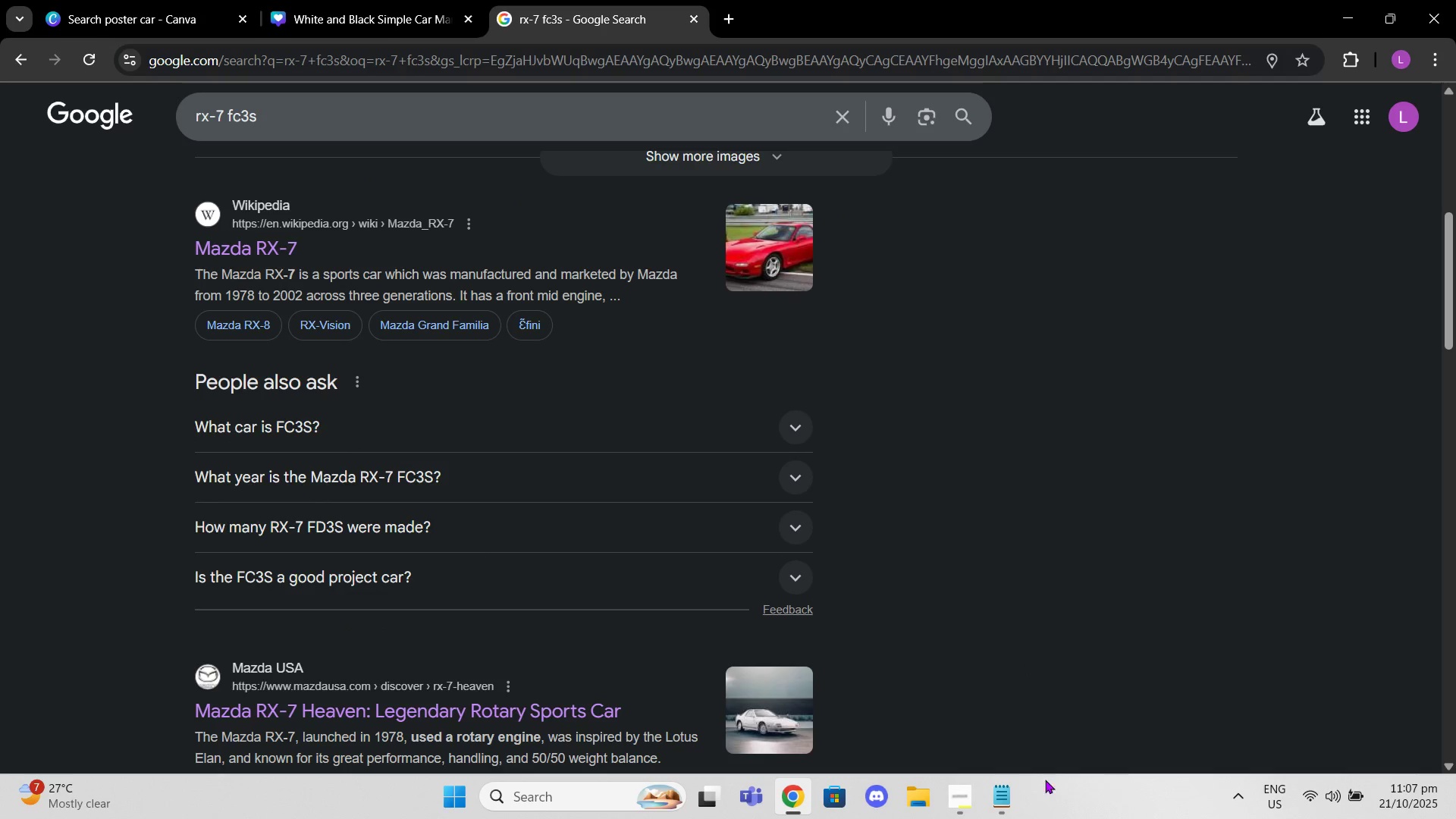 
left_click([1003, 792])
 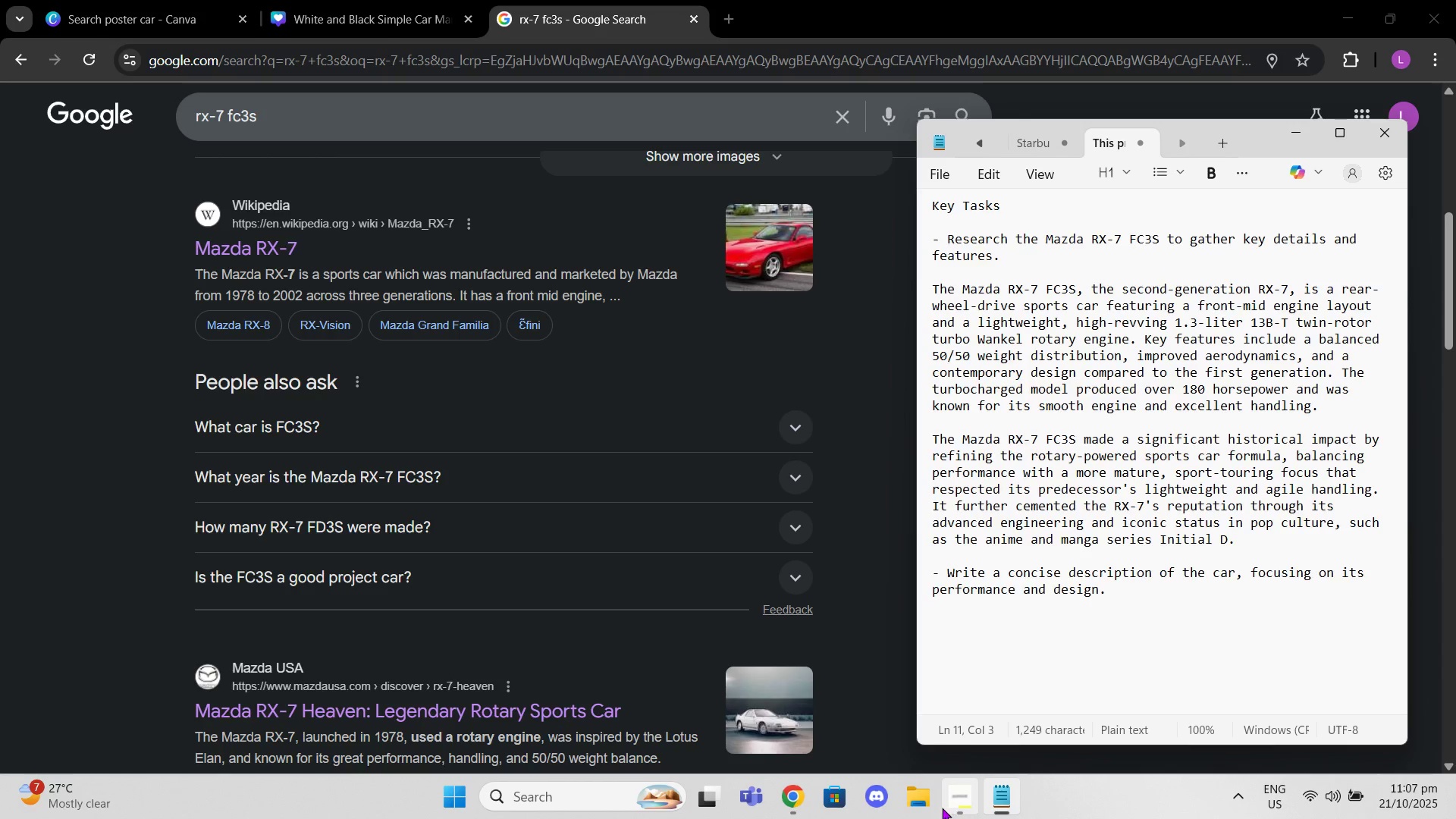 
left_click([960, 807])
 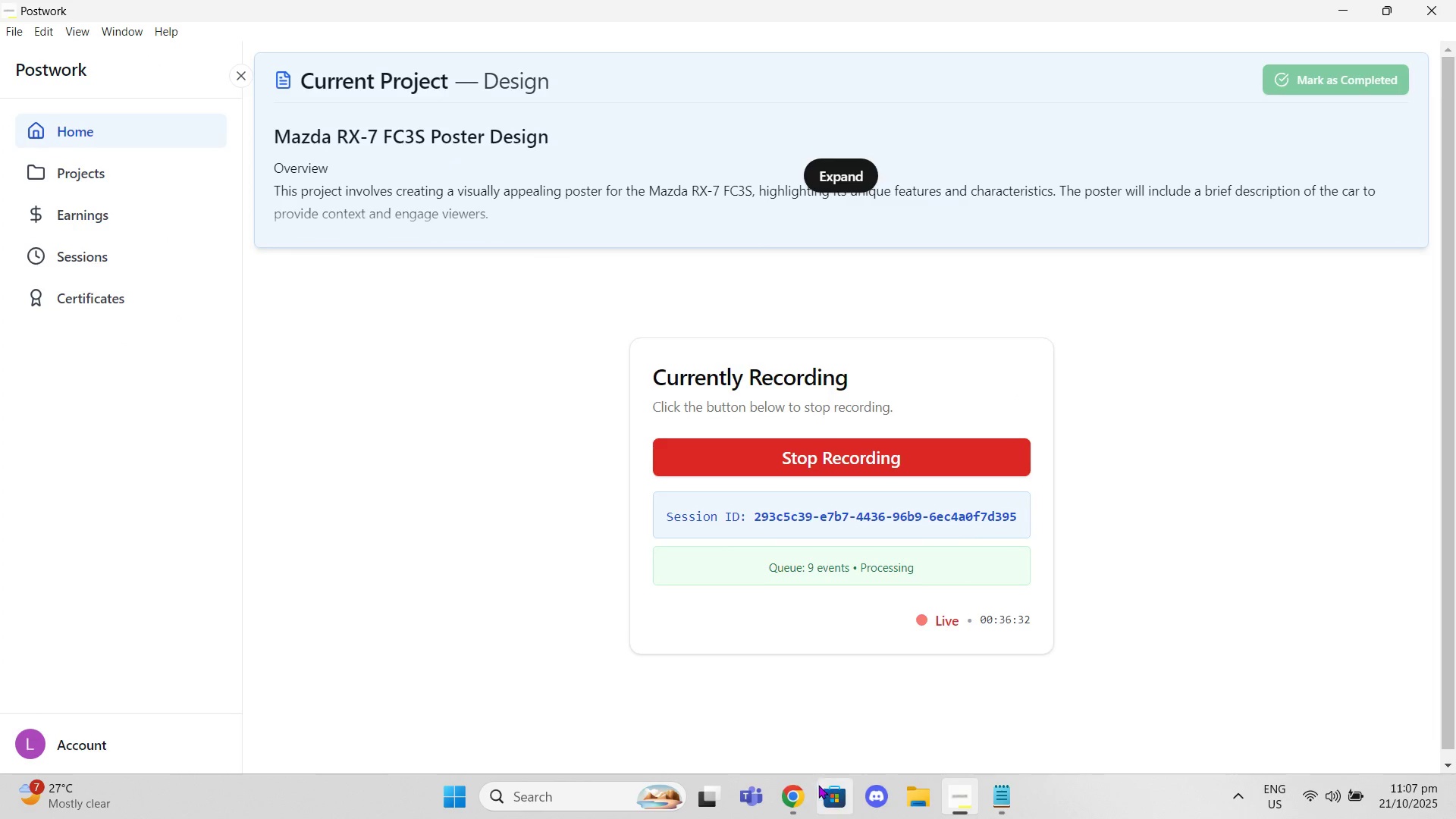 
left_click([788, 802])
 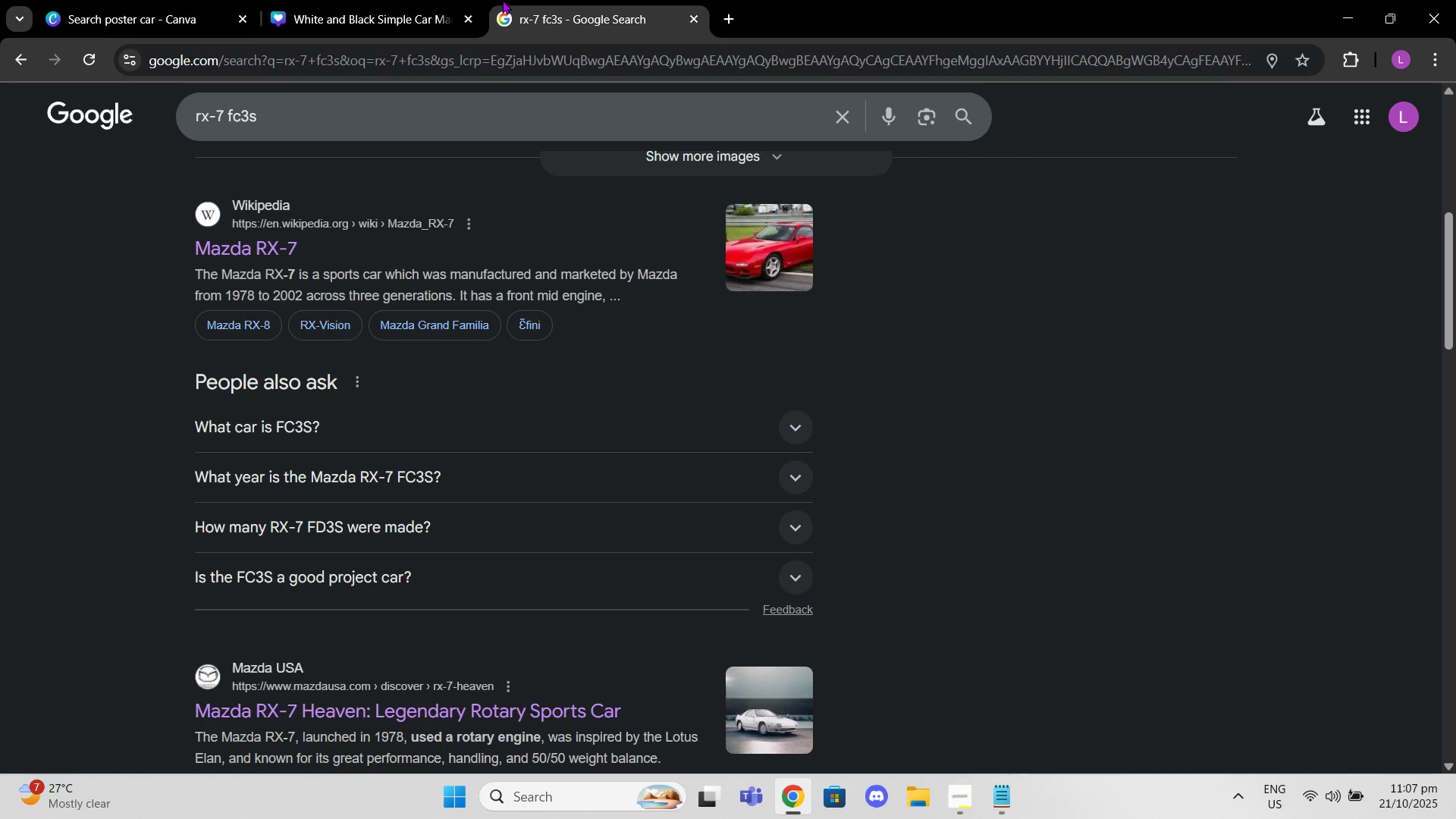 
left_click([421, 0])
 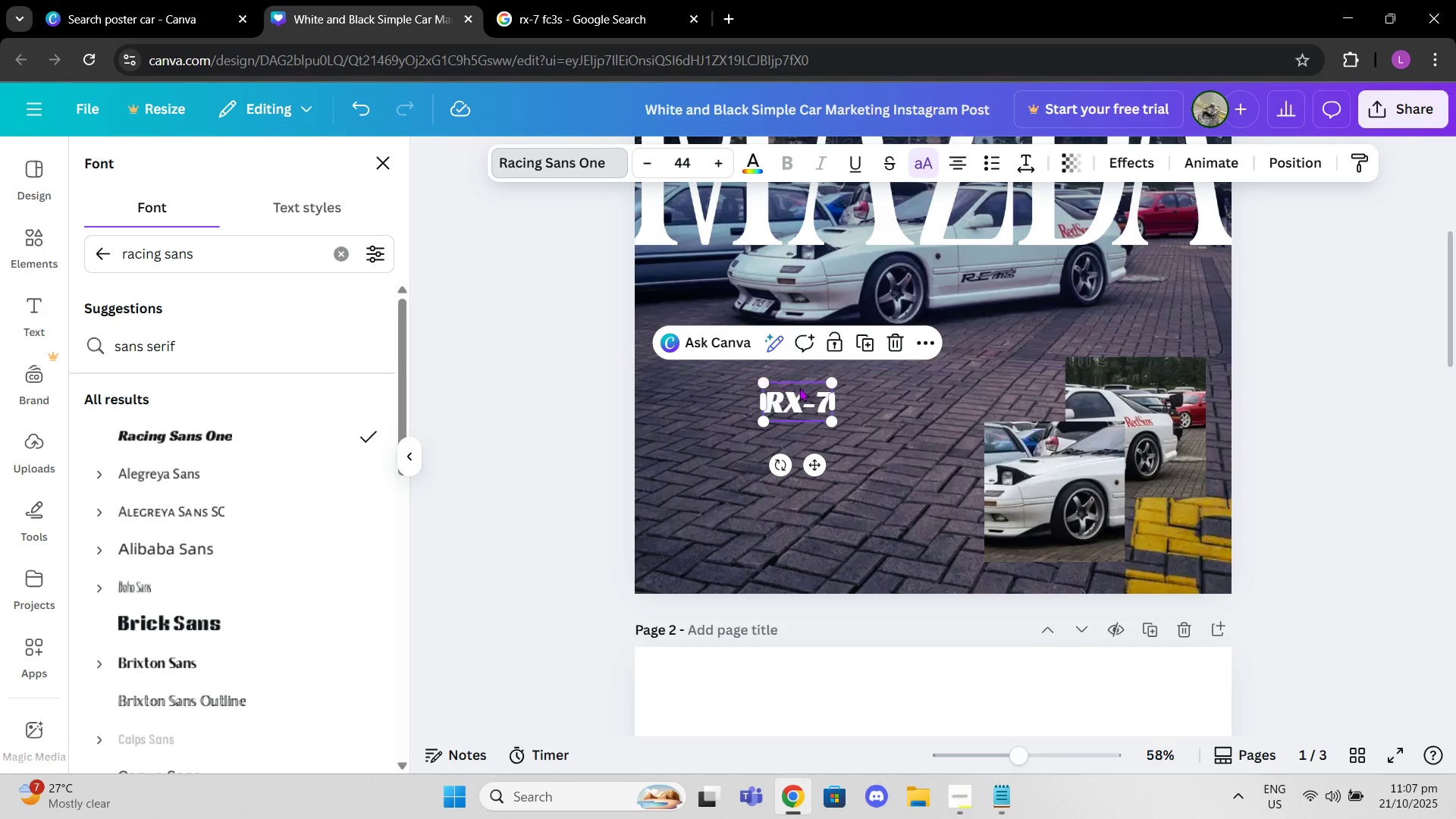 
key(Space)
 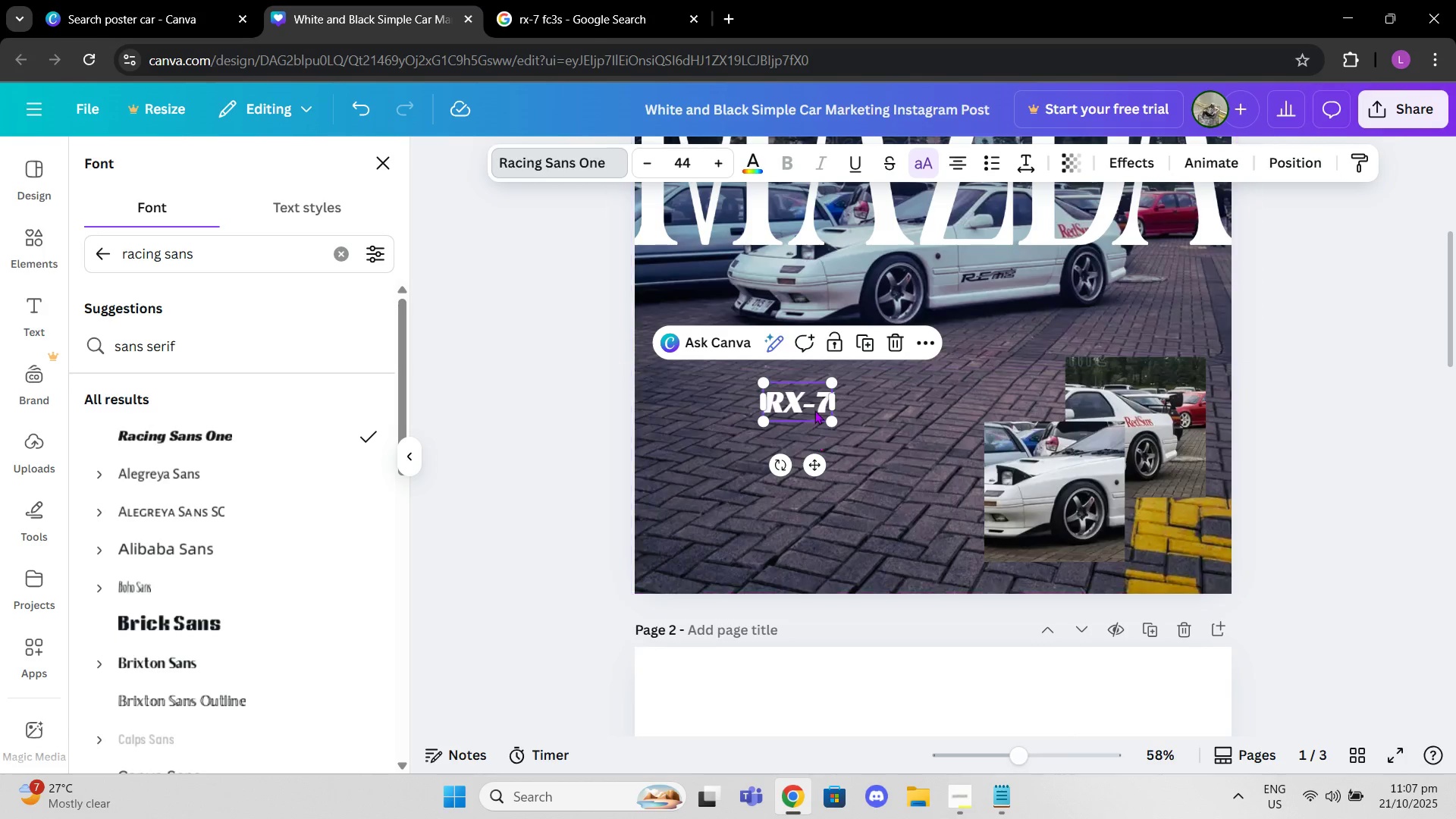 
double_click([814, 410])
 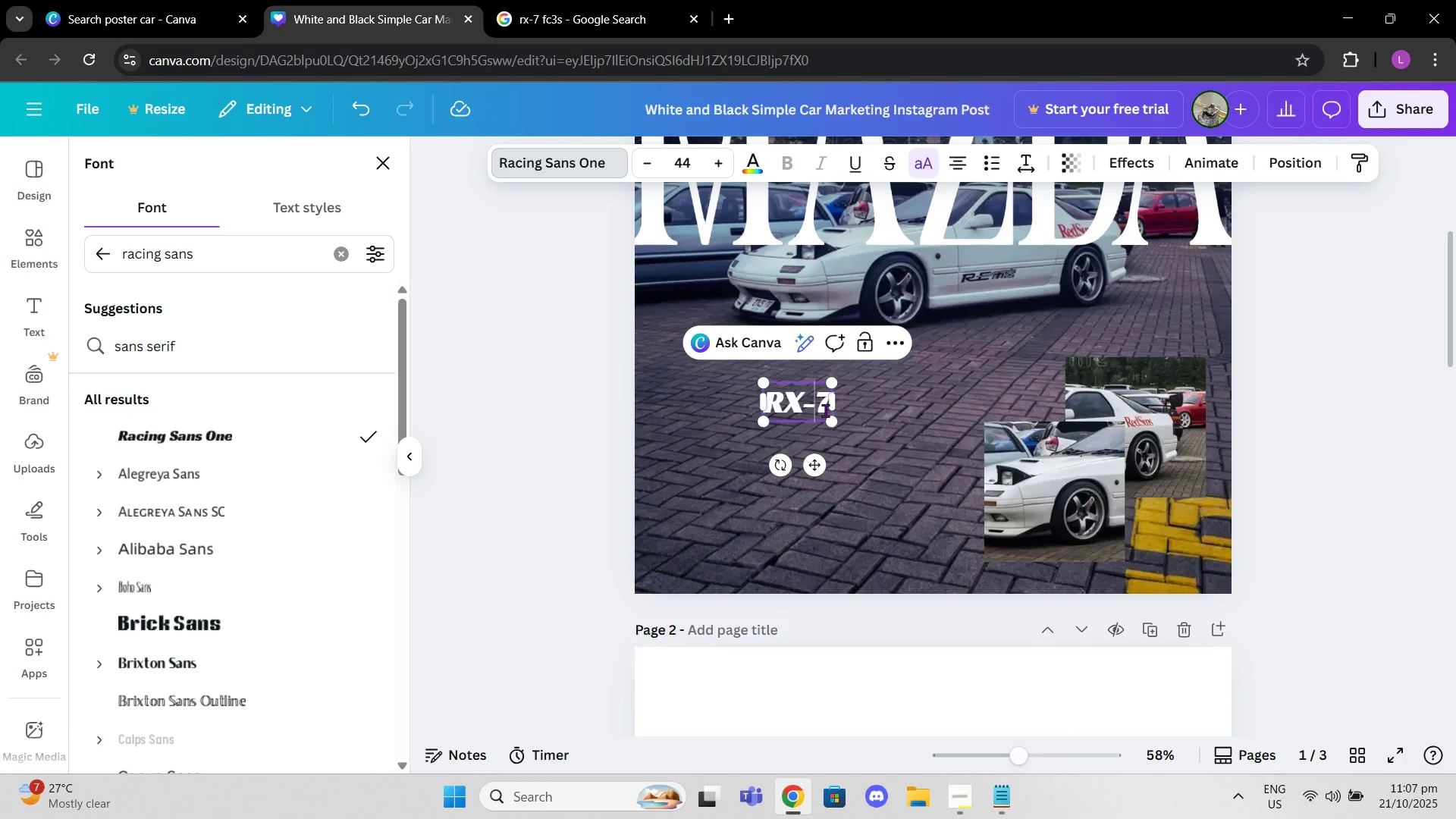 
double_click([825, 410])
 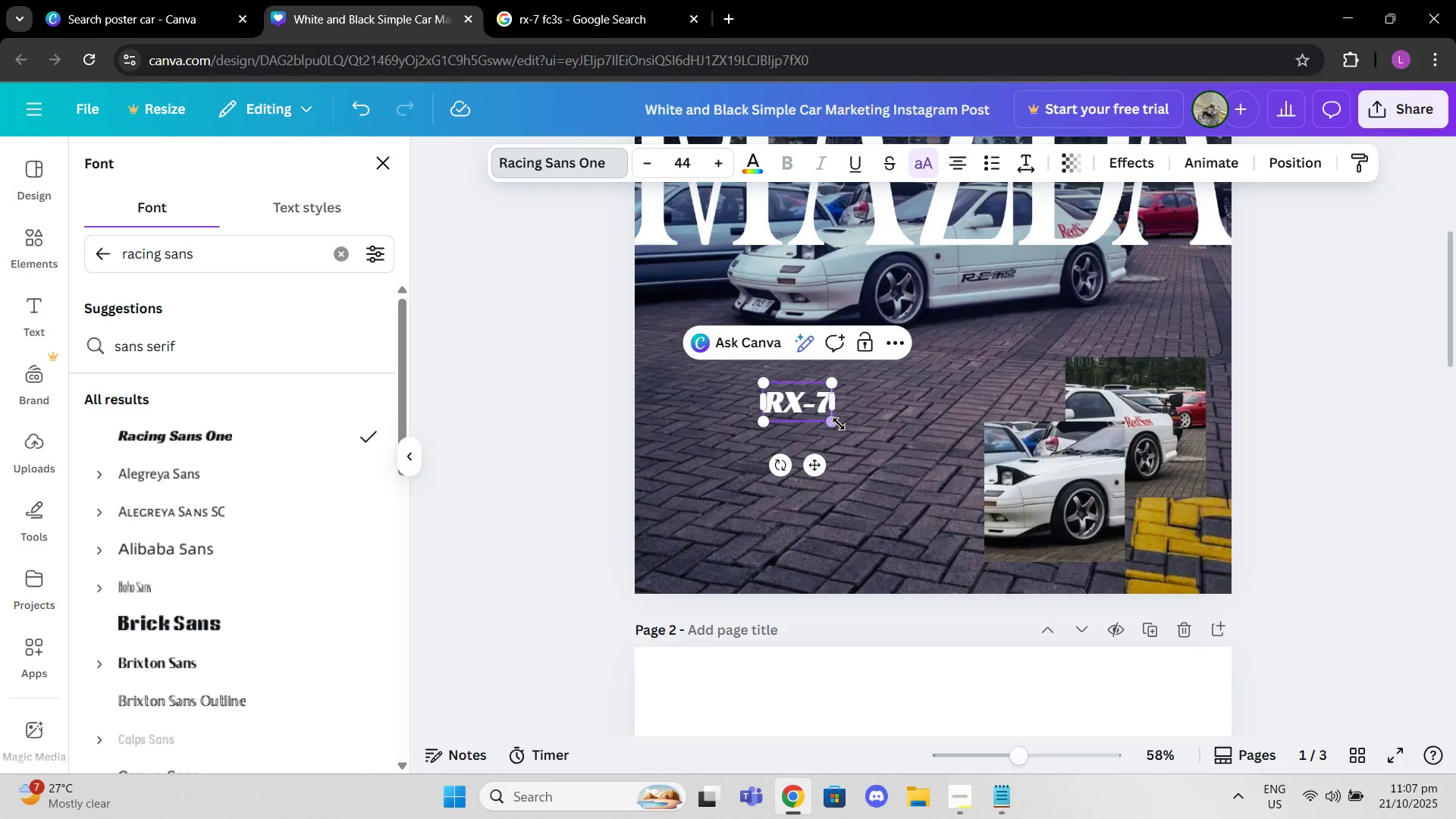 
key(Space)
 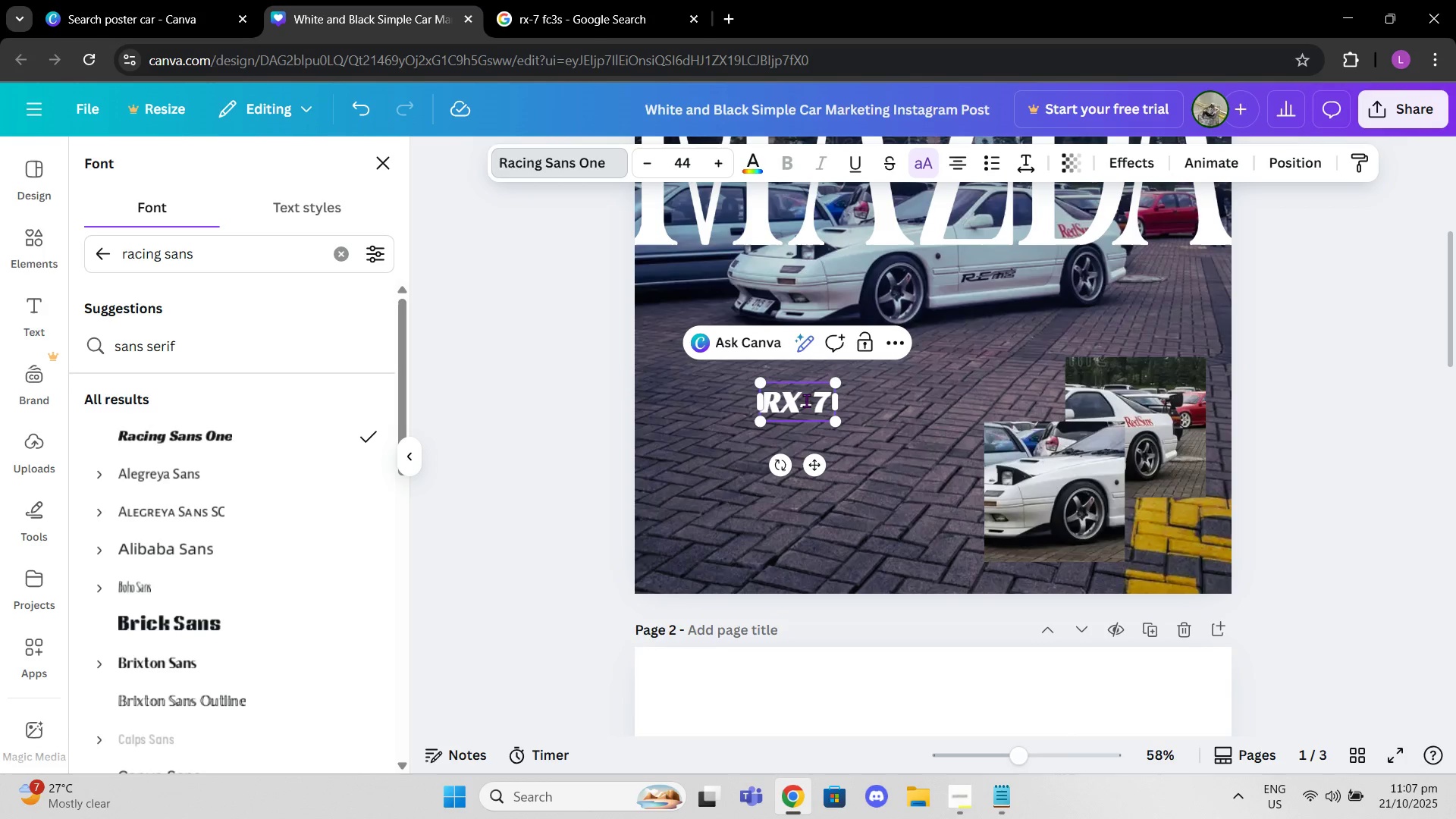 
key(Backspace)
 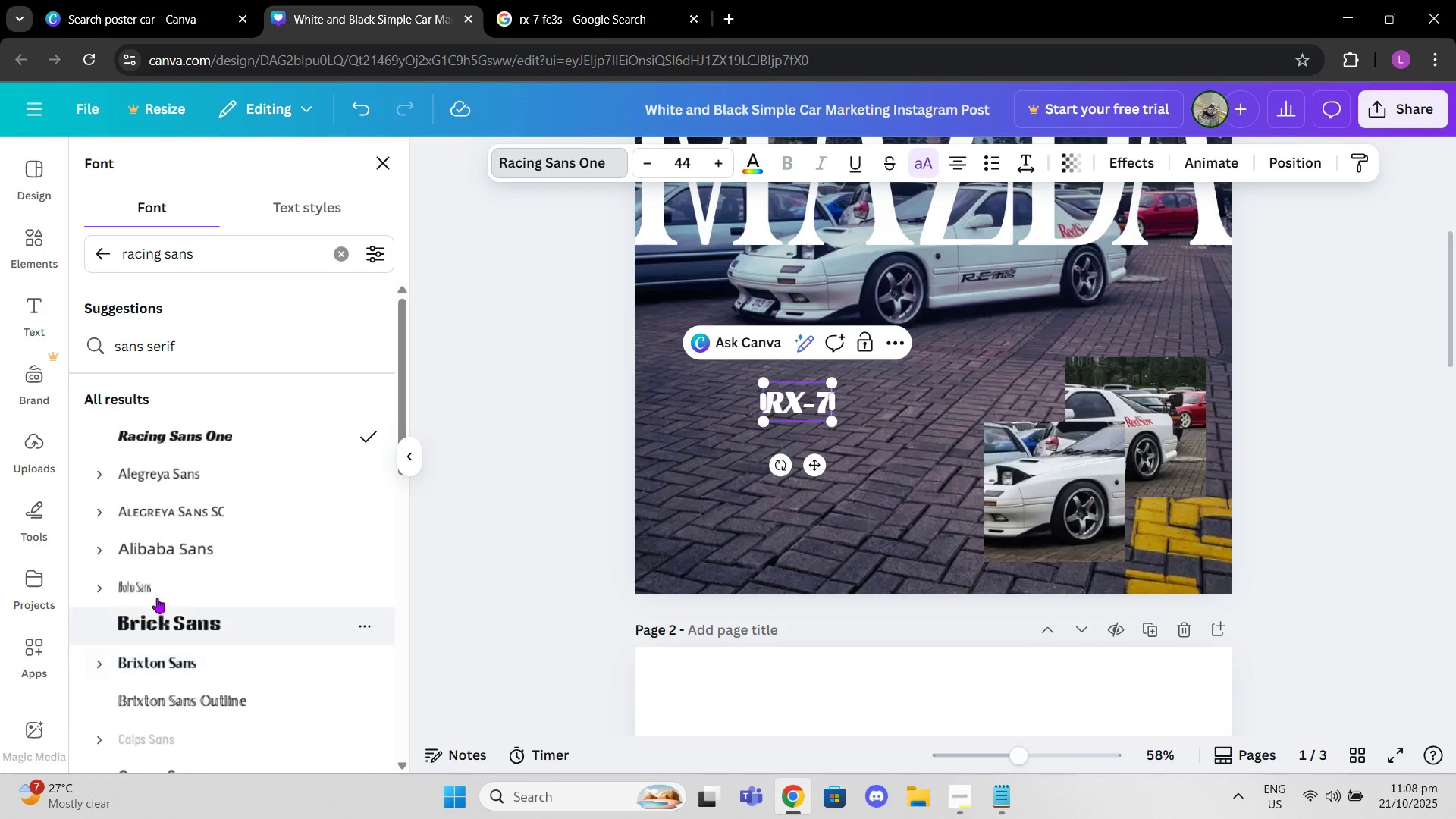 
scroll: coordinate [239, 541], scroll_direction: down, amount: 5.0
 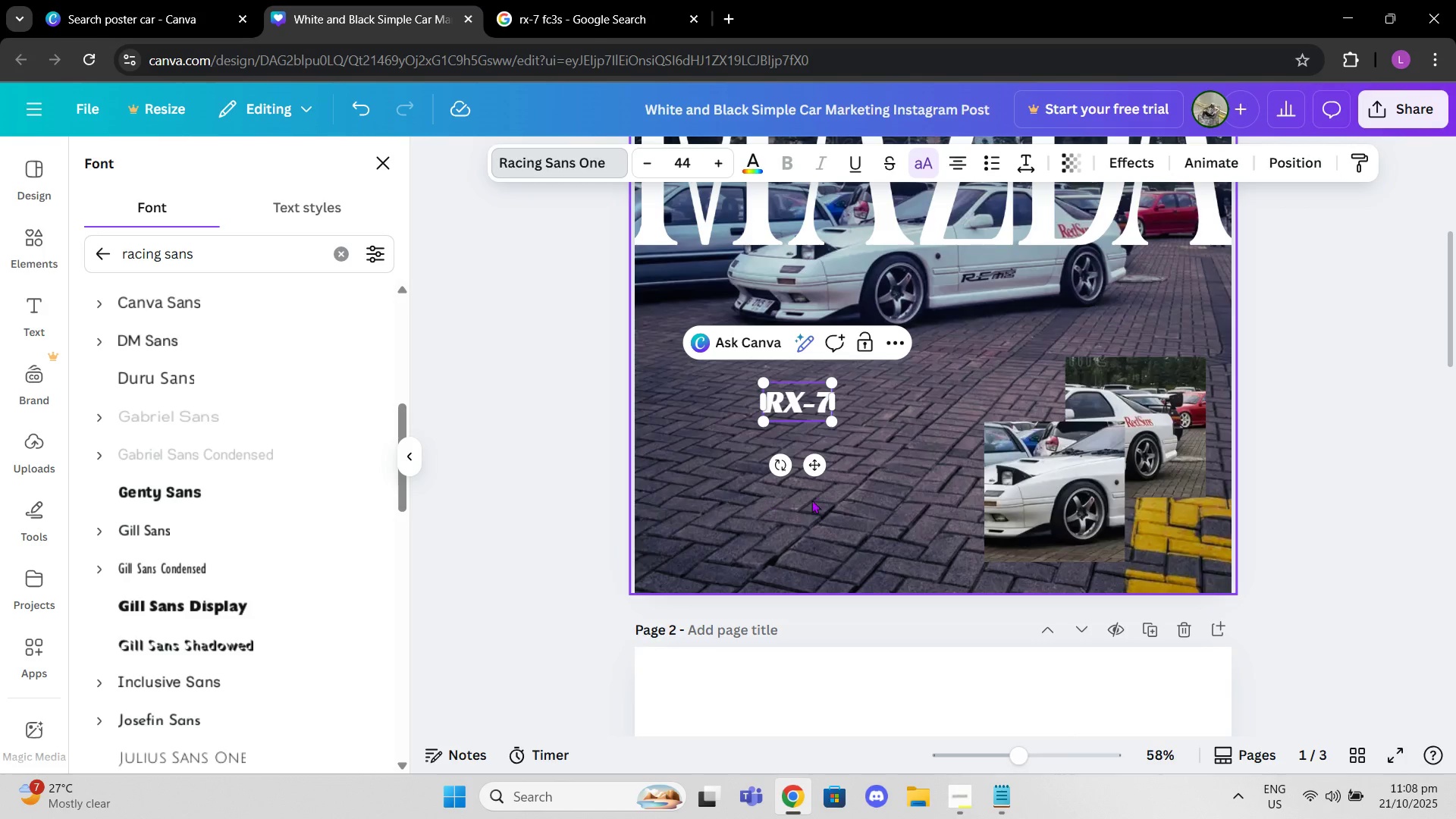 
left_click([823, 500])
 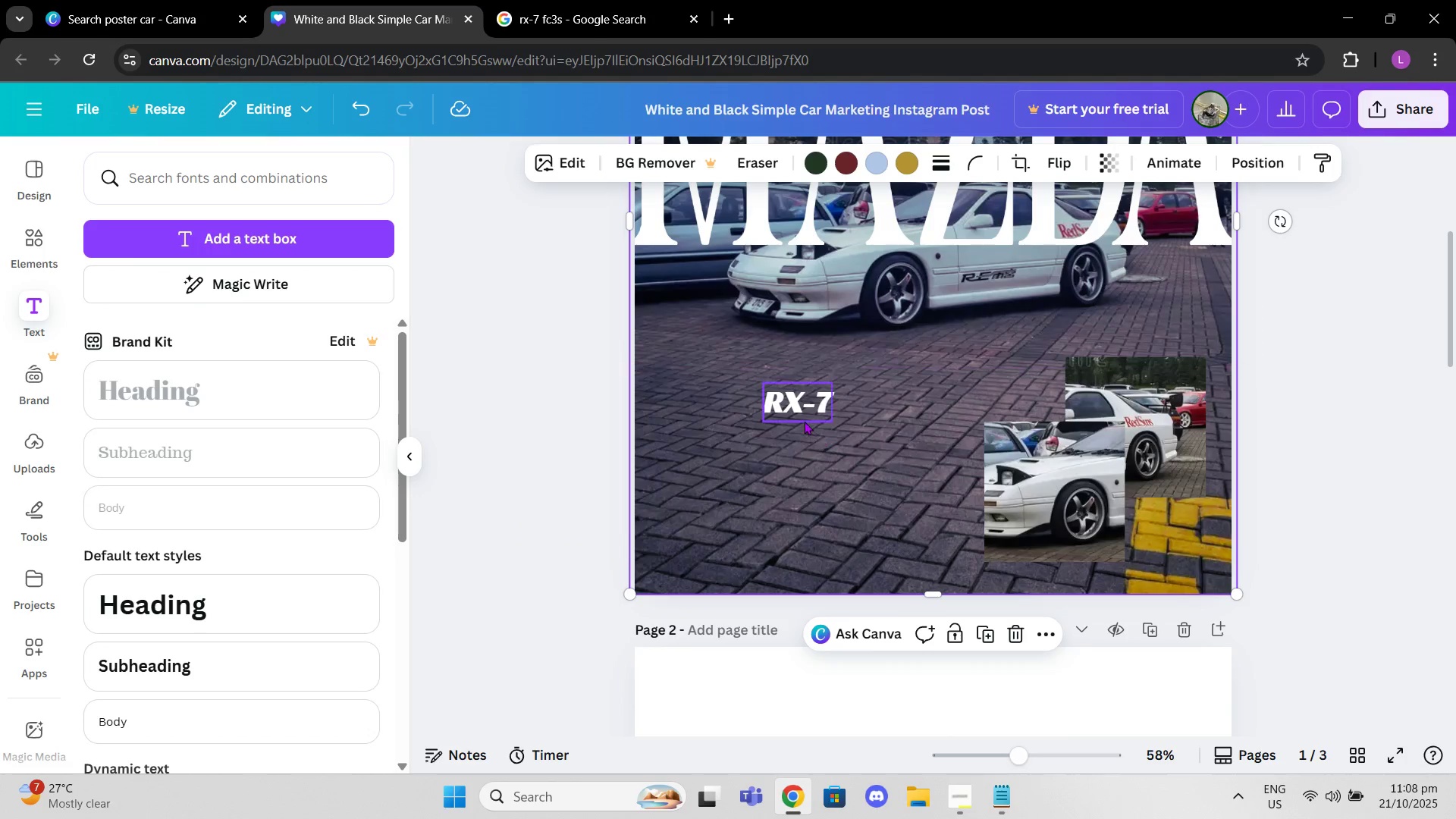 
left_click([798, 412])
 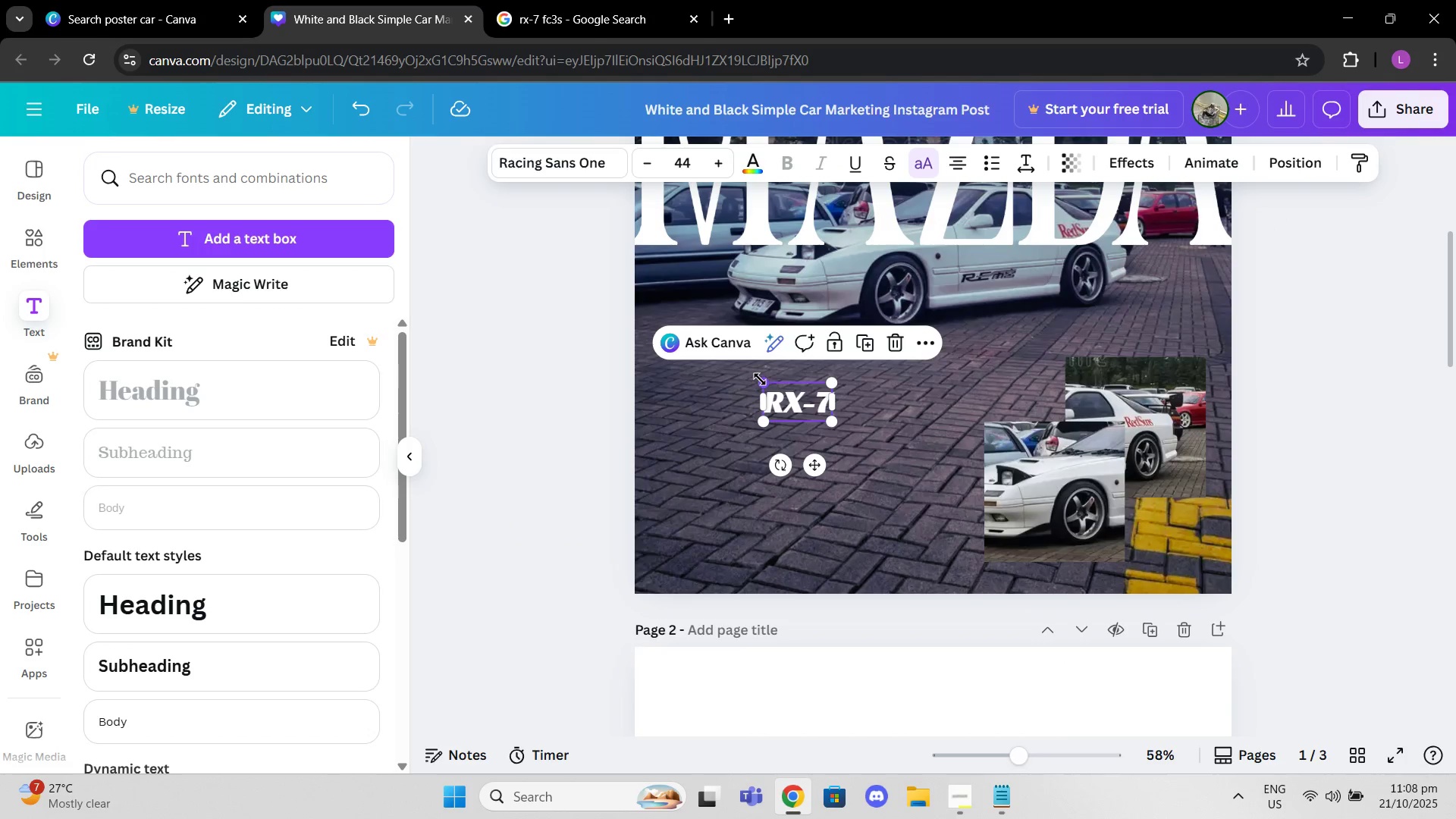 
left_click_drag(start_coordinate=[760, 379], to_coordinate=[694, 357])
 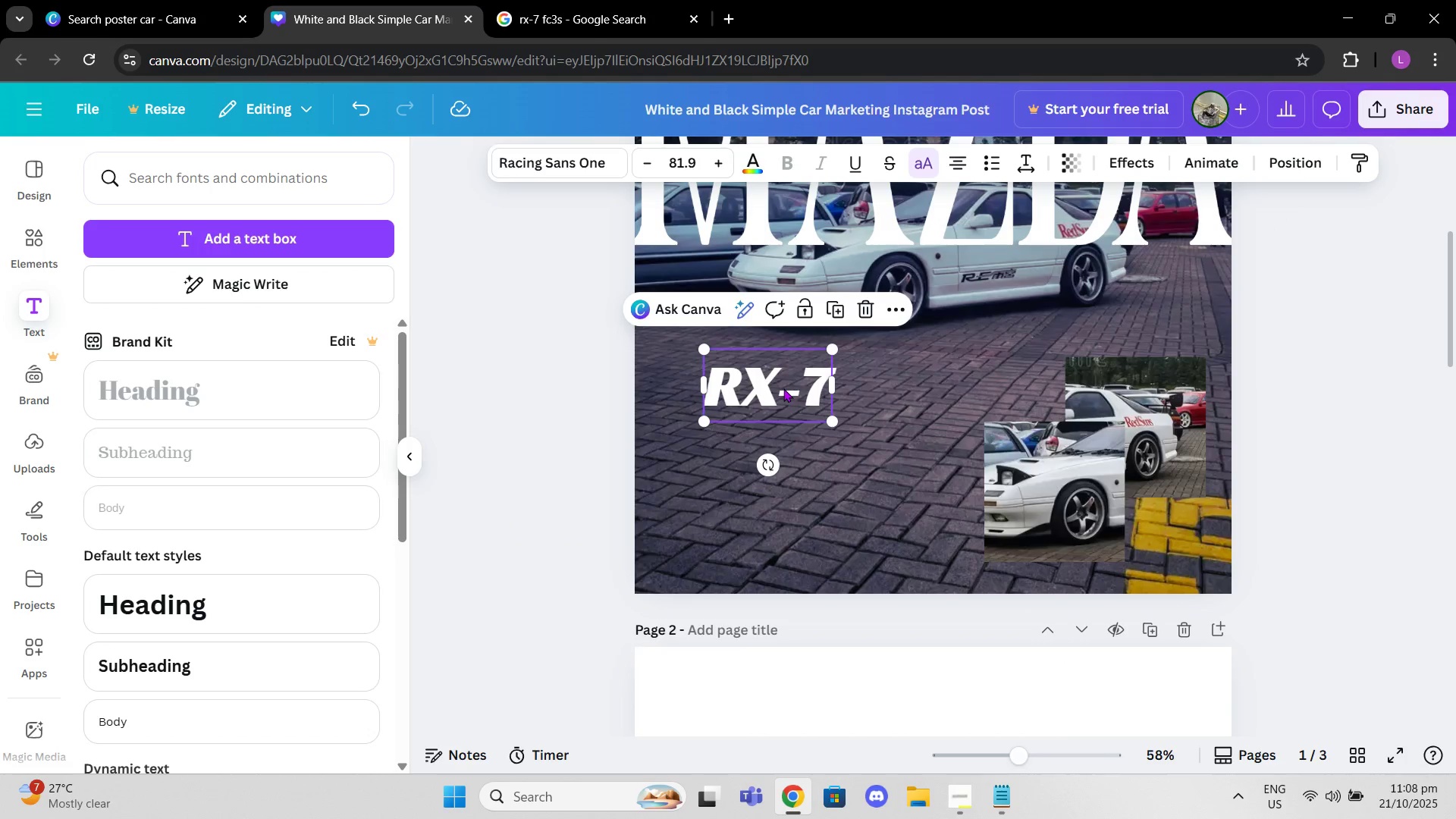 
left_click_drag(start_coordinate=[783, 388], to_coordinate=[749, 405])
 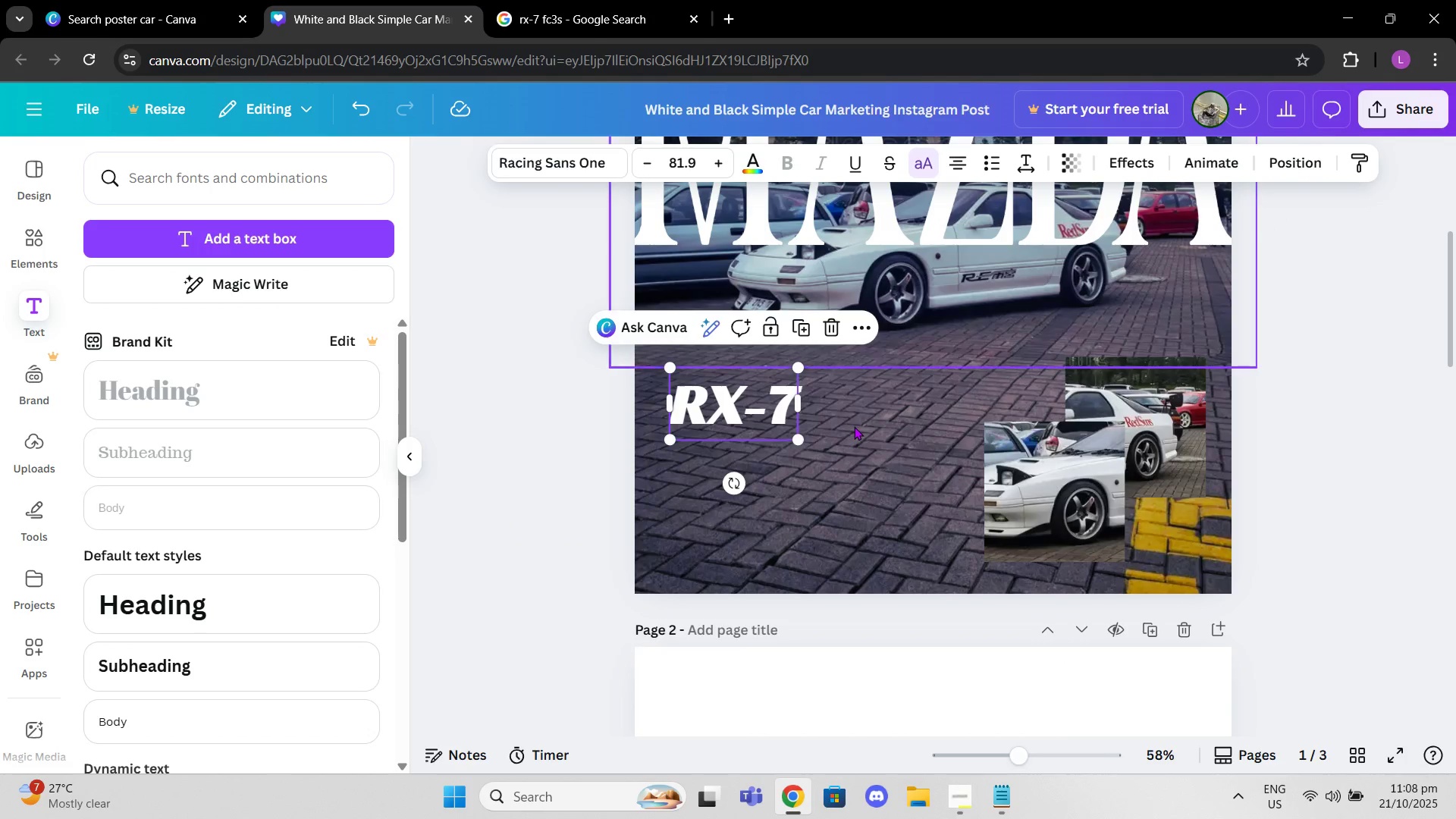 
left_click([854, 426])
 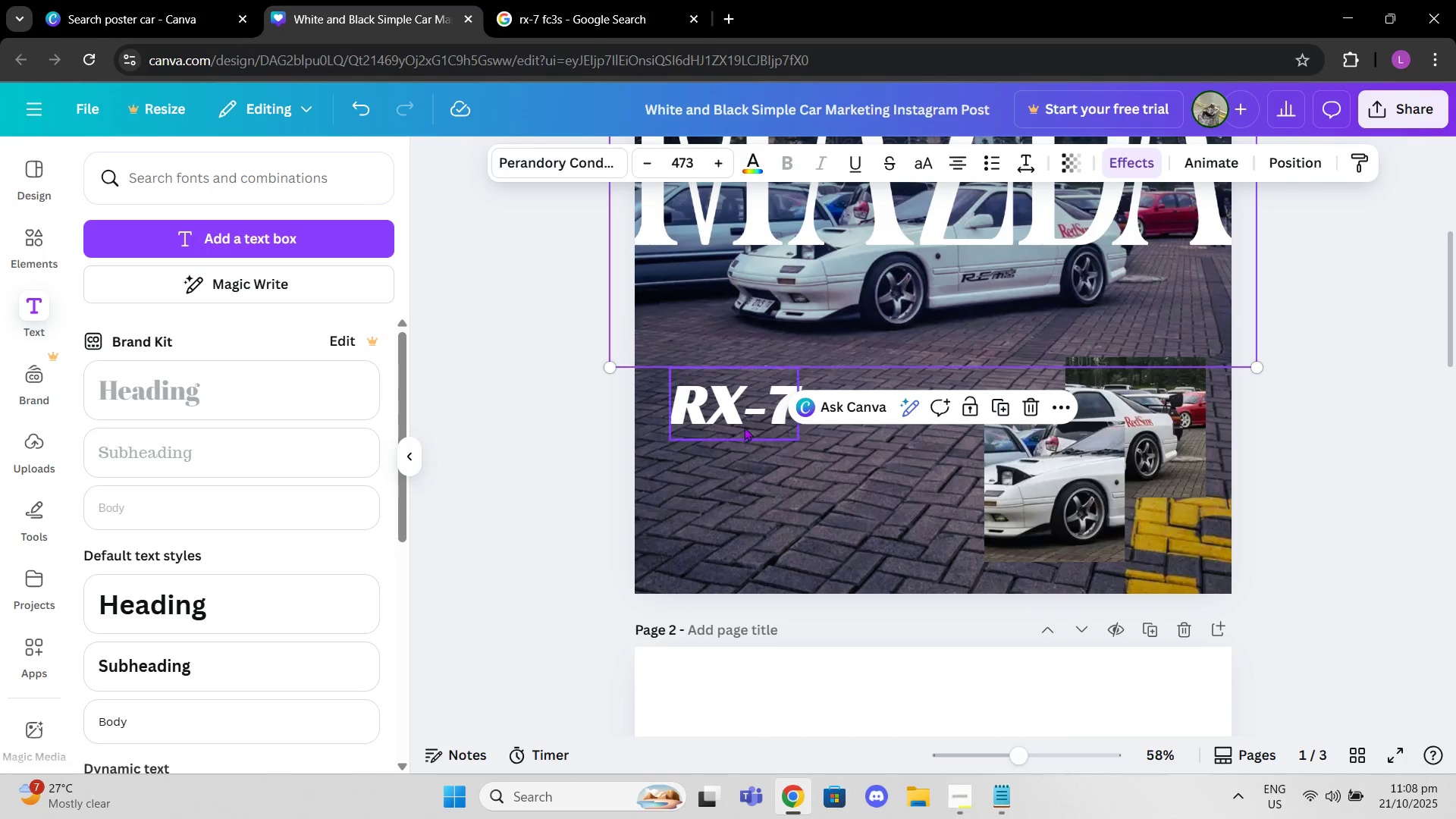 
left_click([739, 426])
 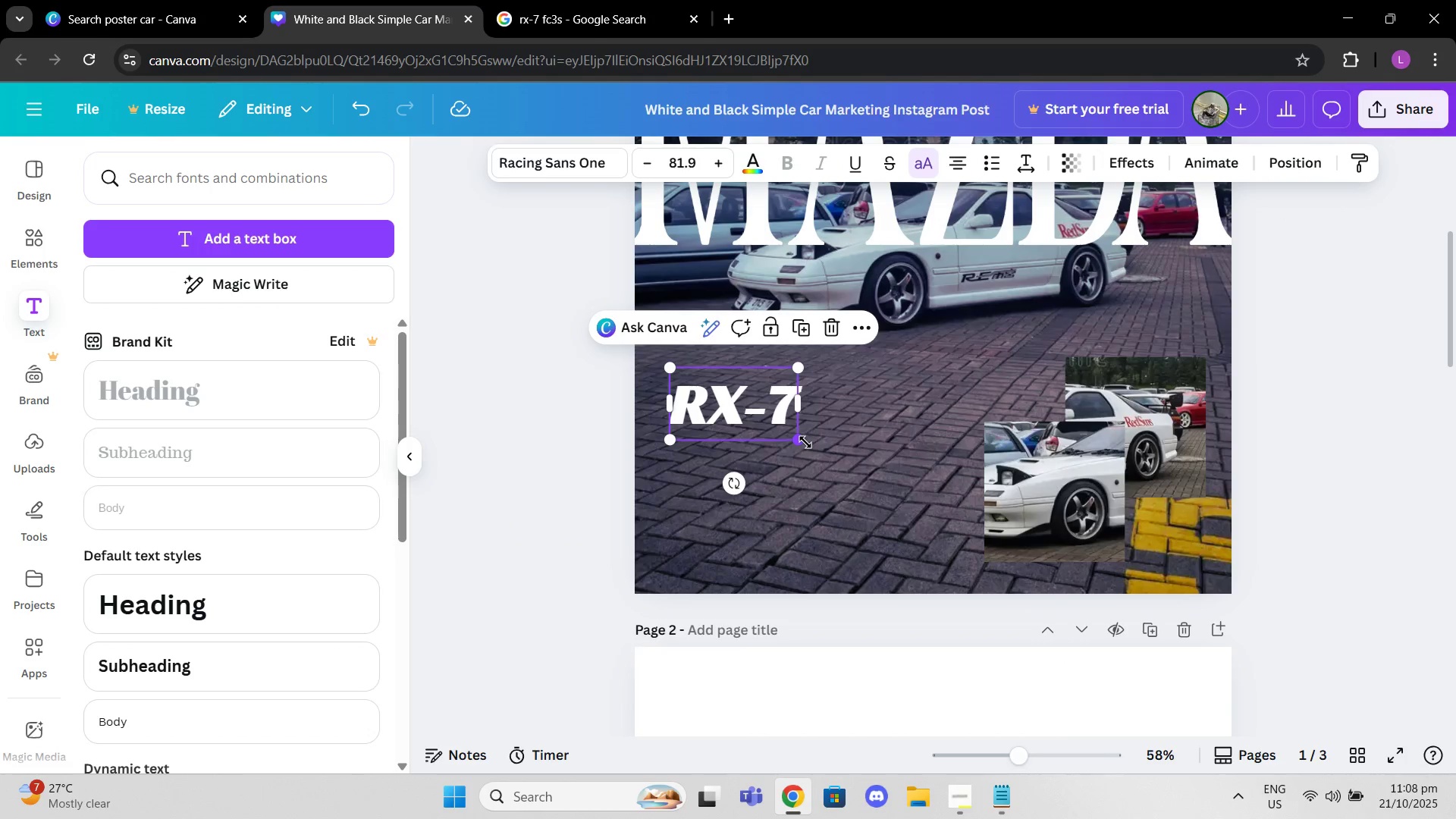 
left_click_drag(start_coordinate=[805, 442], to_coordinate=[777, 435])
 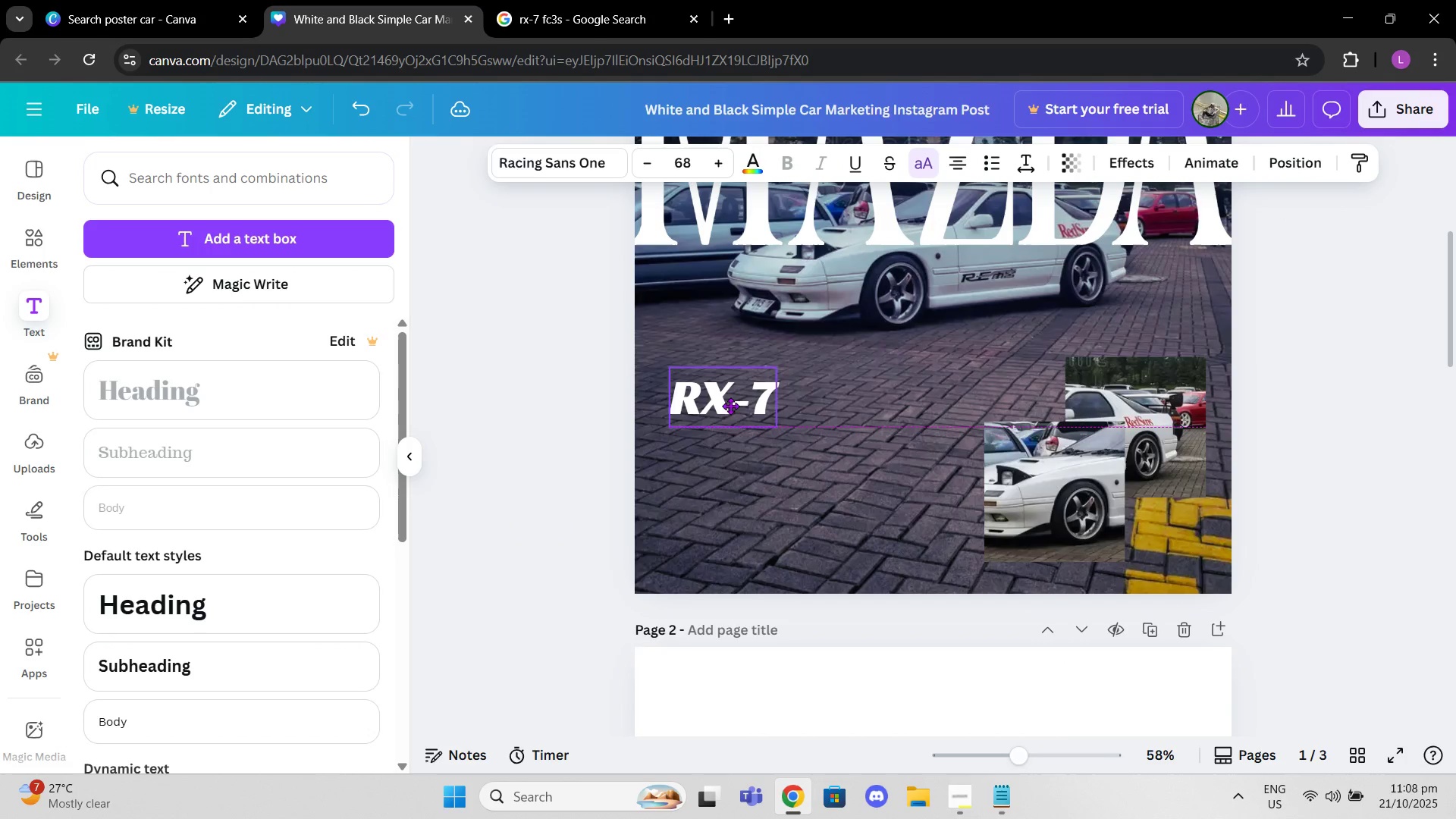 
left_click([531, 405])
 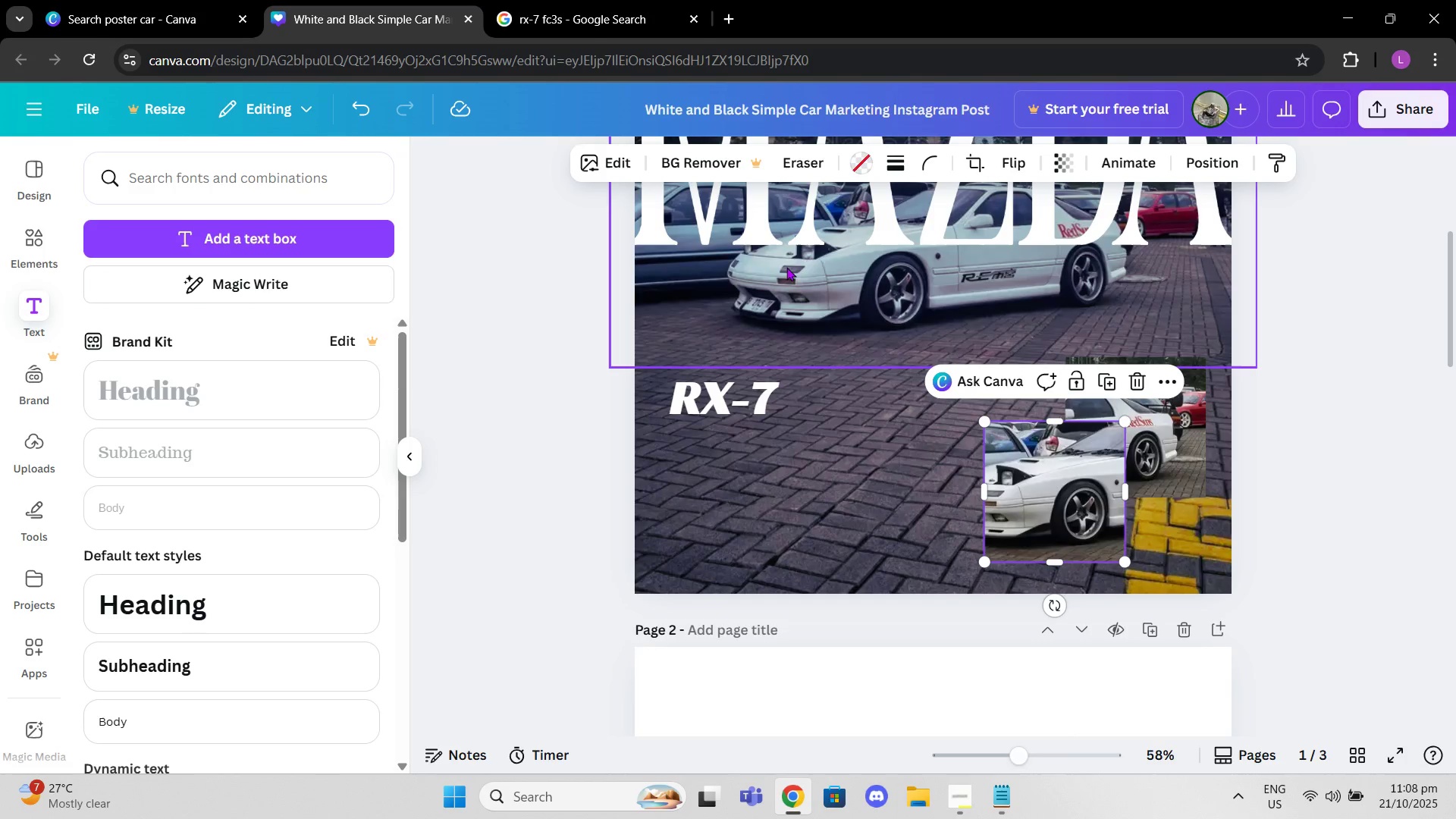 
left_click([632, 174])
 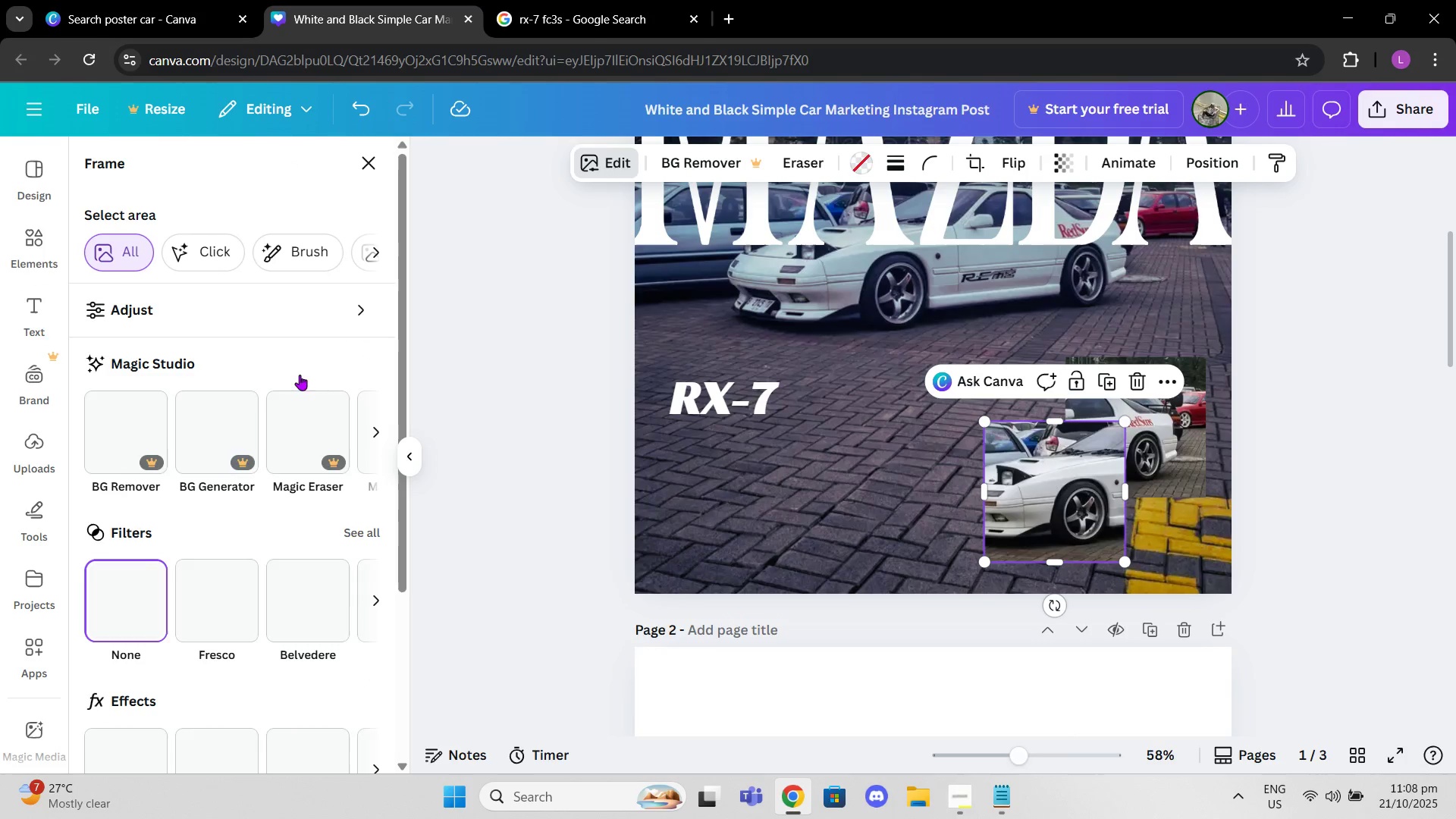 
scroll: coordinate [314, 492], scroll_direction: down, amount: 2.0
 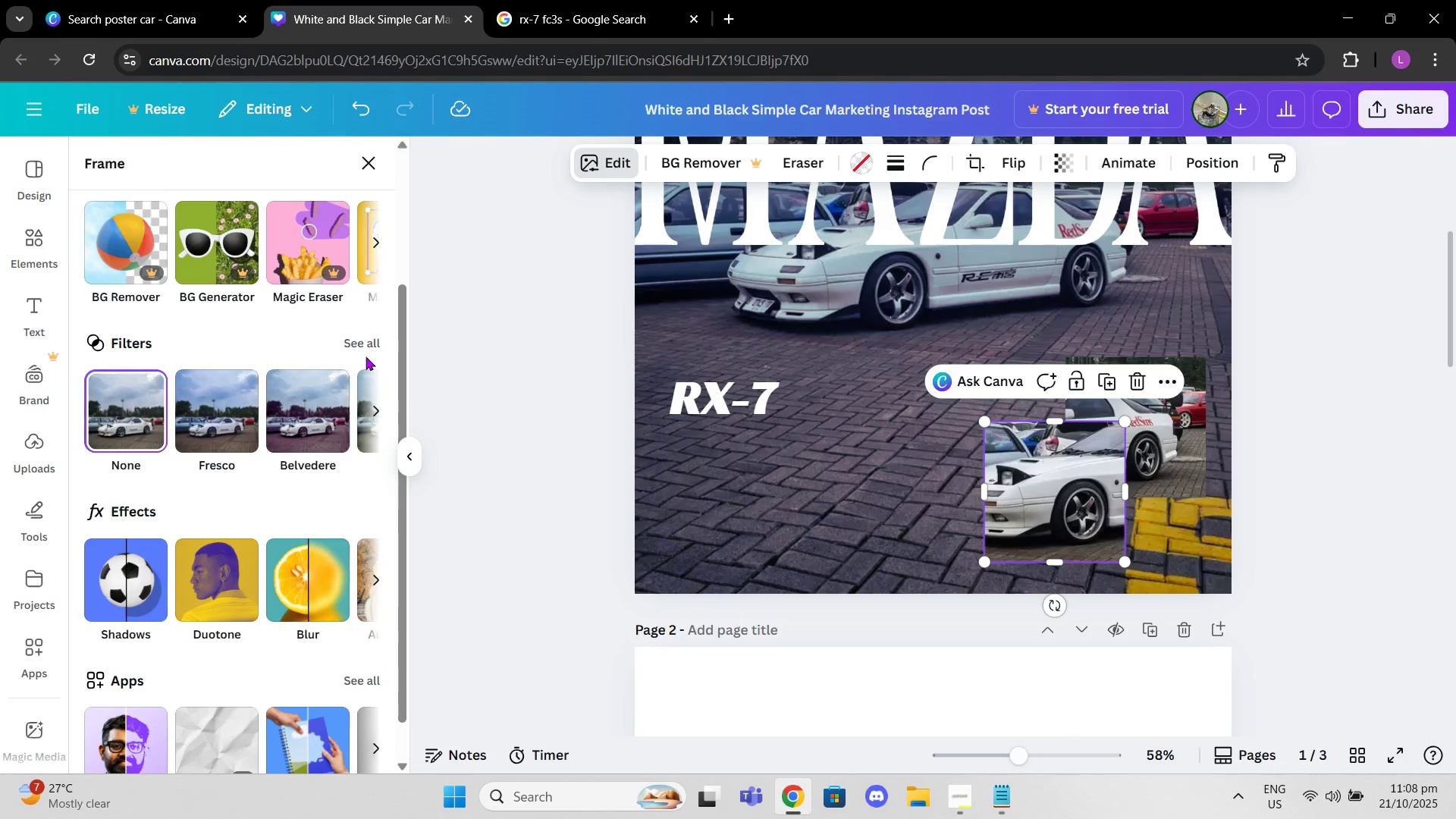 
left_click([362, 346])
 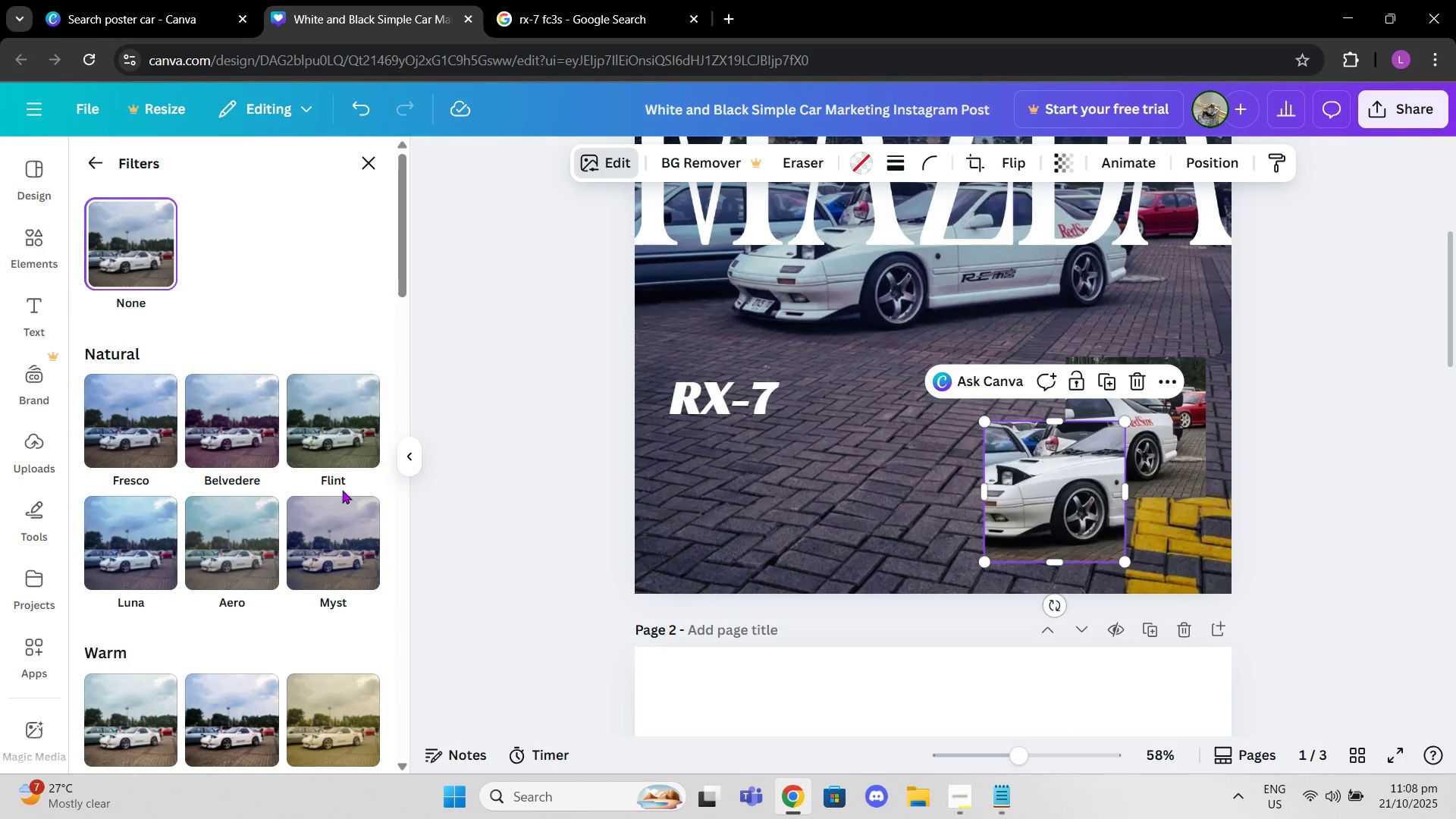 
scroll: coordinate [325, 535], scroll_direction: down, amount: 5.0
 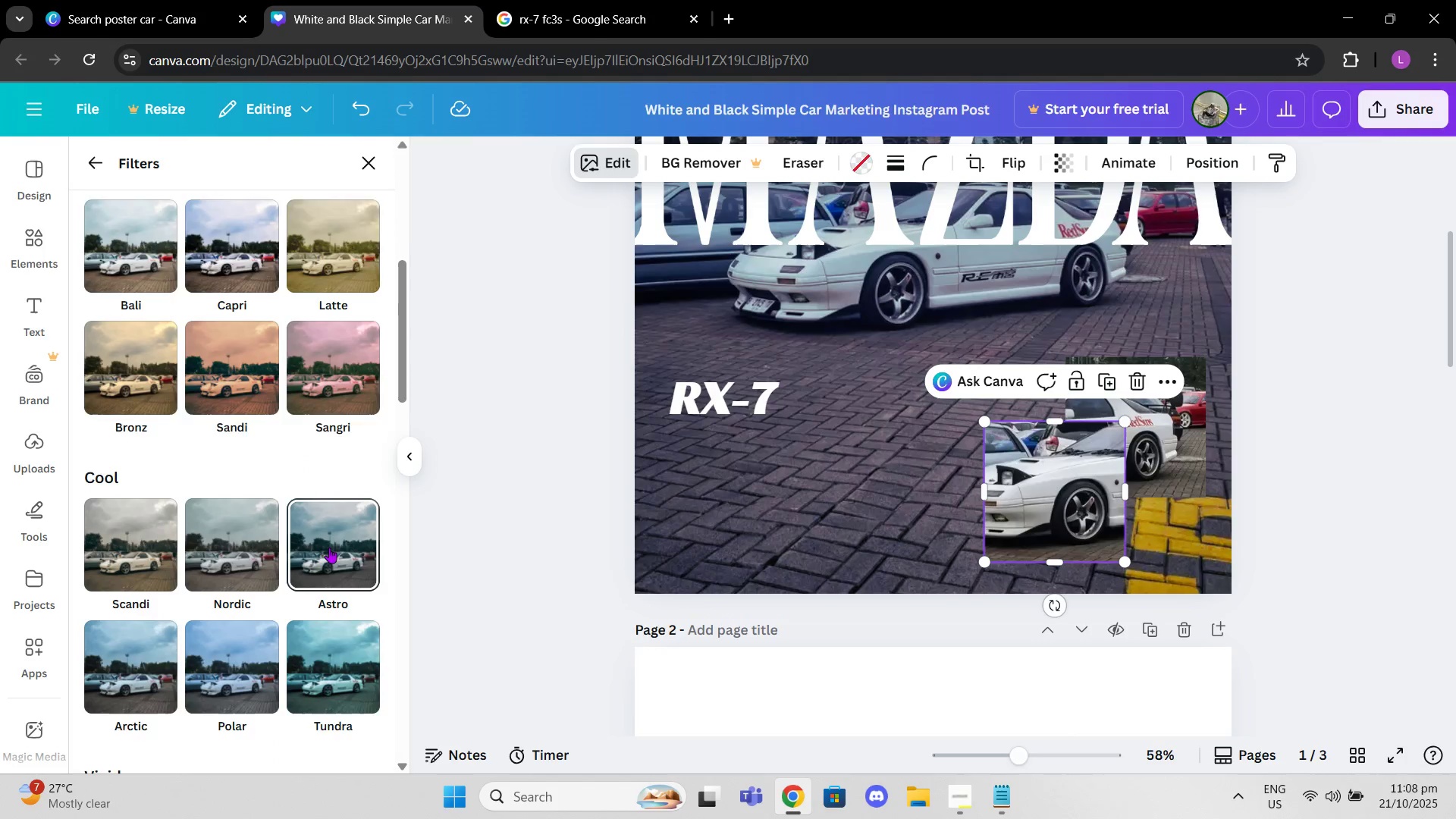 
scroll: coordinate [329, 548], scroll_direction: up, amount: 4.0
 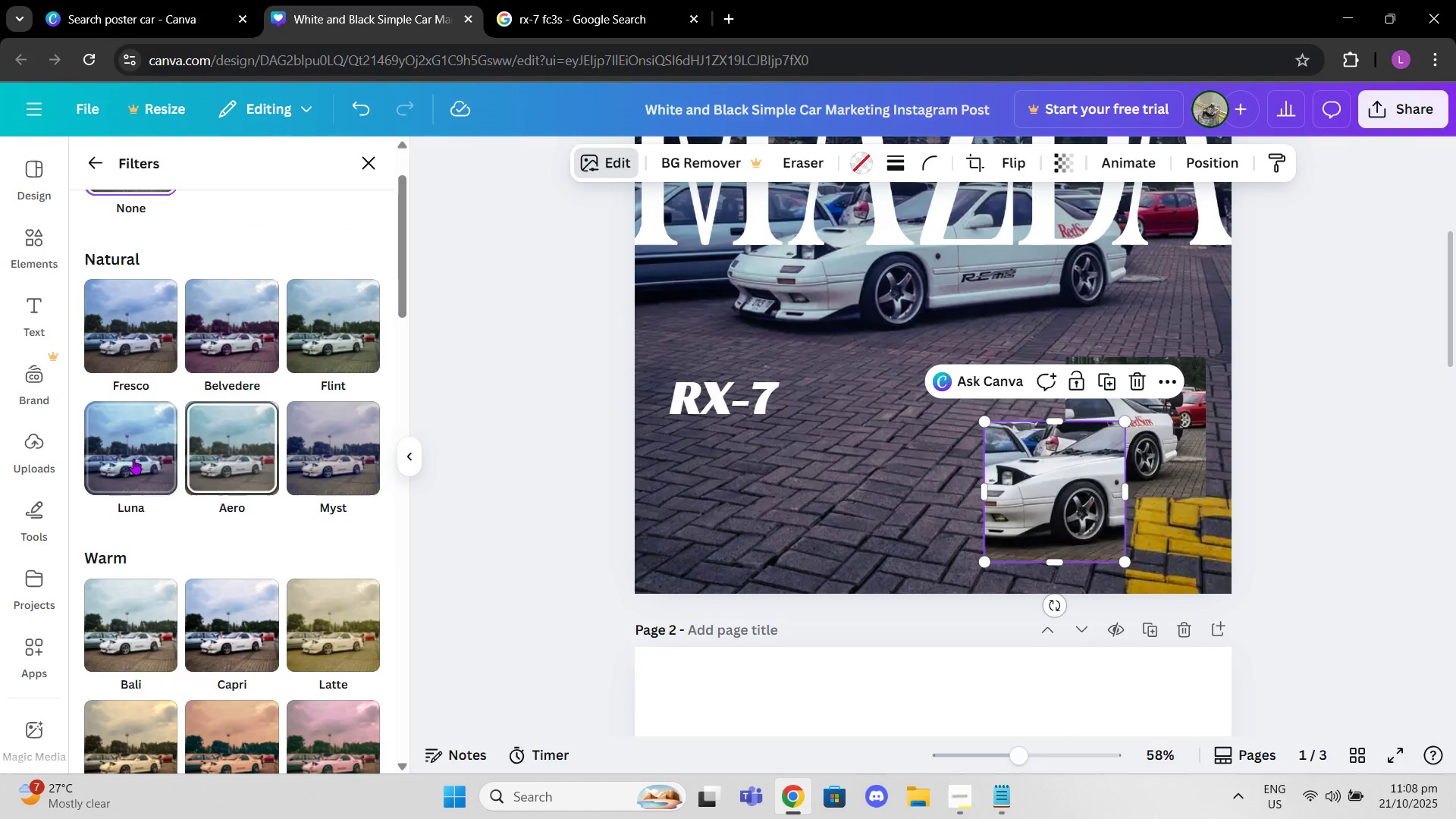 
left_click([131, 458])
 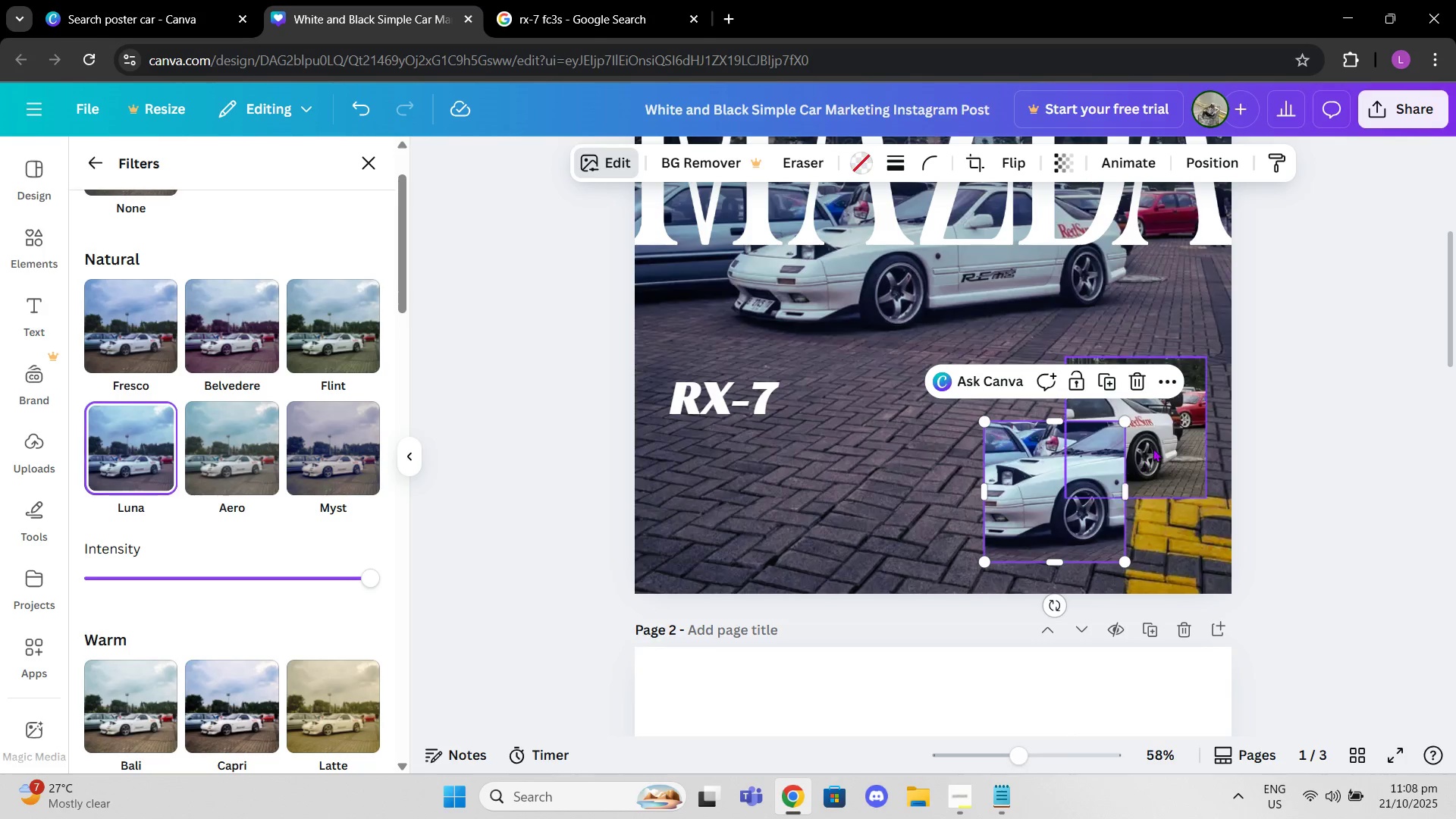 
left_click([1167, 436])
 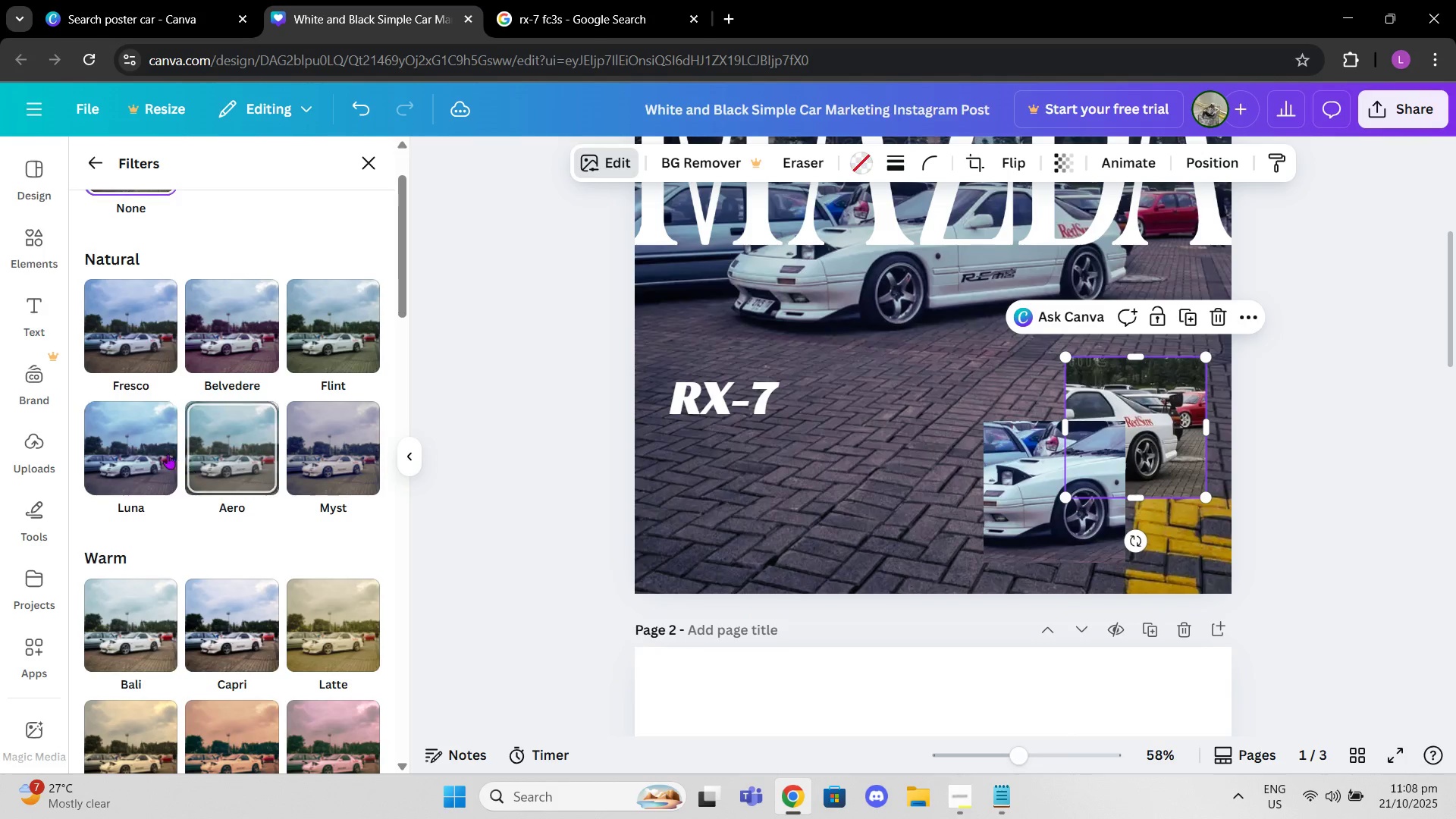 
left_click([141, 445])
 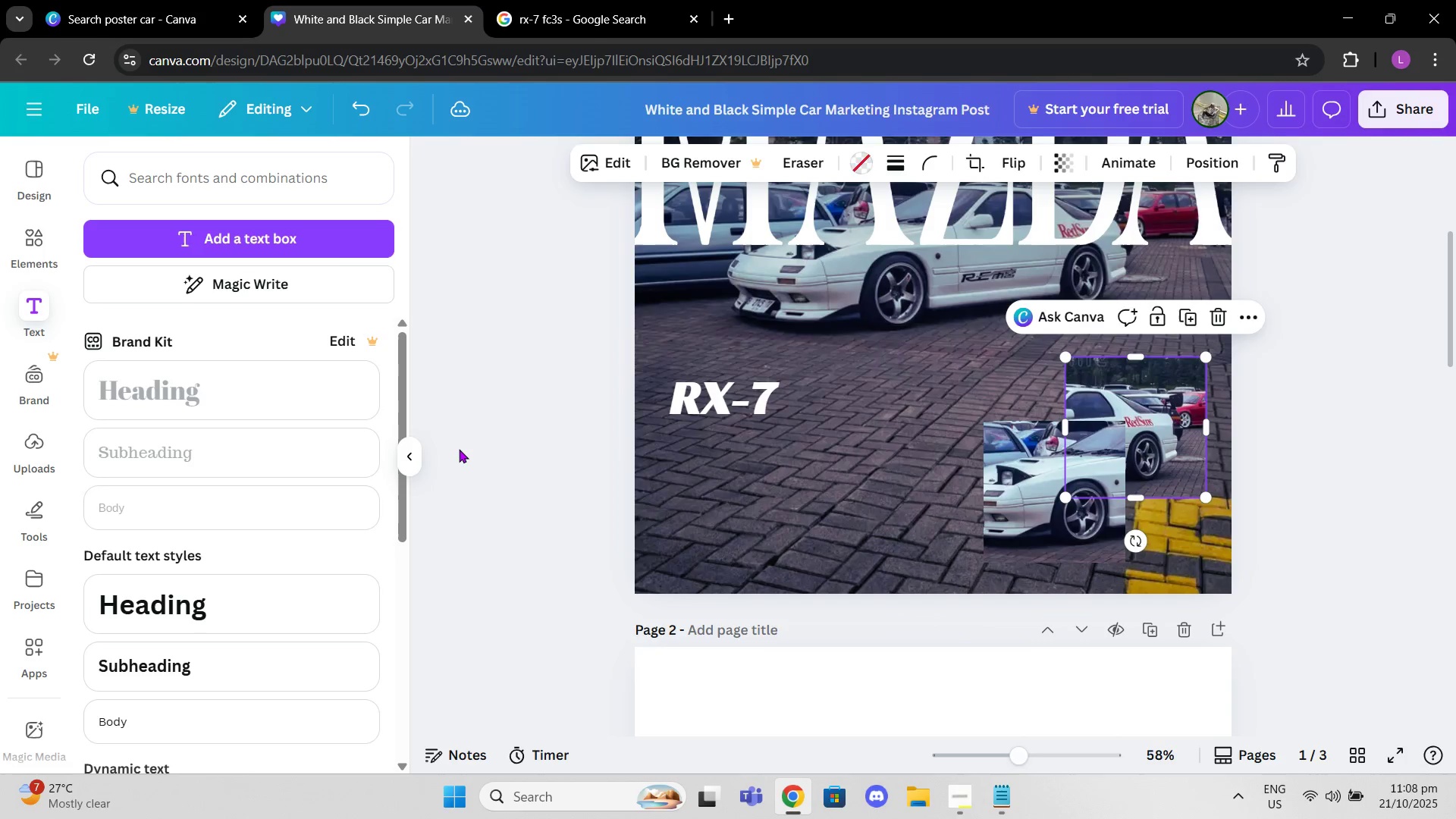 
double_click([459, 449])
 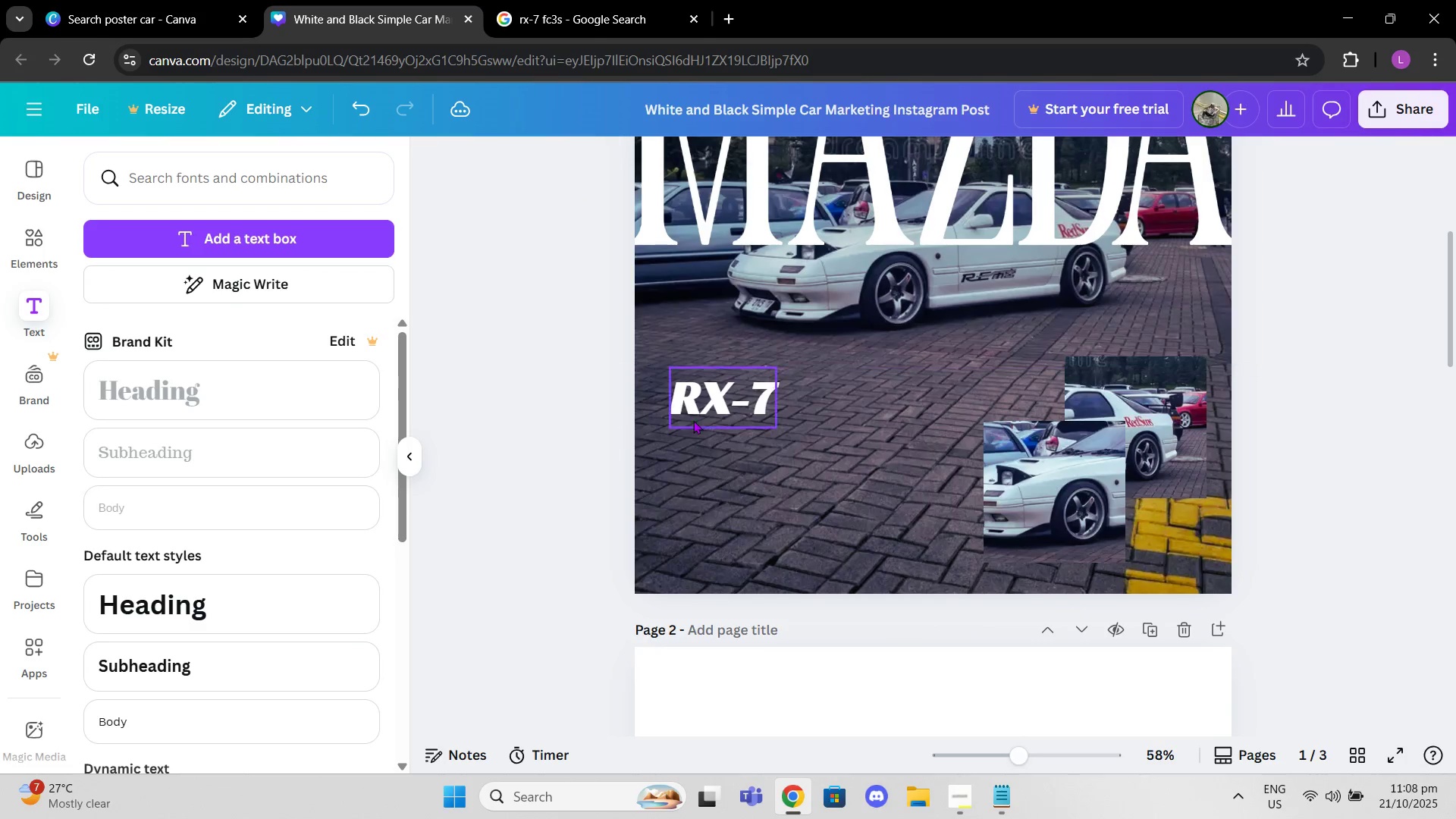 
left_click([706, 418])
 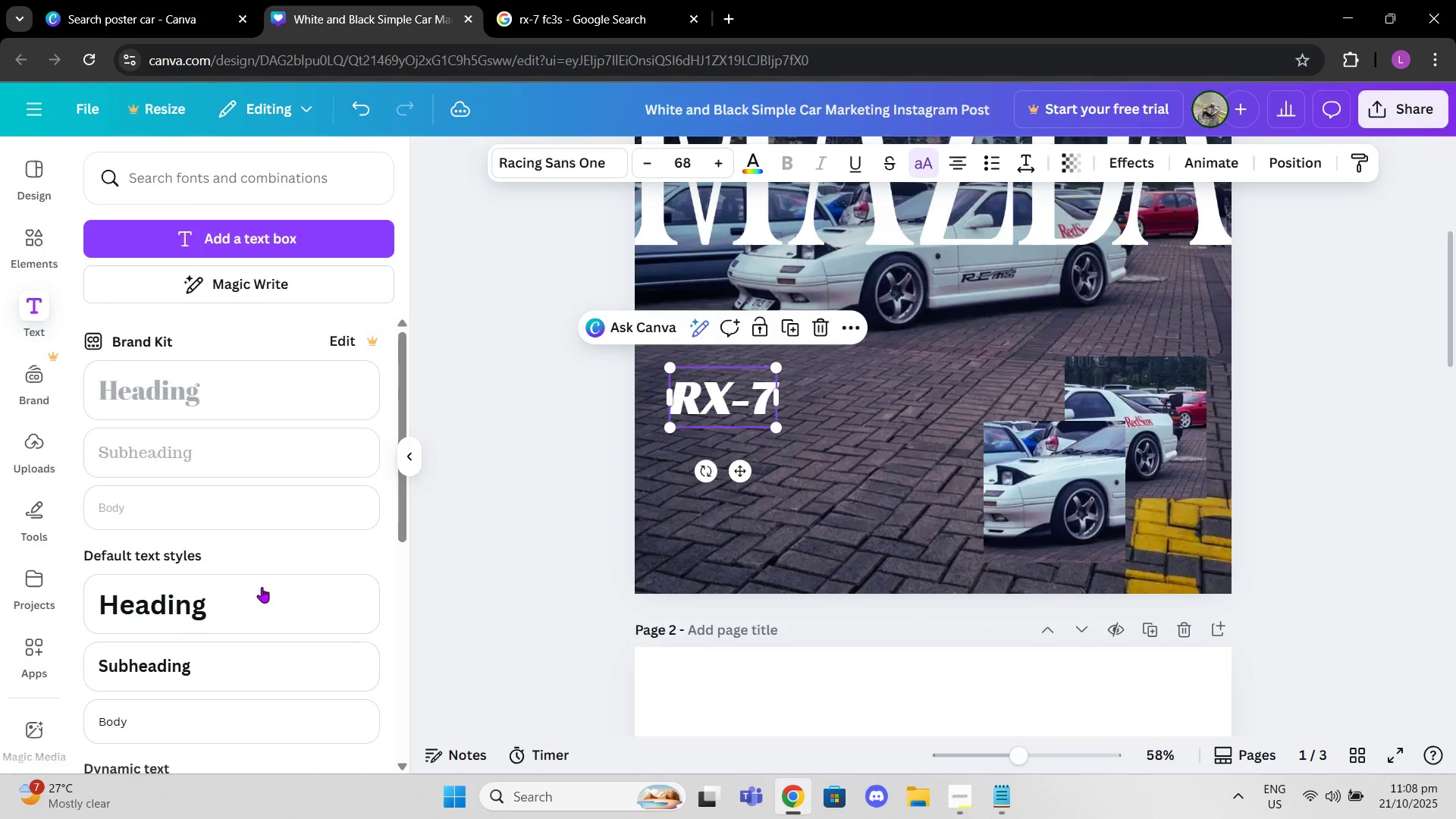 
left_click([707, 452])
 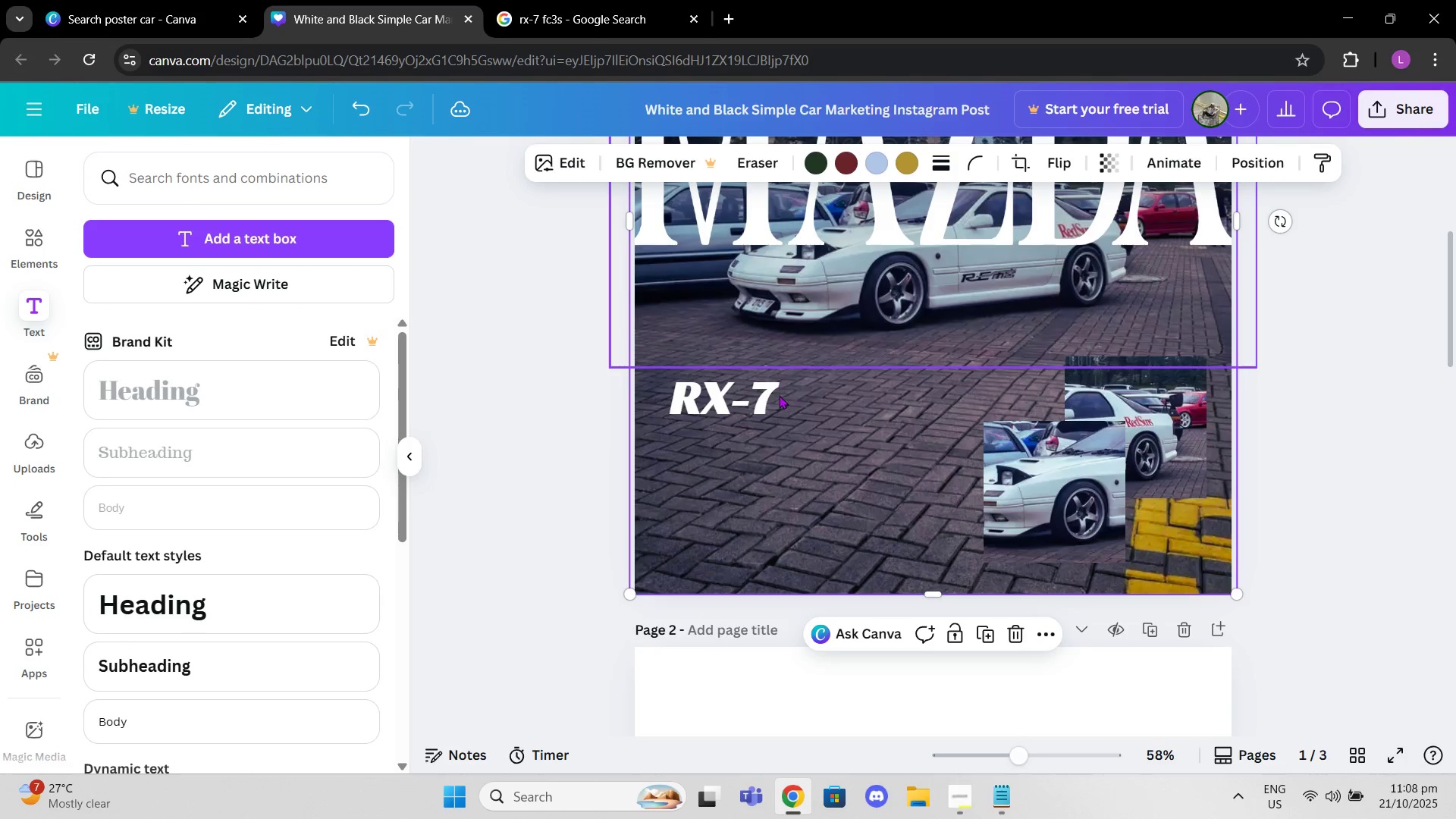 
left_click([779, 395])
 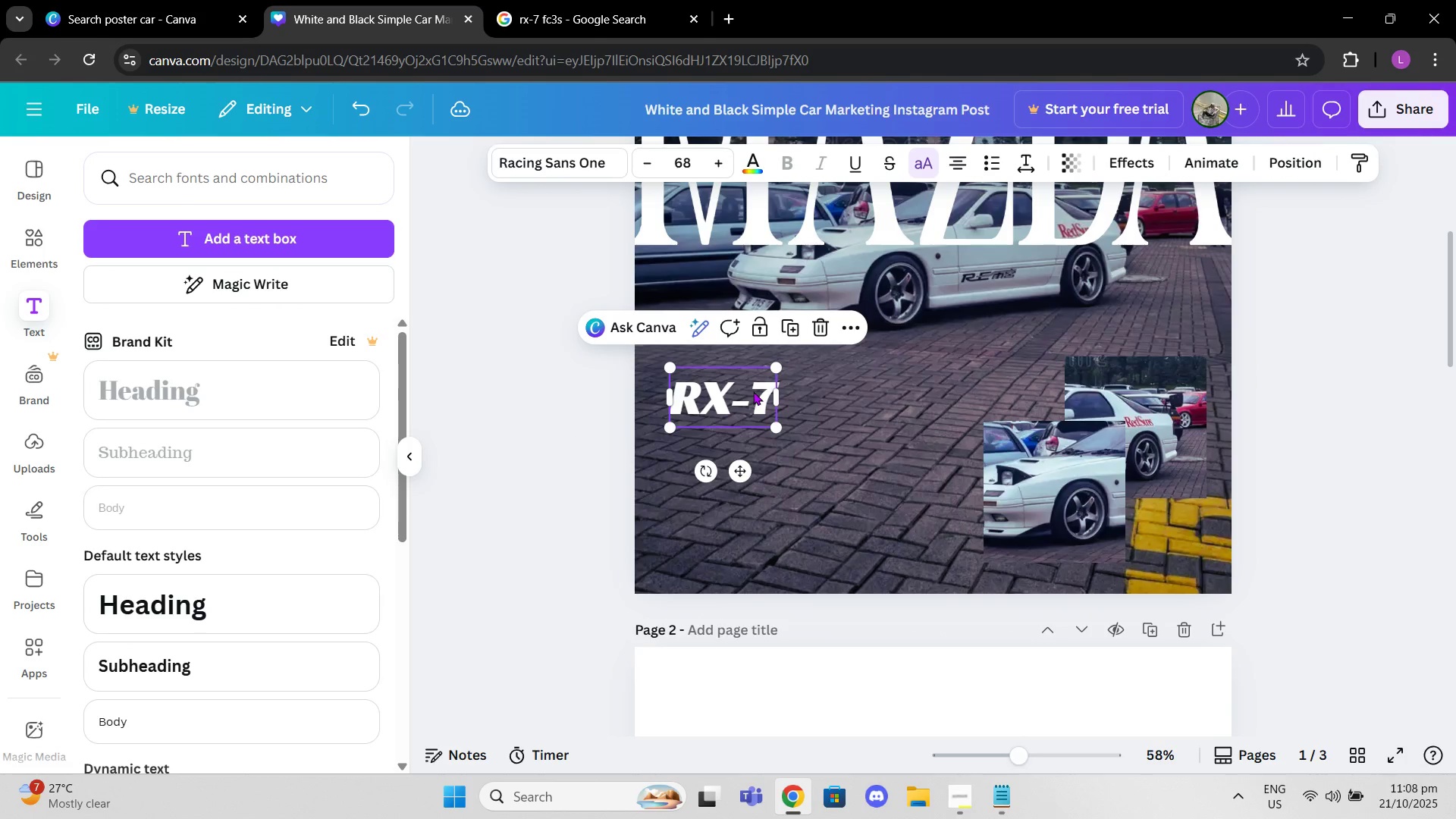 
key(Control+C)
 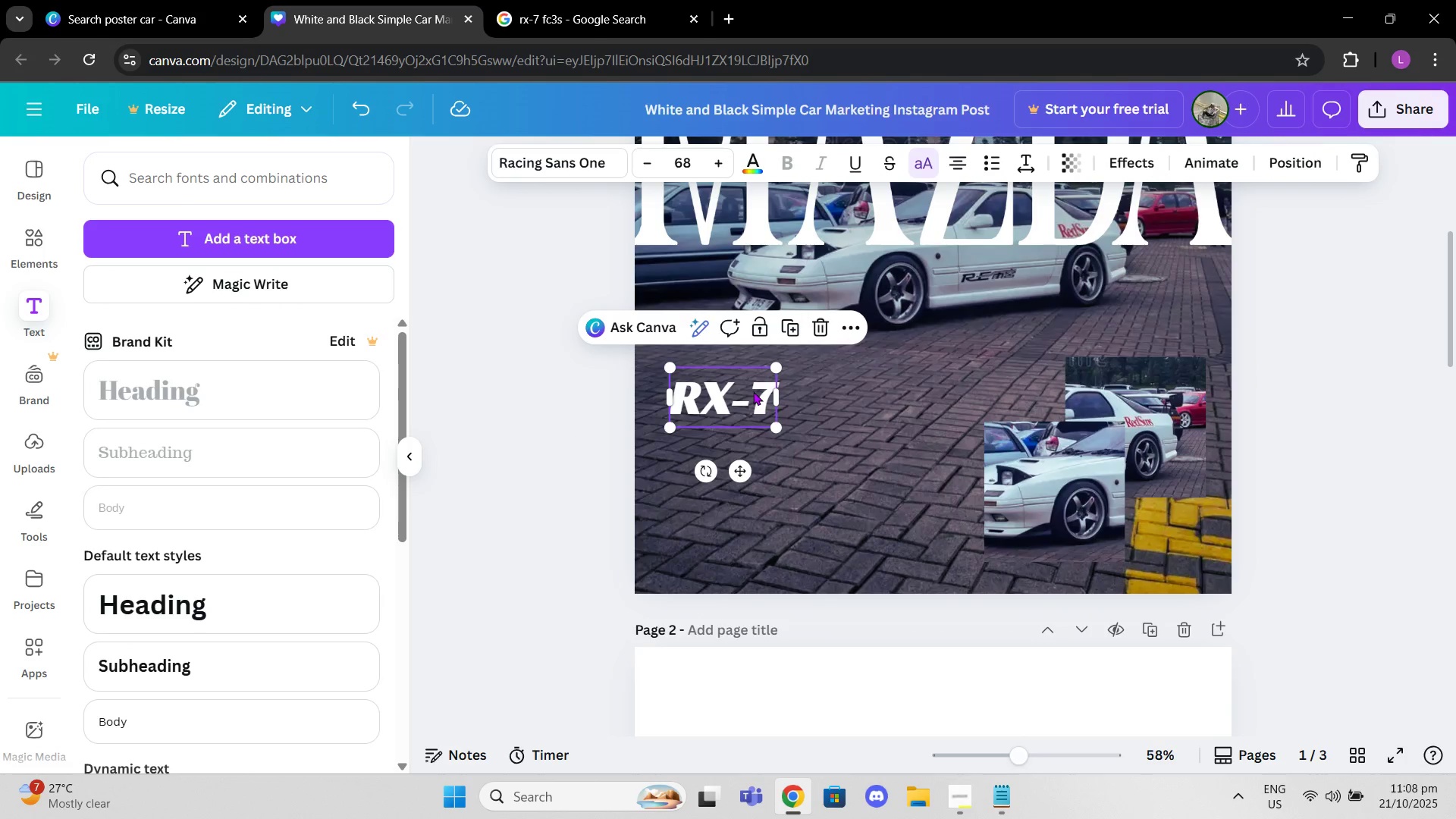 
key(Control+ControlLeft)
 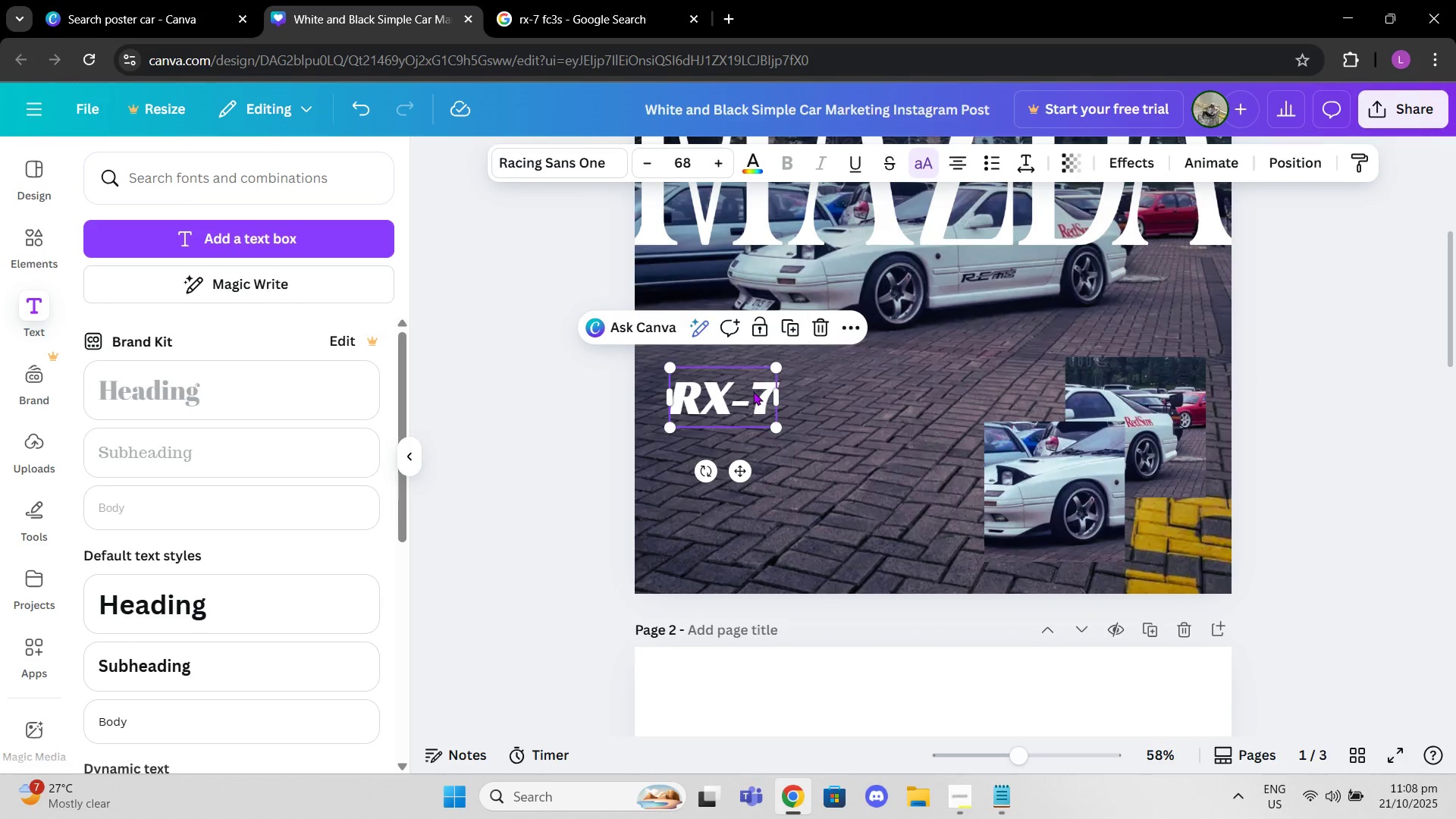 
key(Control+V)
 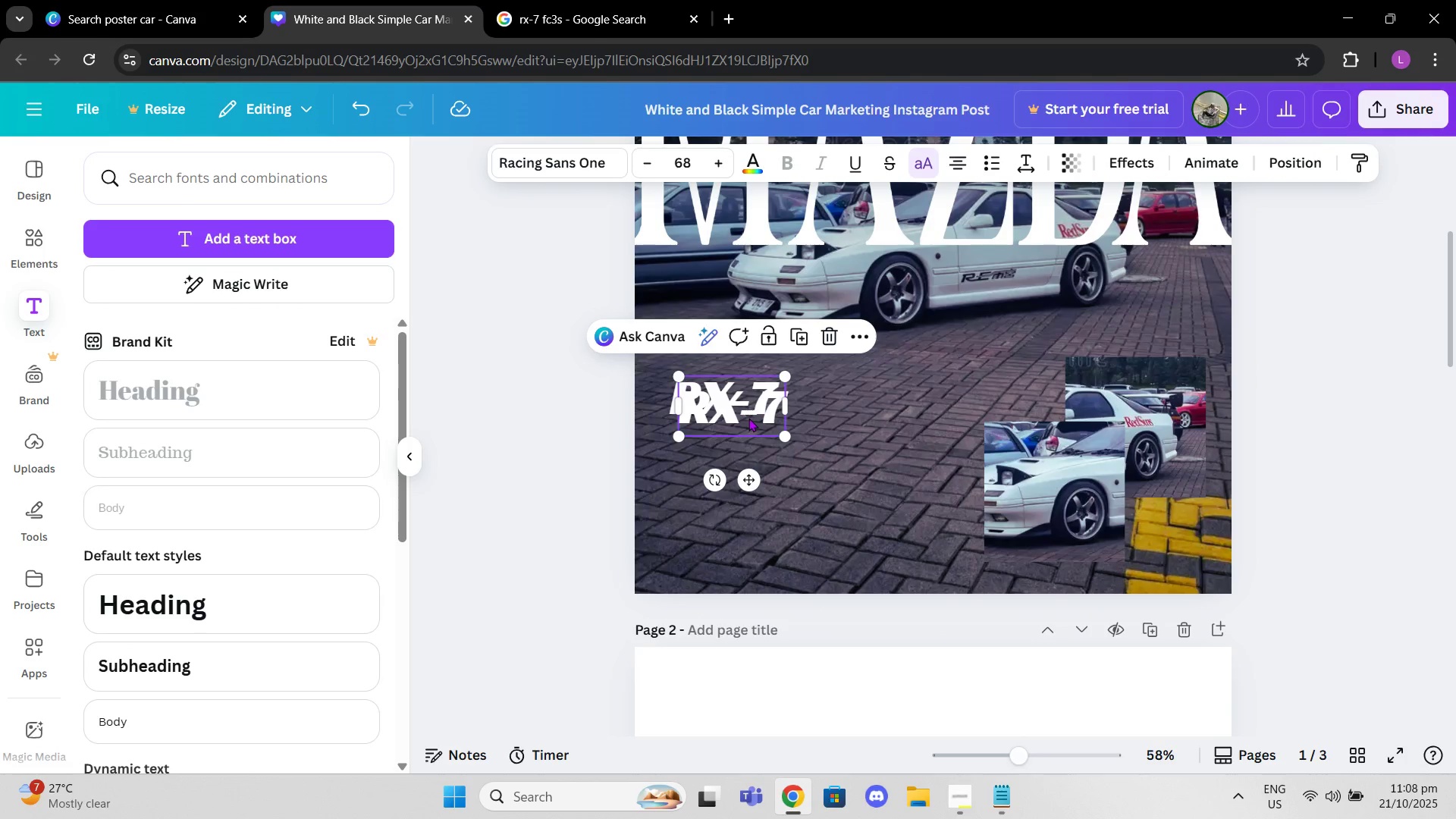 
left_click_drag(start_coordinate=[748, 418], to_coordinate=[867, 407])
 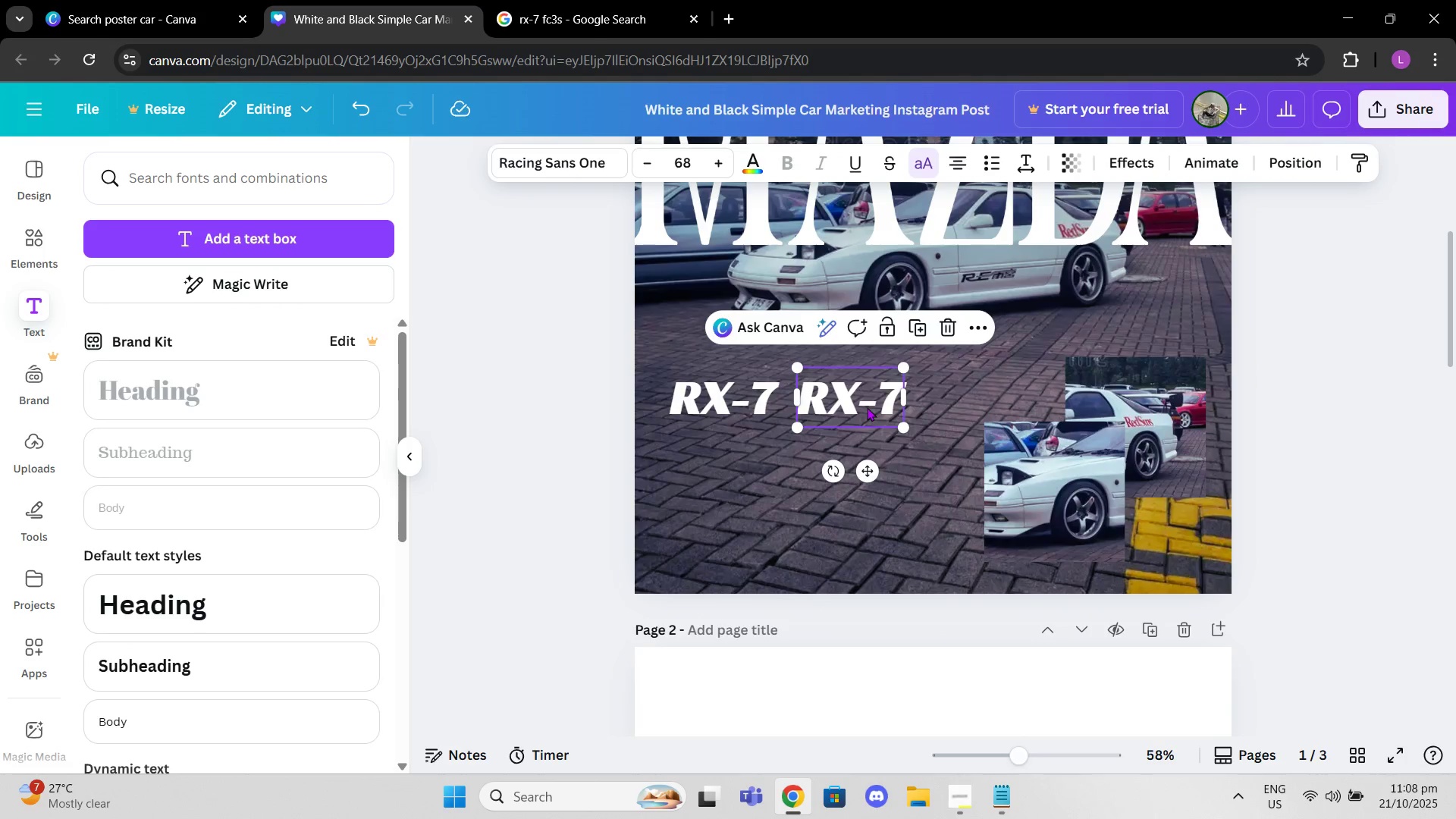 
left_click([867, 407])
 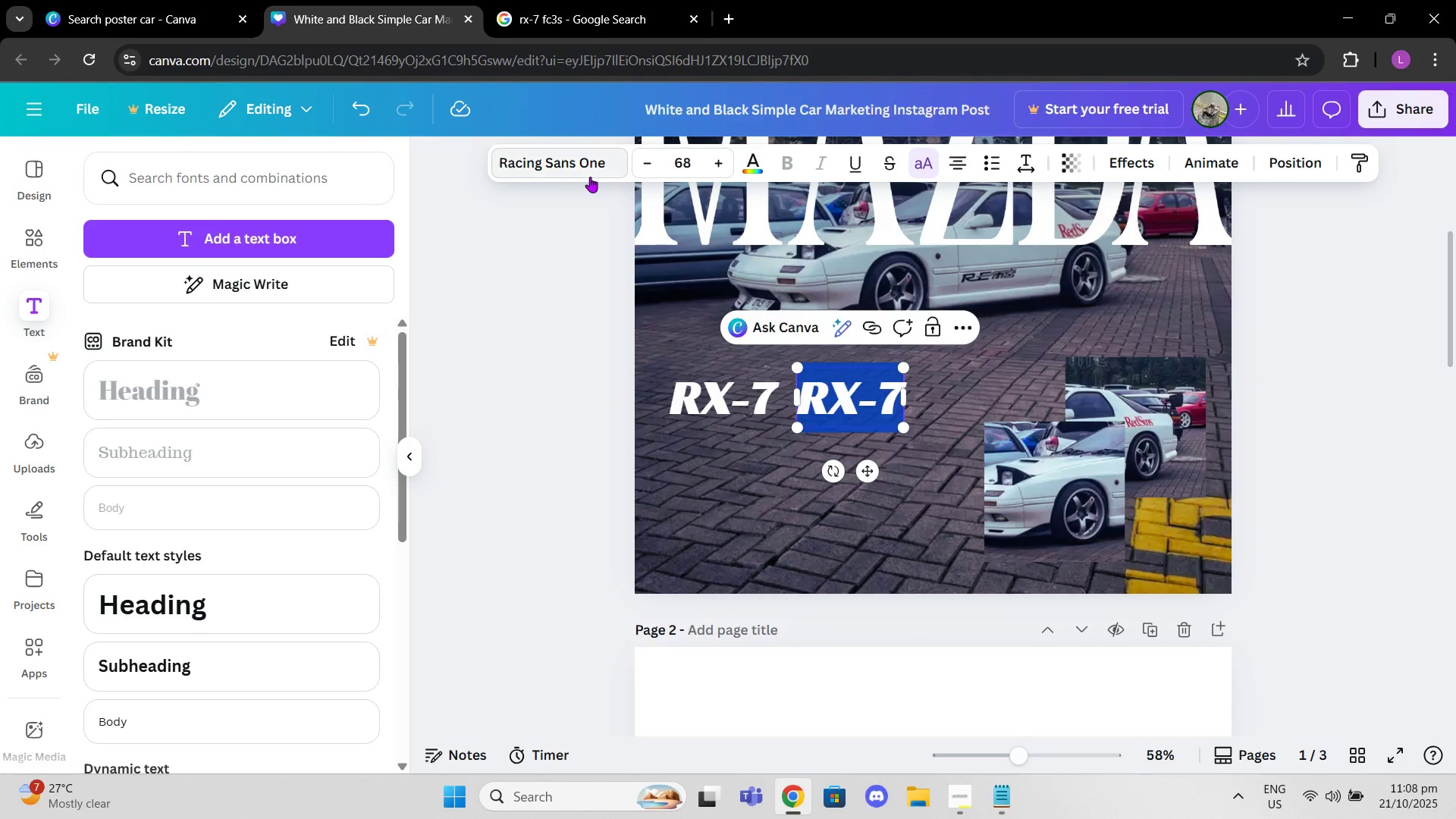 
left_click([590, 176])
 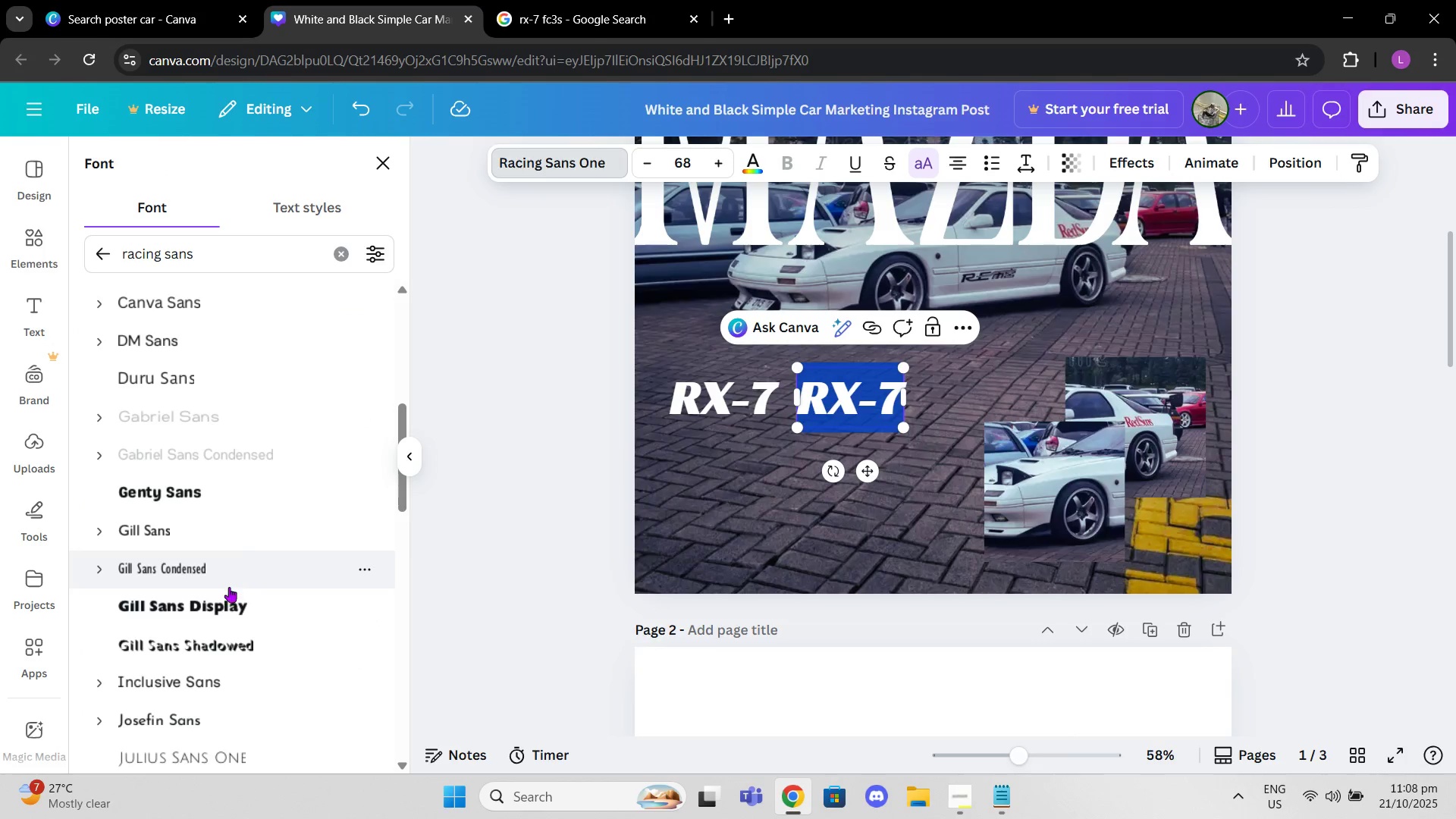 
left_click([229, 592])
 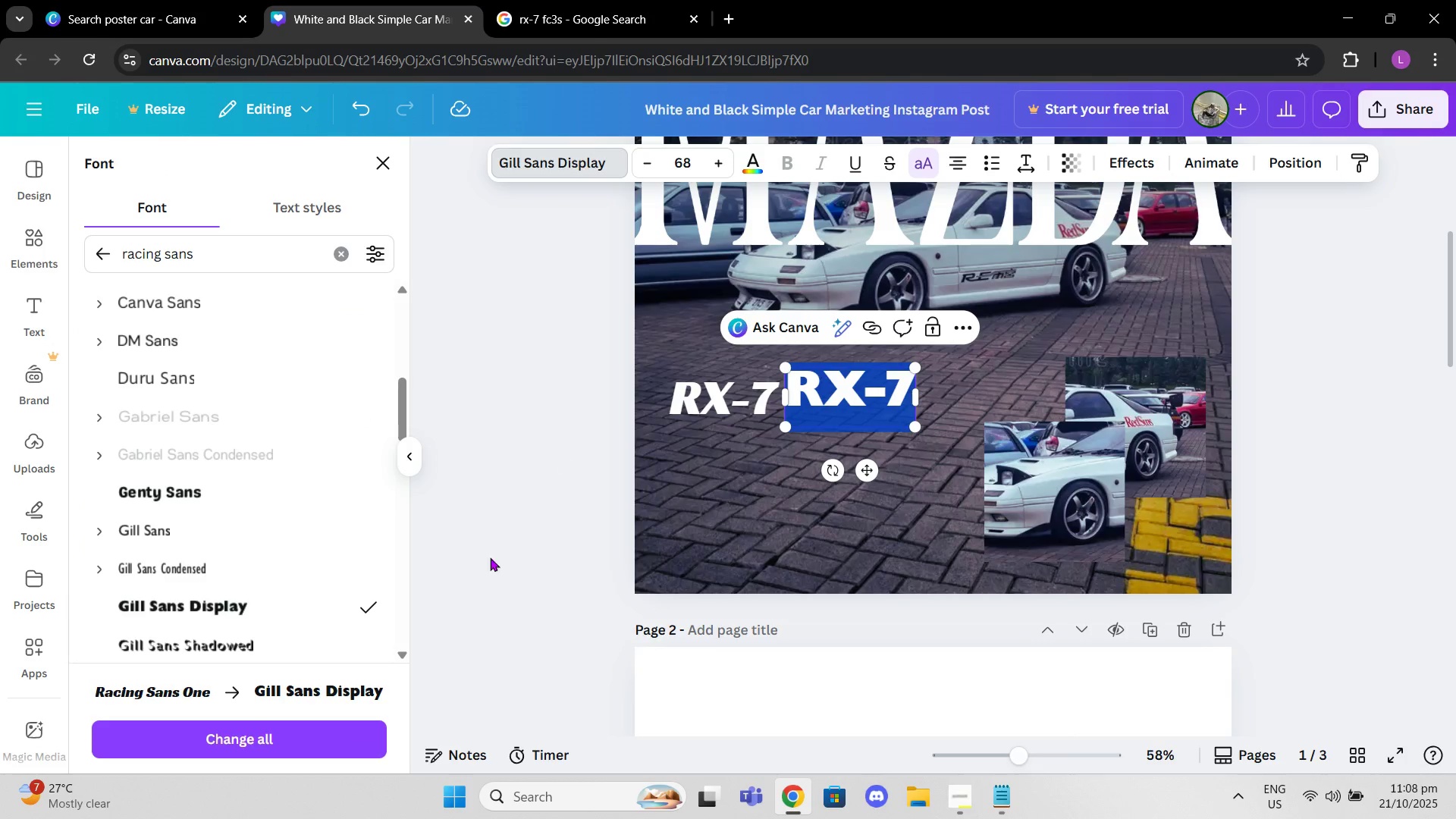 
scroll: coordinate [312, 547], scroll_direction: down, amount: 1.0
 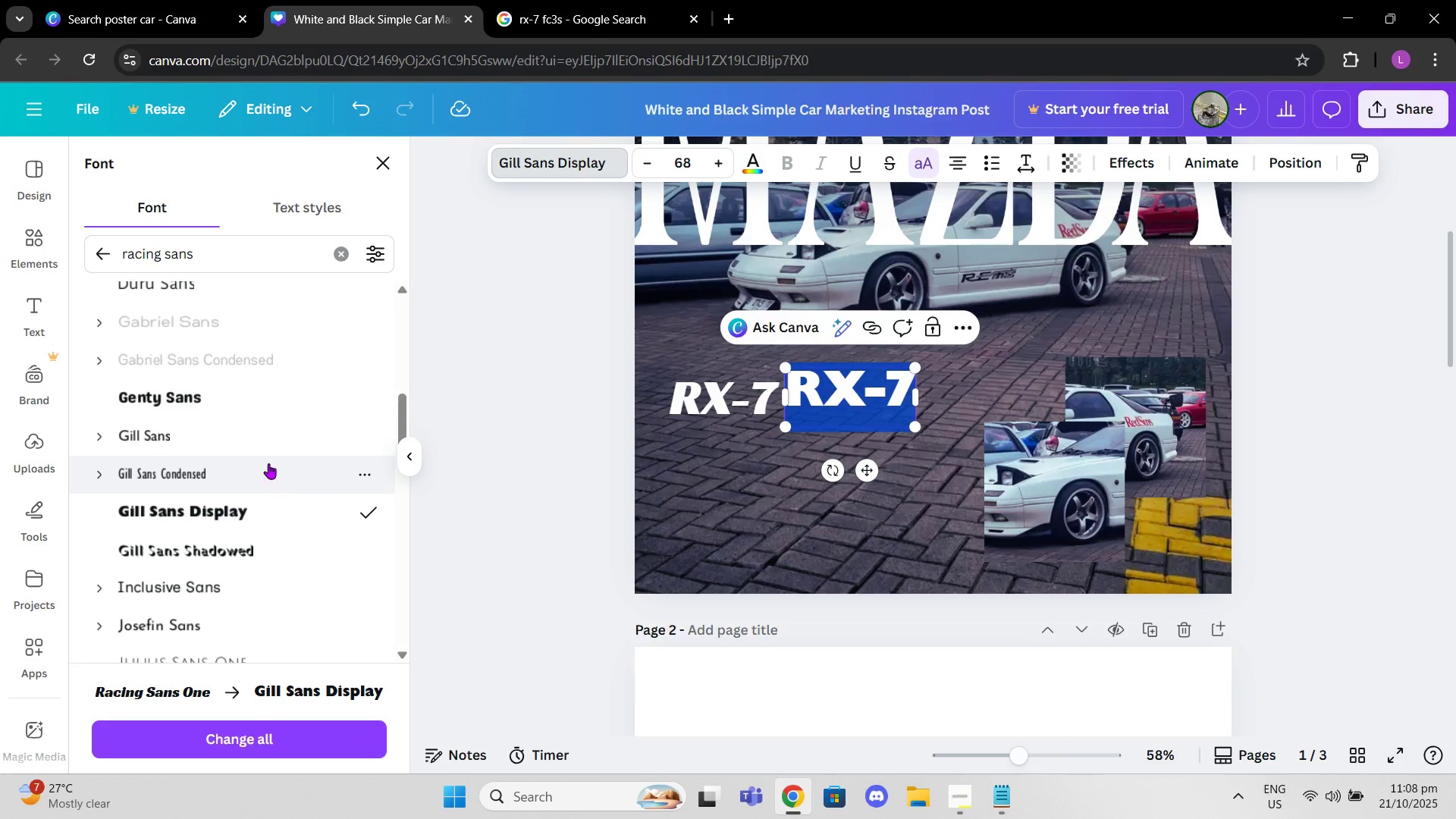 
left_click([258, 445])
 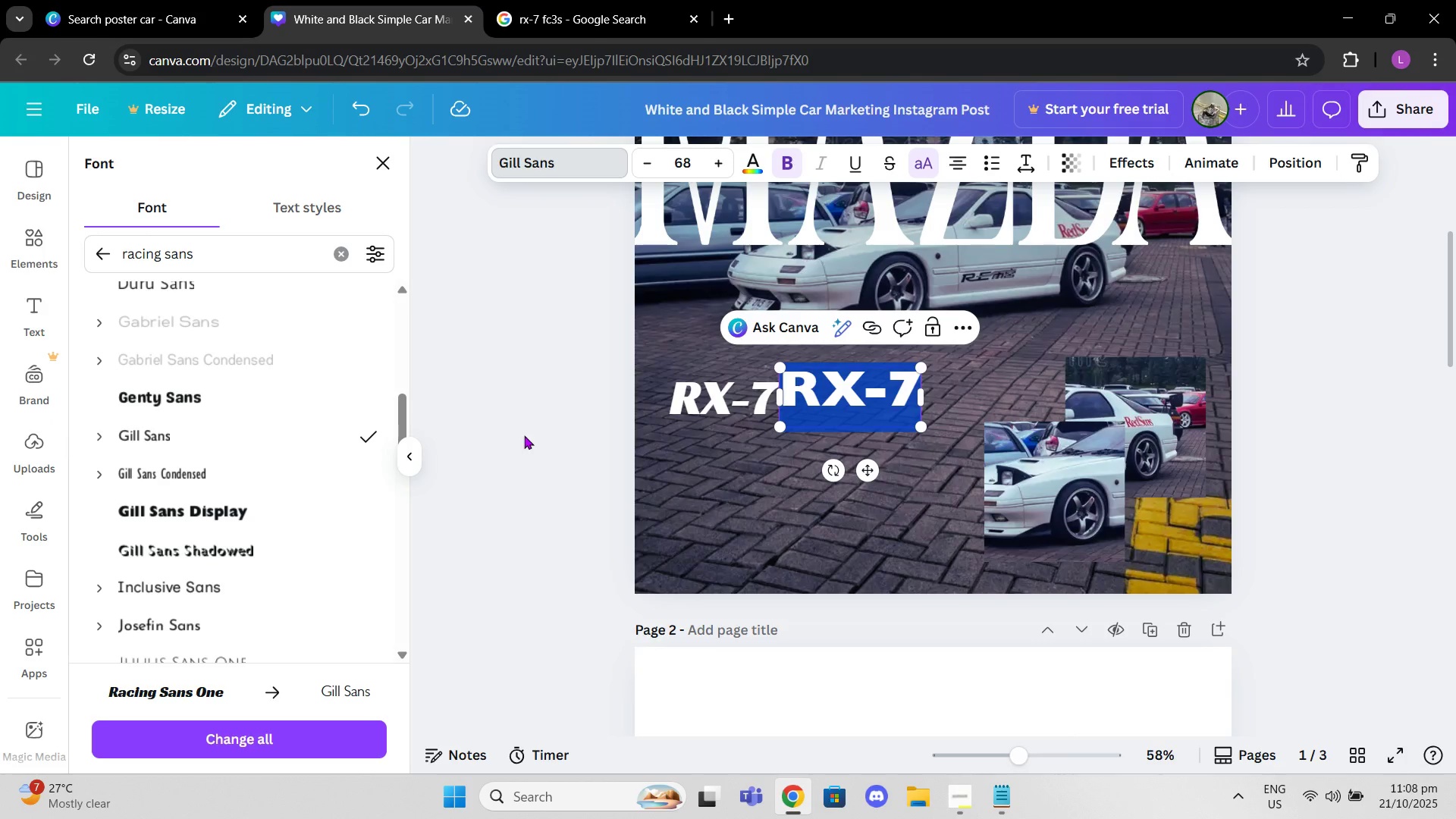 
type(fc3s)
 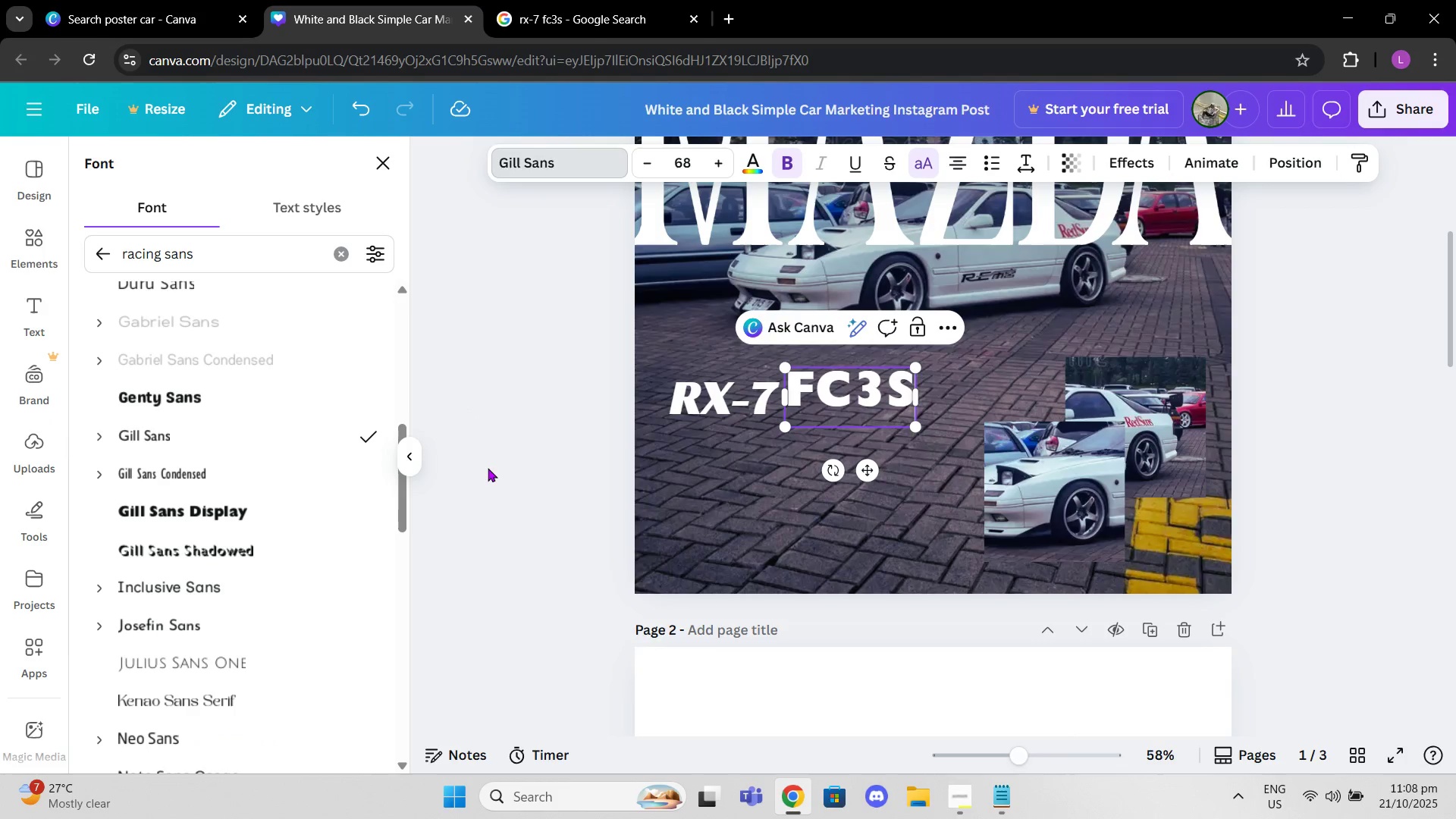 
left_click([488, 468])
 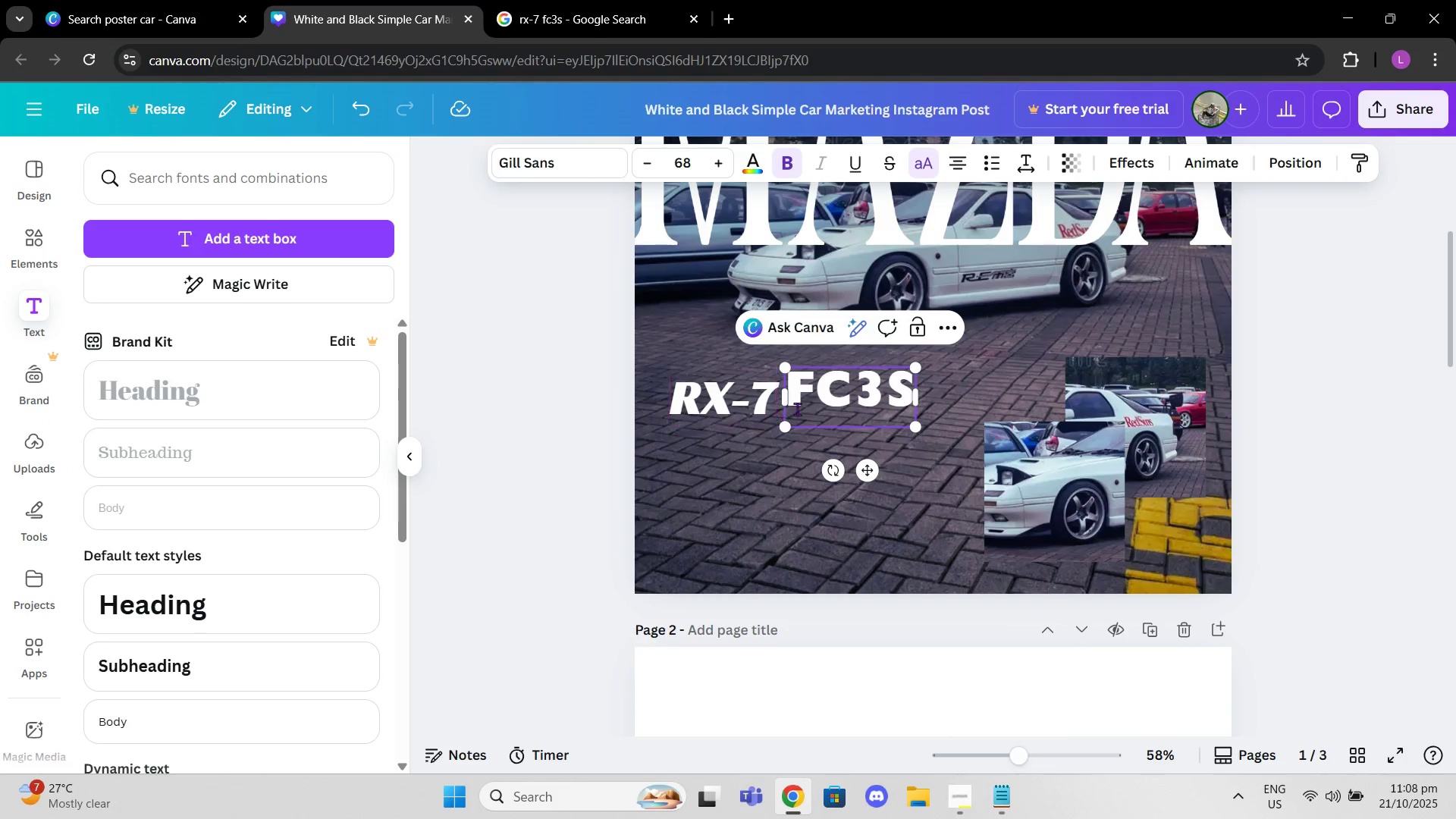 
left_click_drag(start_coordinate=[819, 403], to_coordinate=[840, 415])
 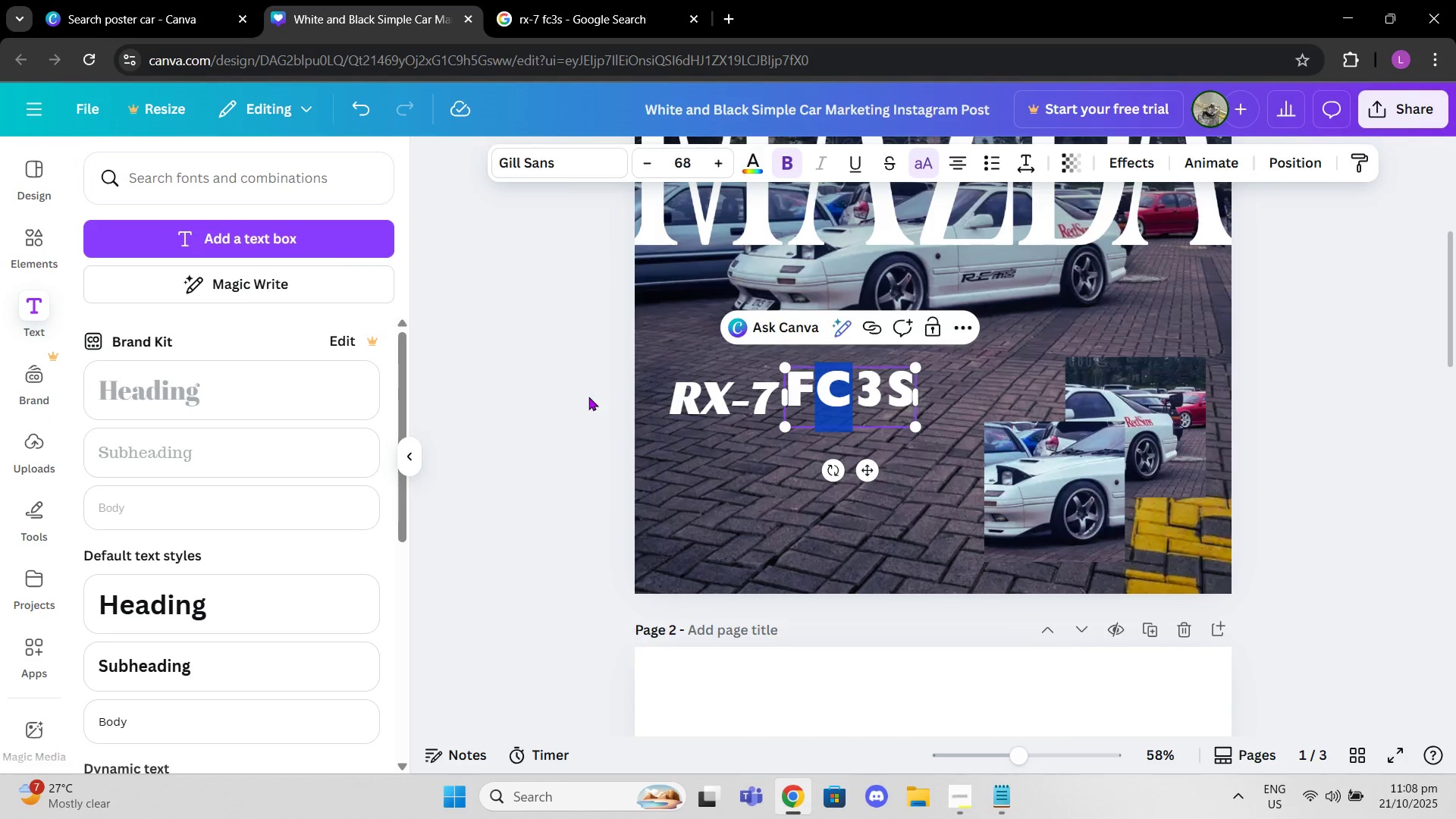 
double_click([588, 397])
 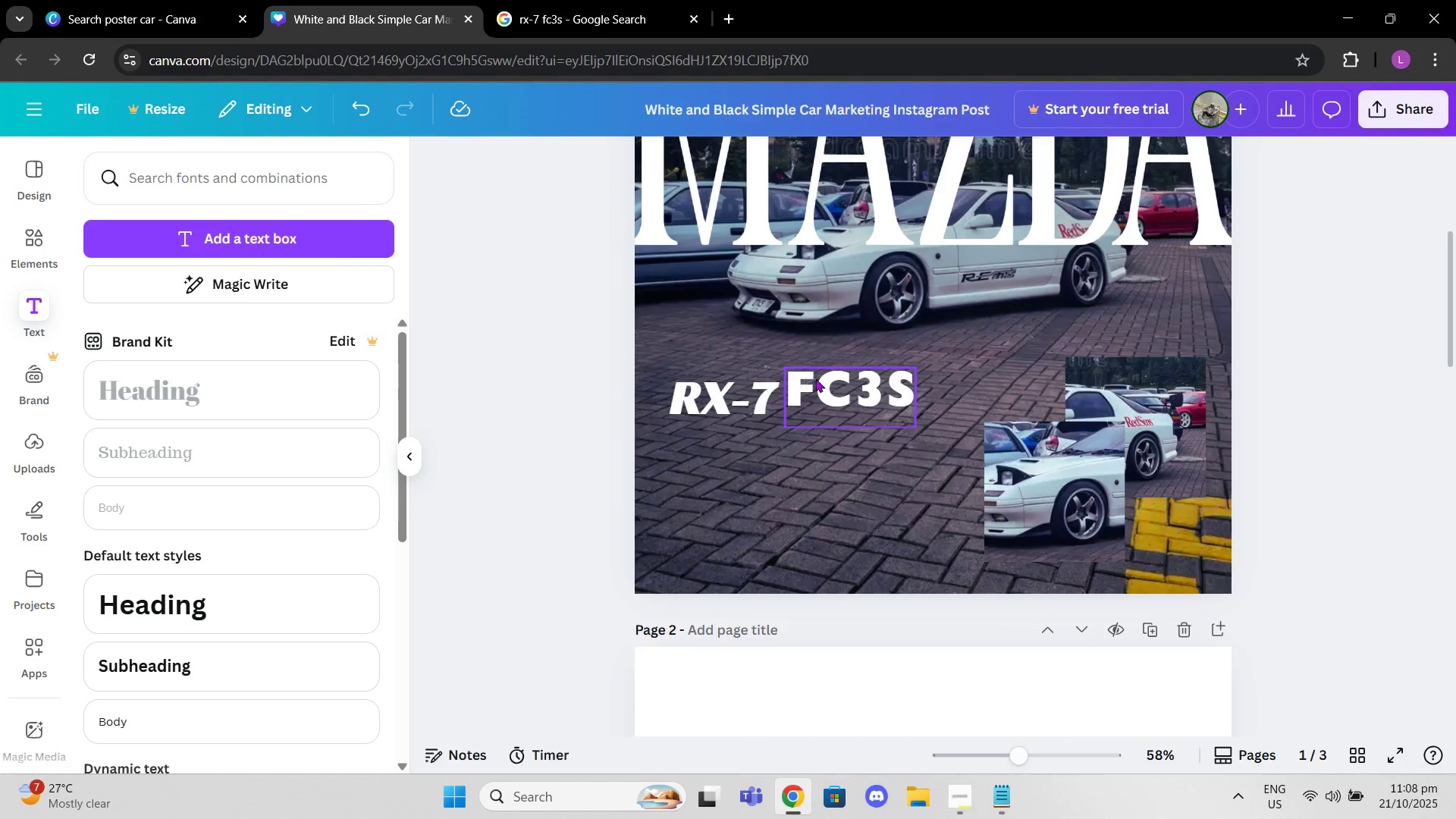 
left_click_drag(start_coordinate=[818, 378], to_coordinate=[839, 388])
 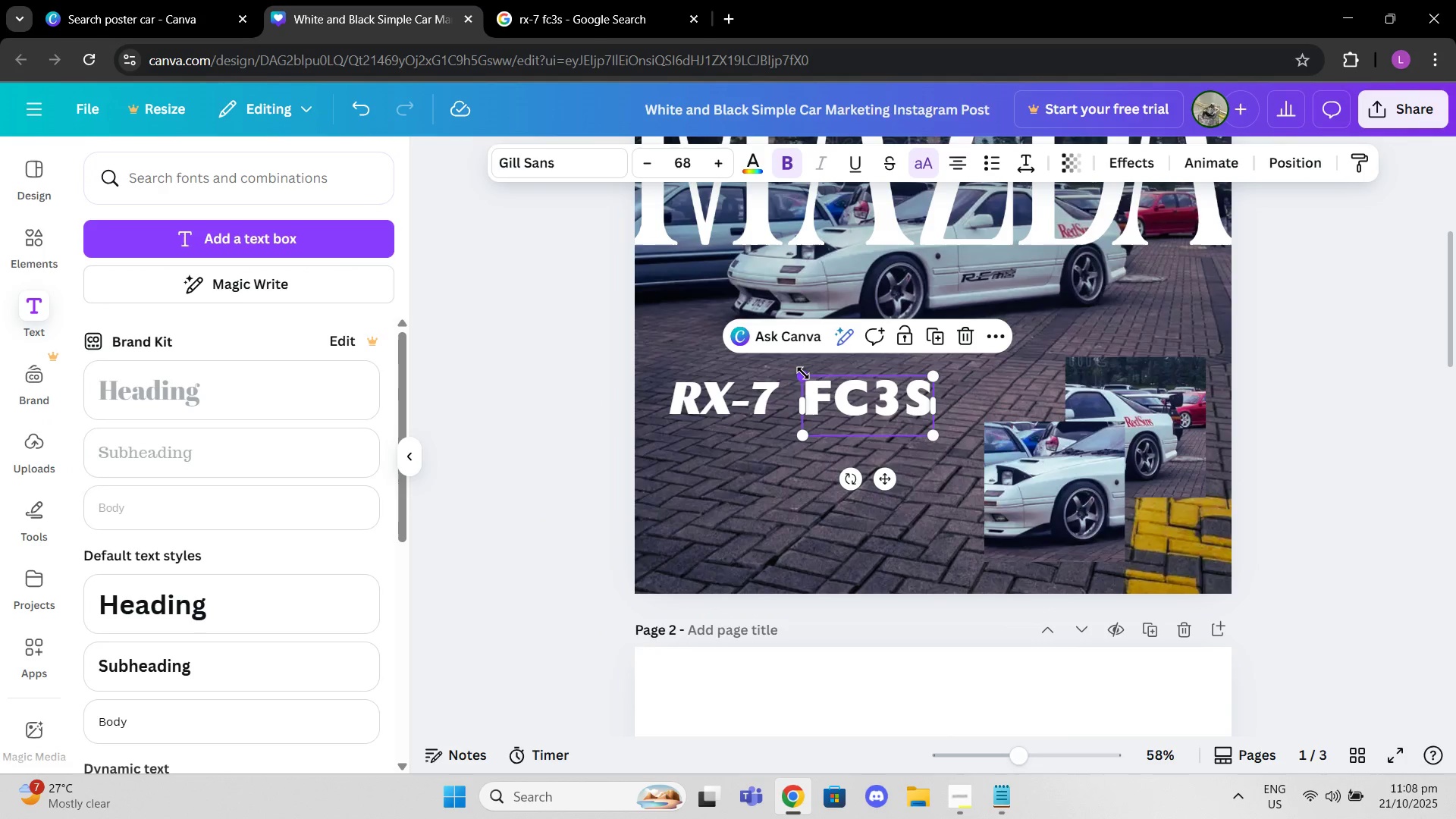 
left_click_drag(start_coordinate=[803, 373], to_coordinate=[824, 378])
 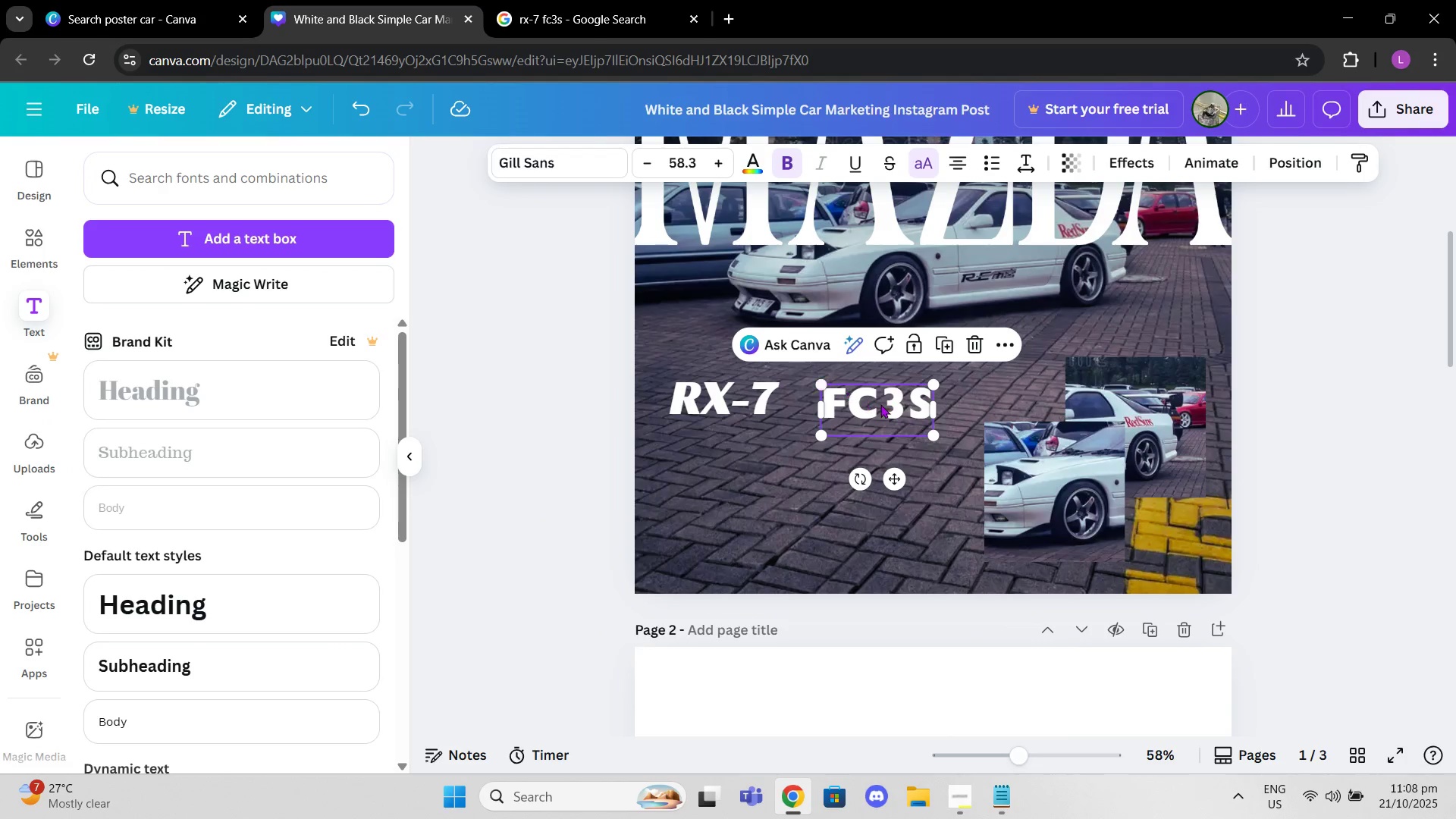 
left_click_drag(start_coordinate=[886, 406], to_coordinate=[852, 403])
 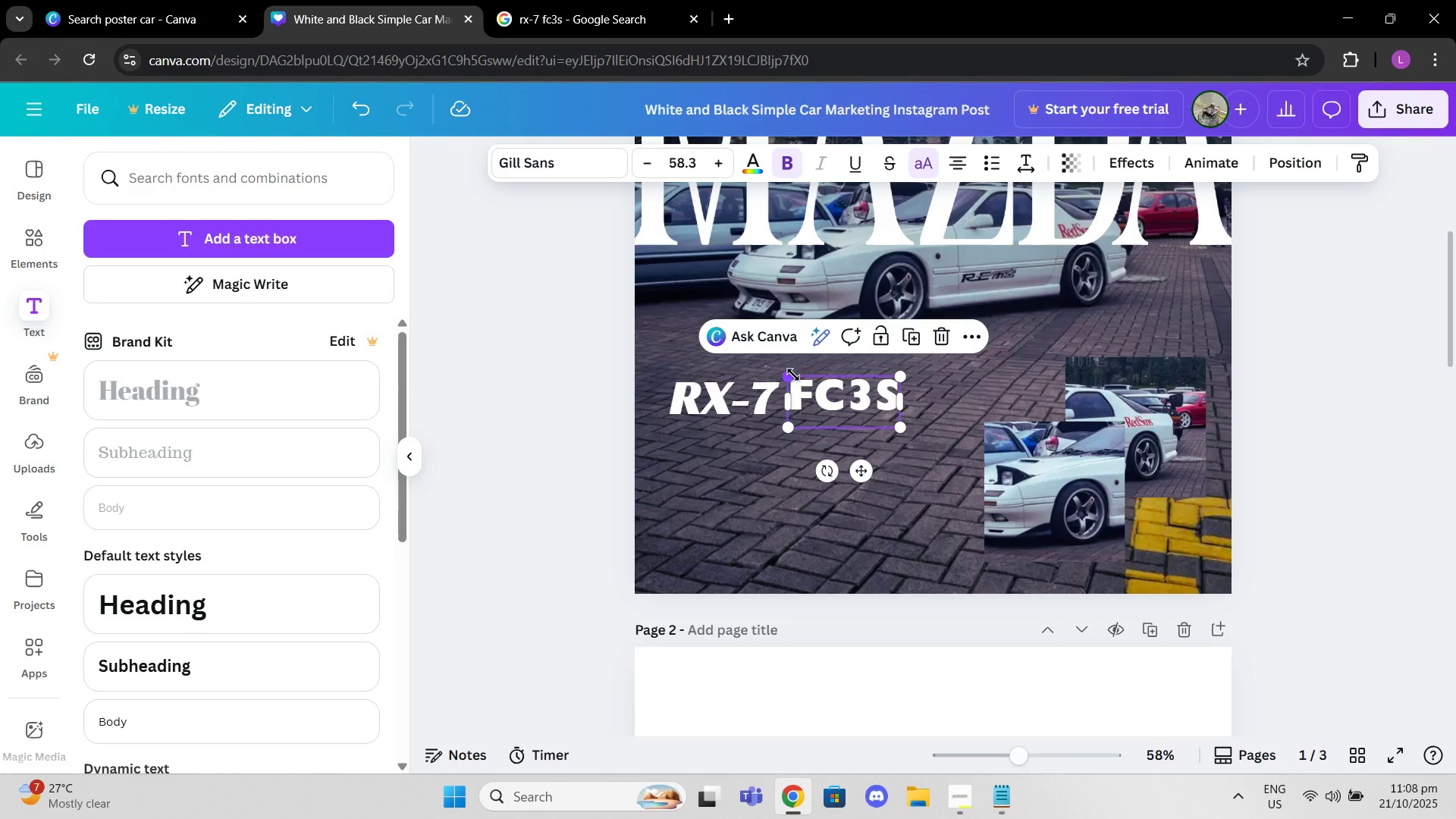 
left_click_drag(start_coordinate=[797, 375], to_coordinate=[809, 378])
 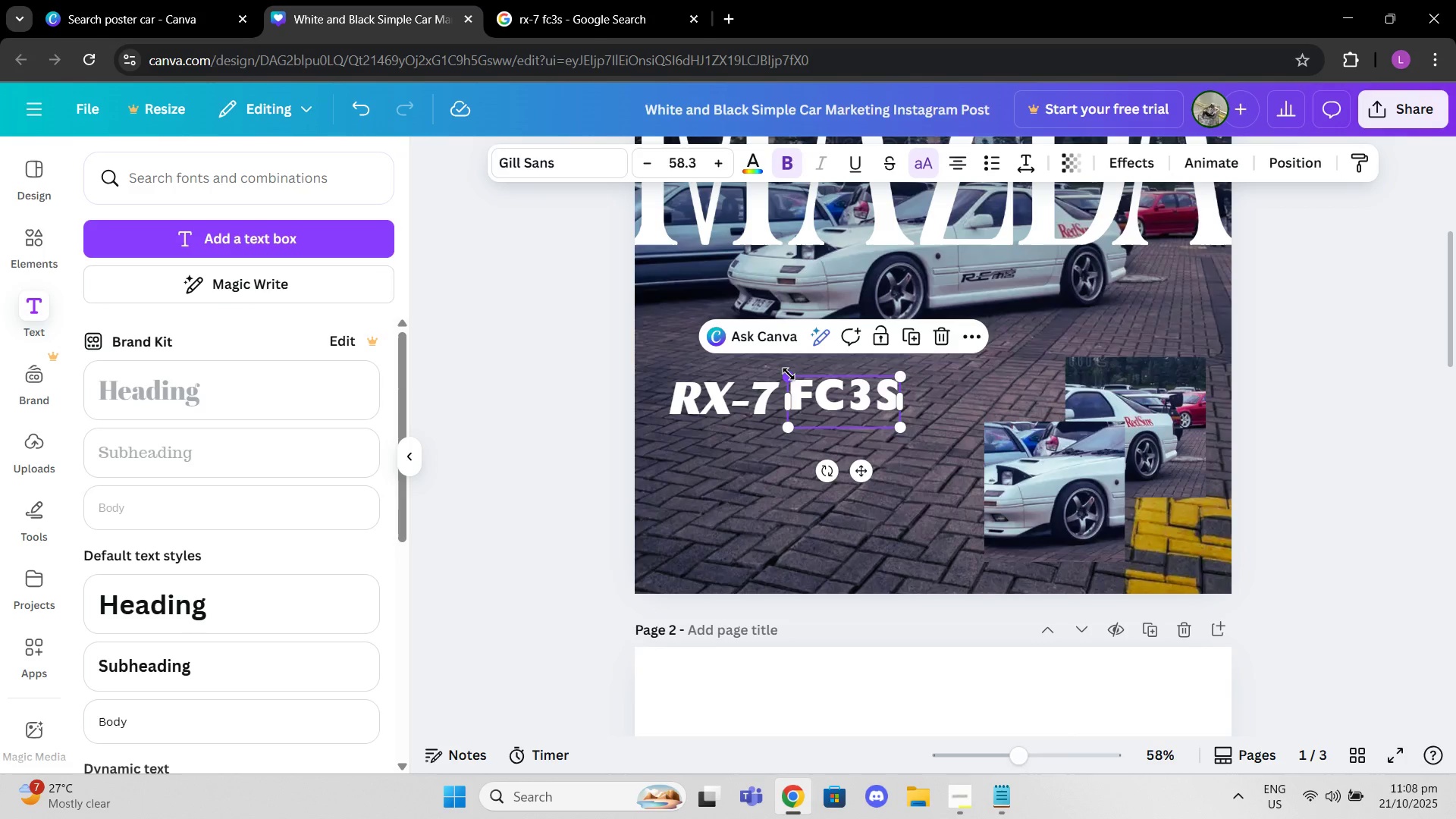 
left_click_drag(start_coordinate=[789, 374], to_coordinate=[821, 391])
 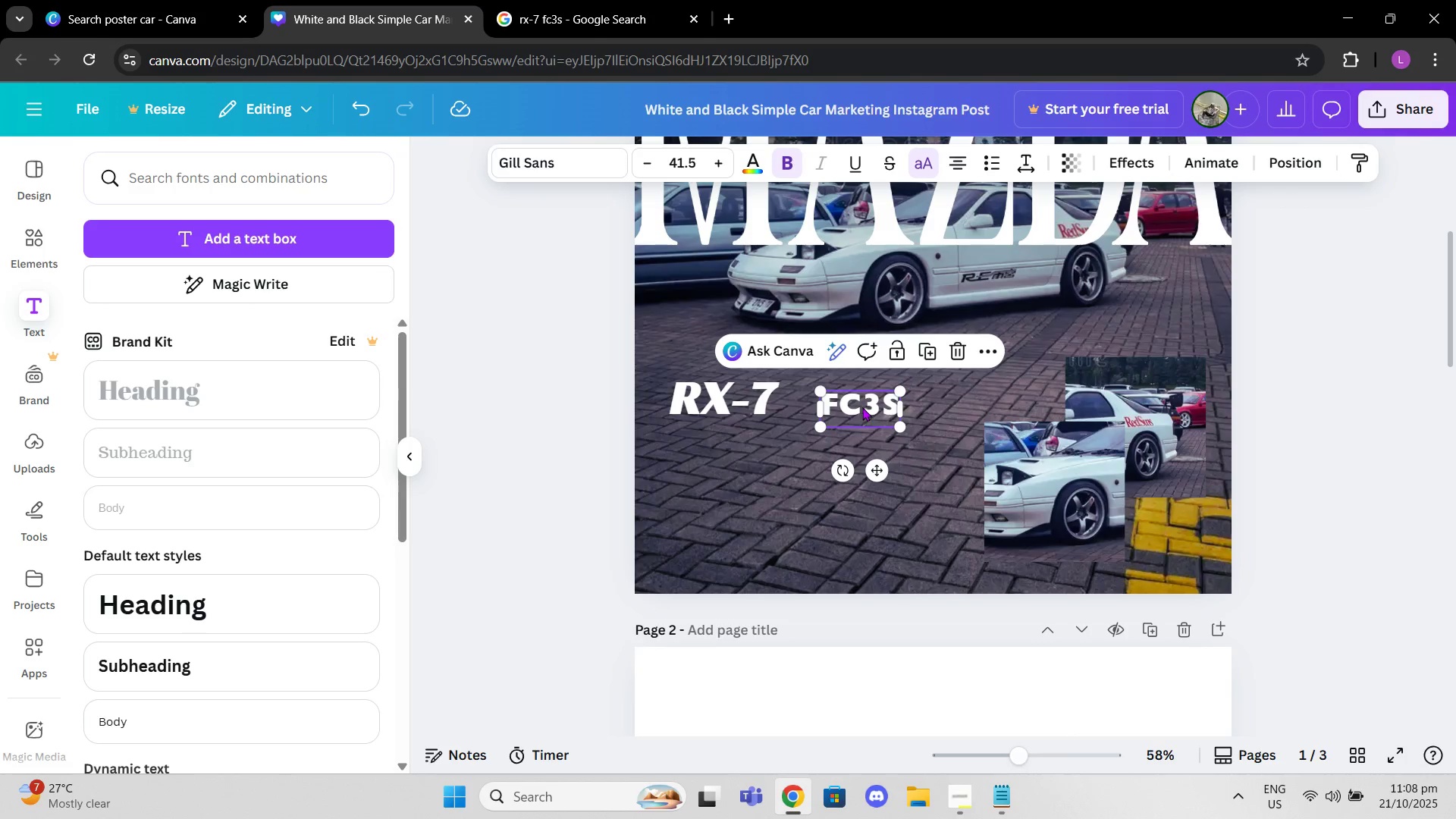 
left_click_drag(start_coordinate=[862, 407], to_coordinate=[830, 403])
 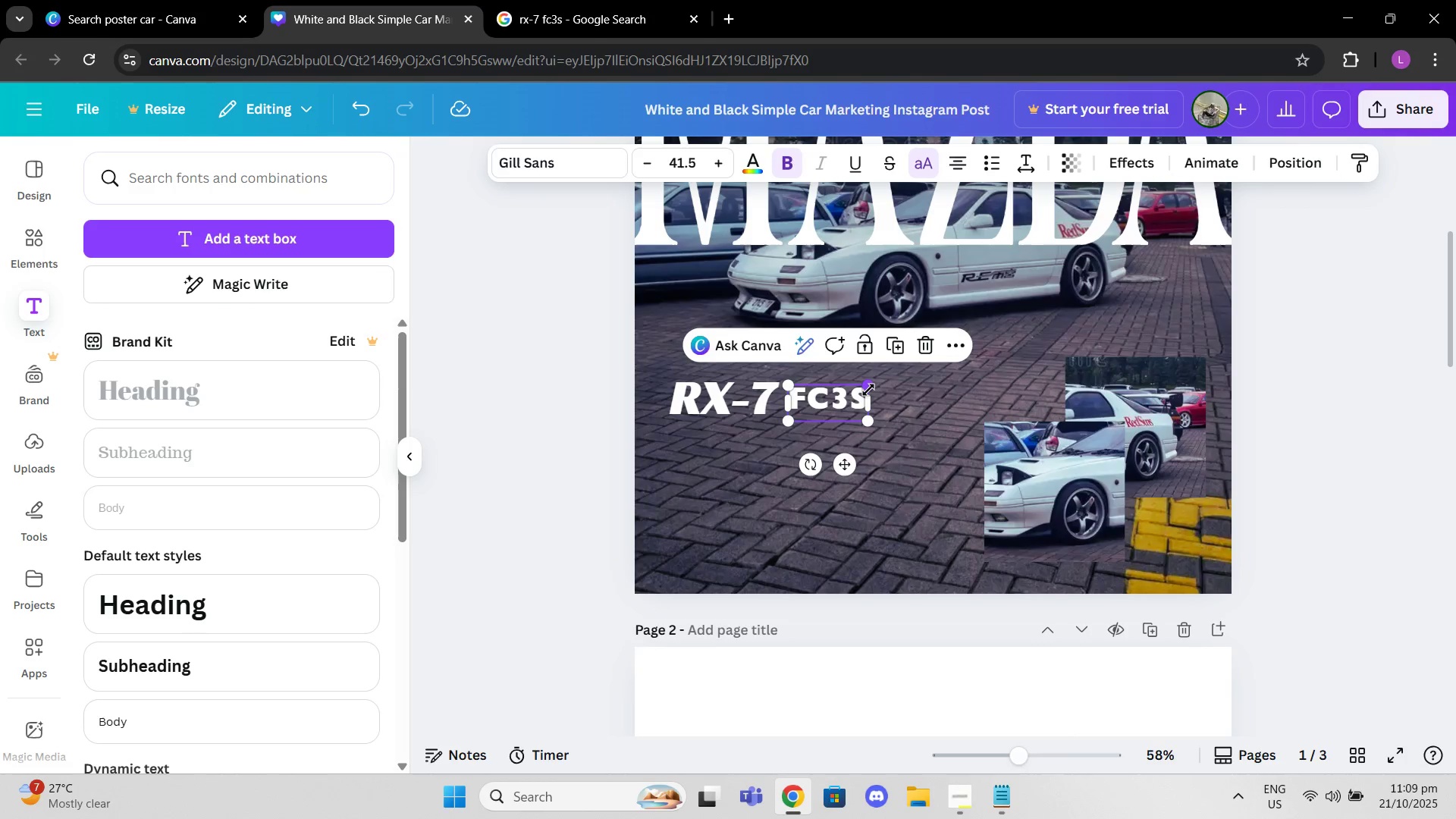 
left_click_drag(start_coordinate=[868, 390], to_coordinate=[879, 388])
 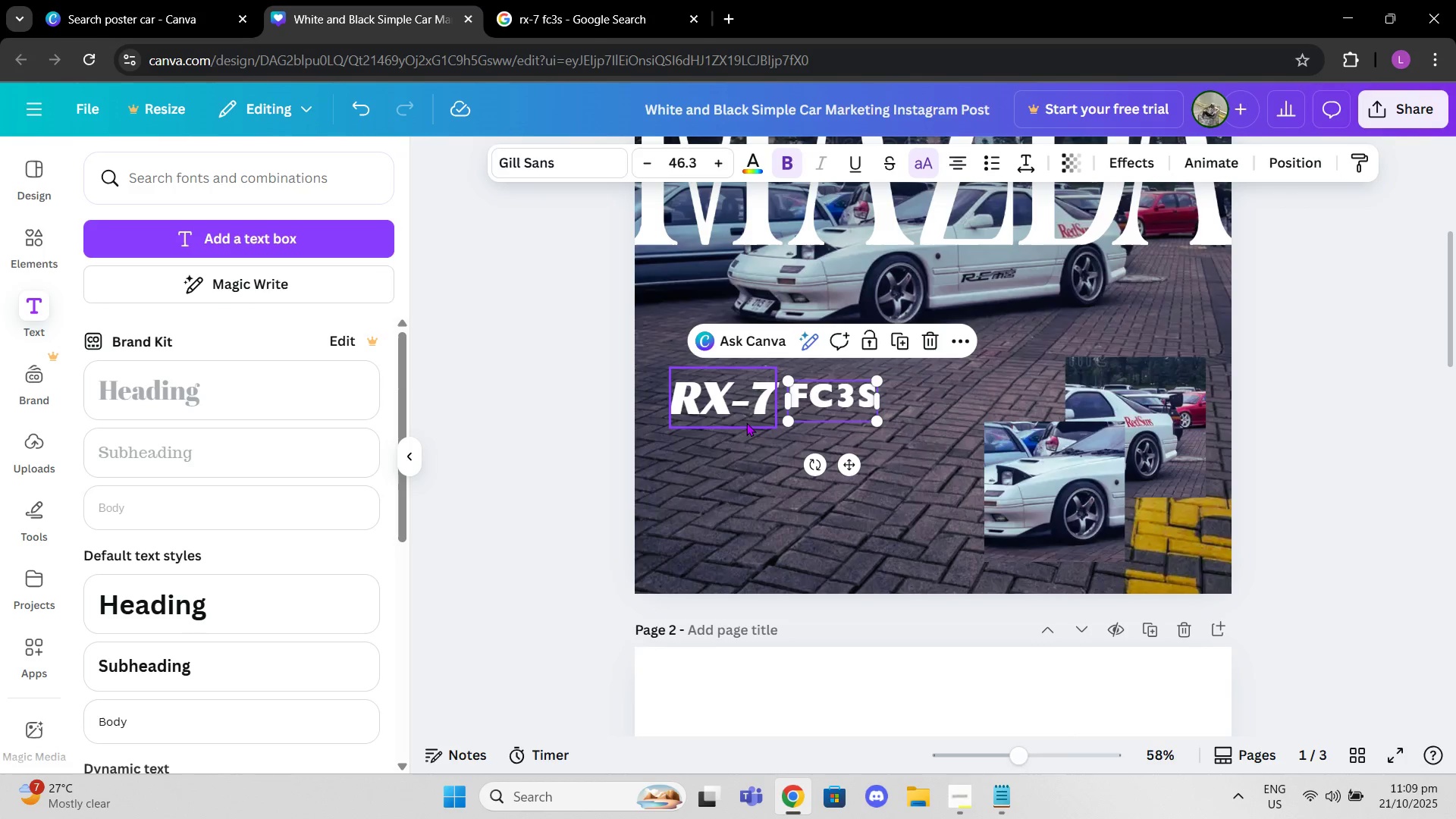 
left_click([742, 416])
 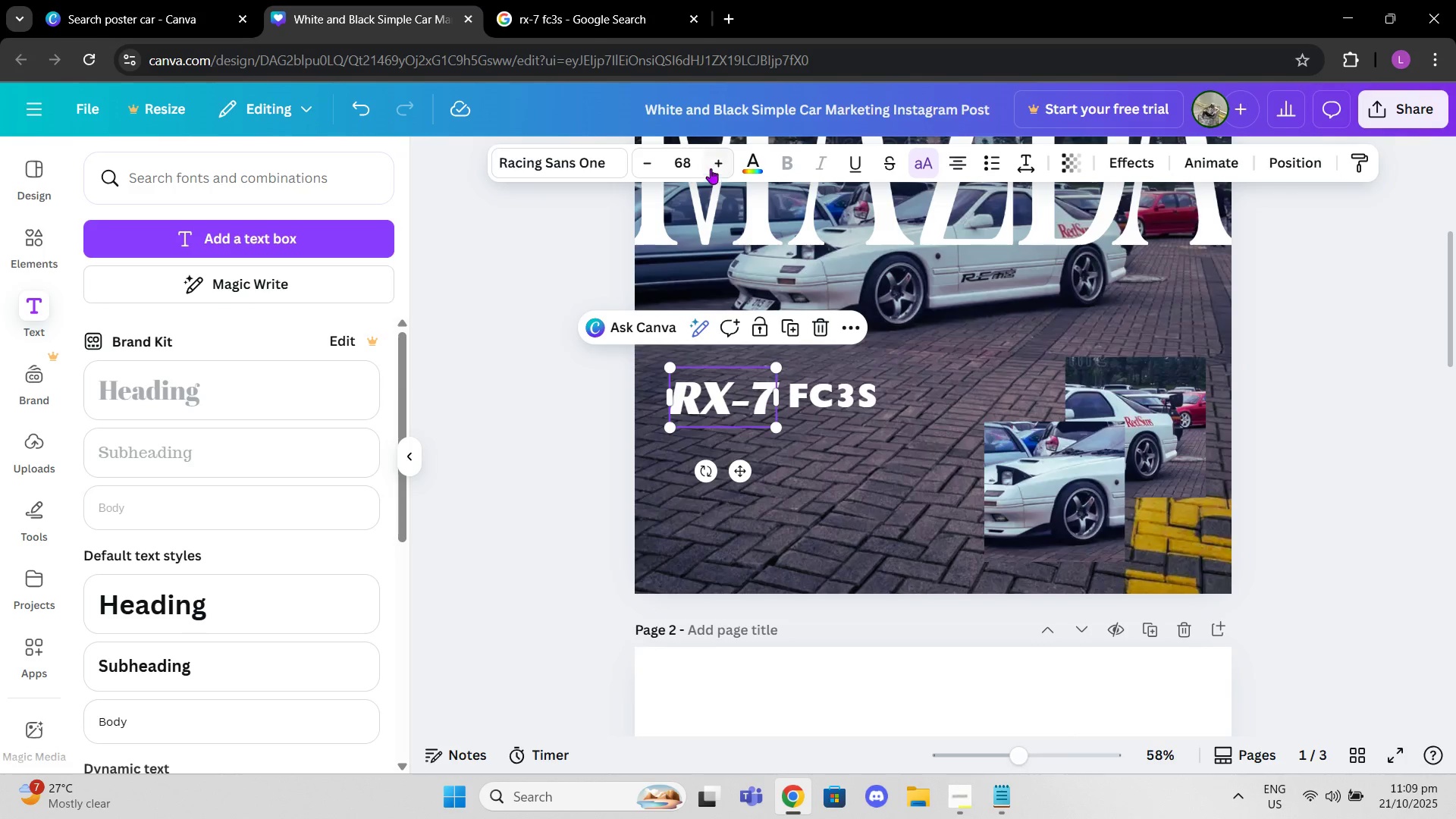 
double_click([712, 168])
 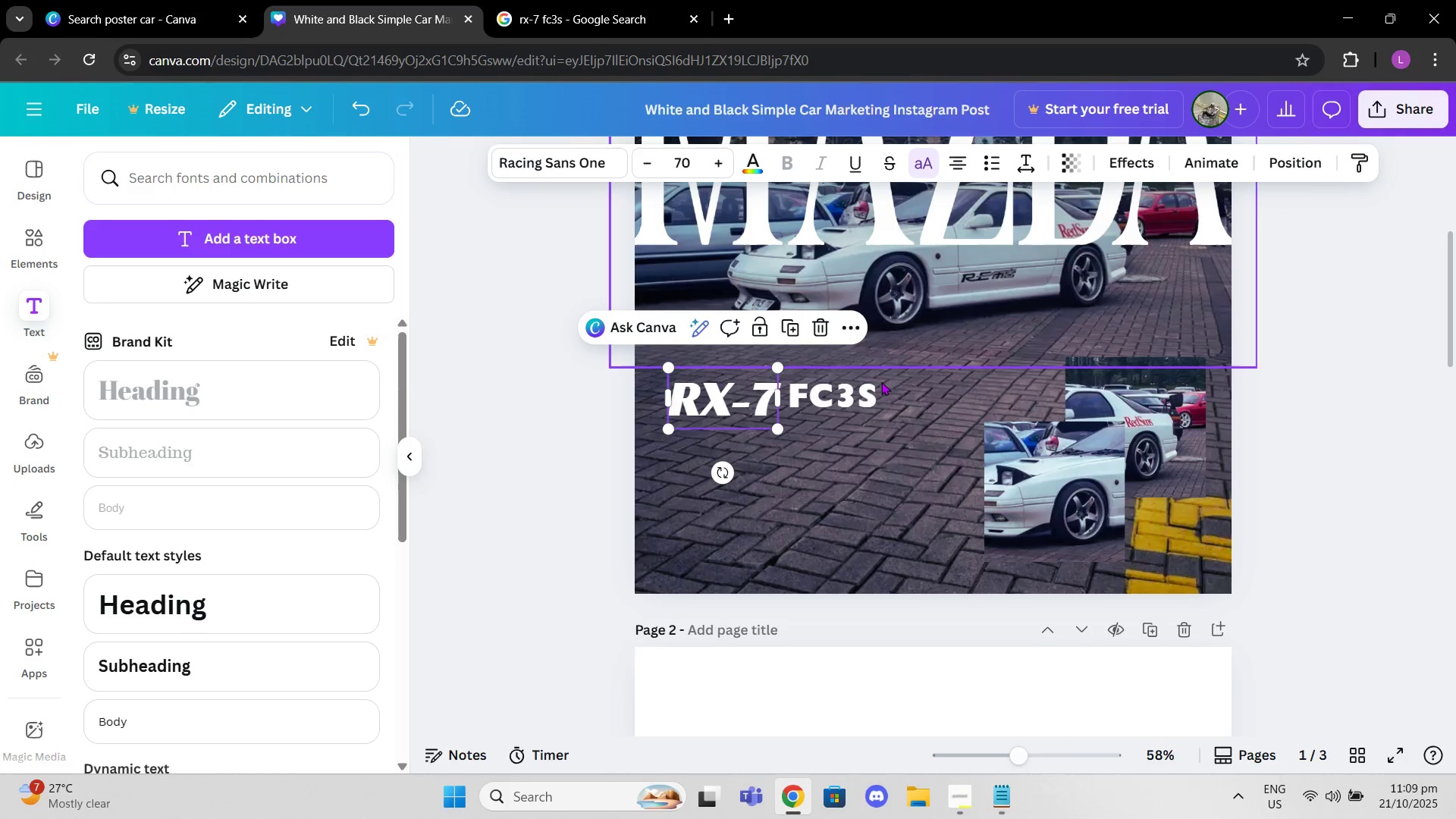 
left_click([850, 400])
 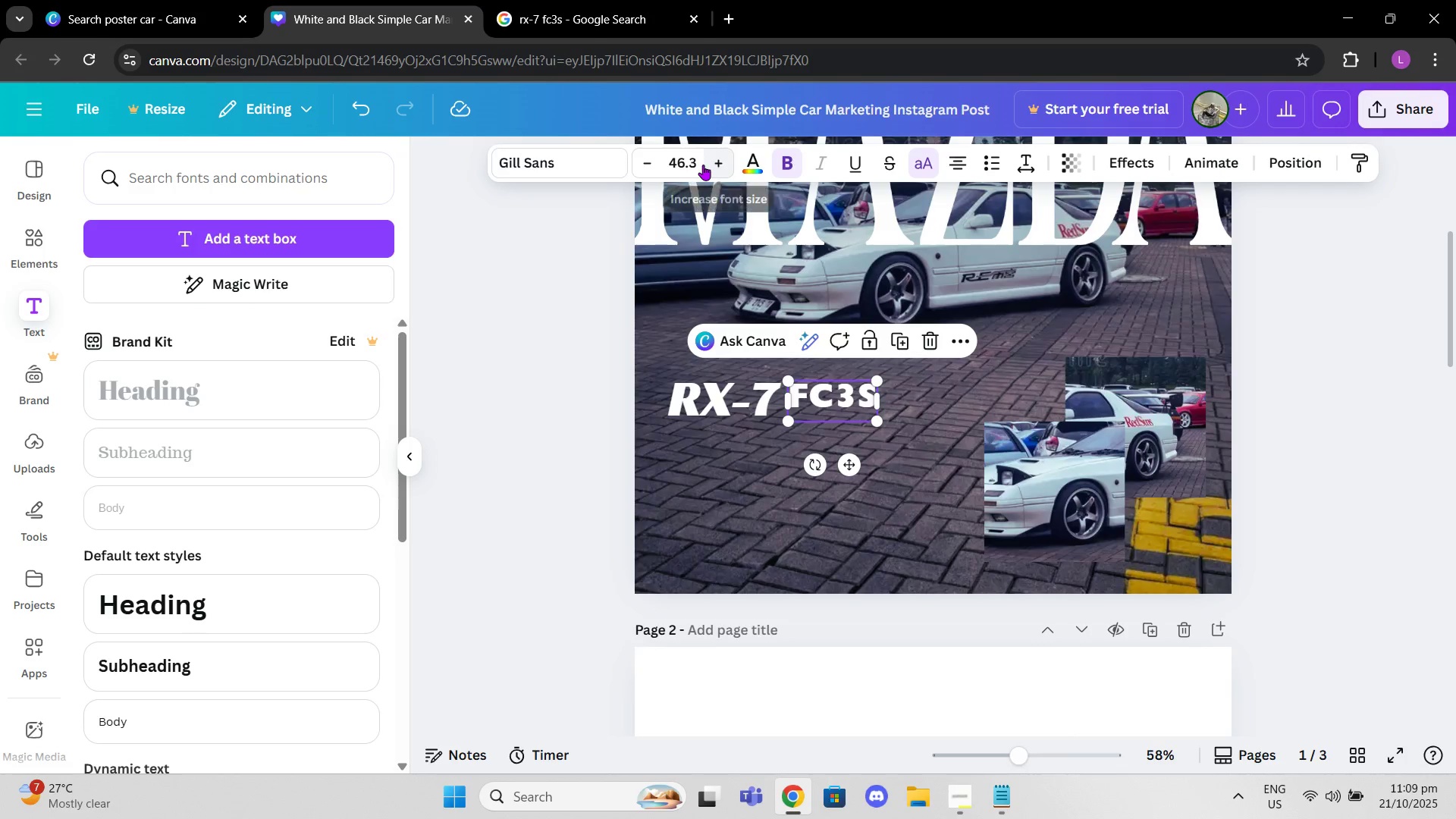 
left_click([701, 164])
 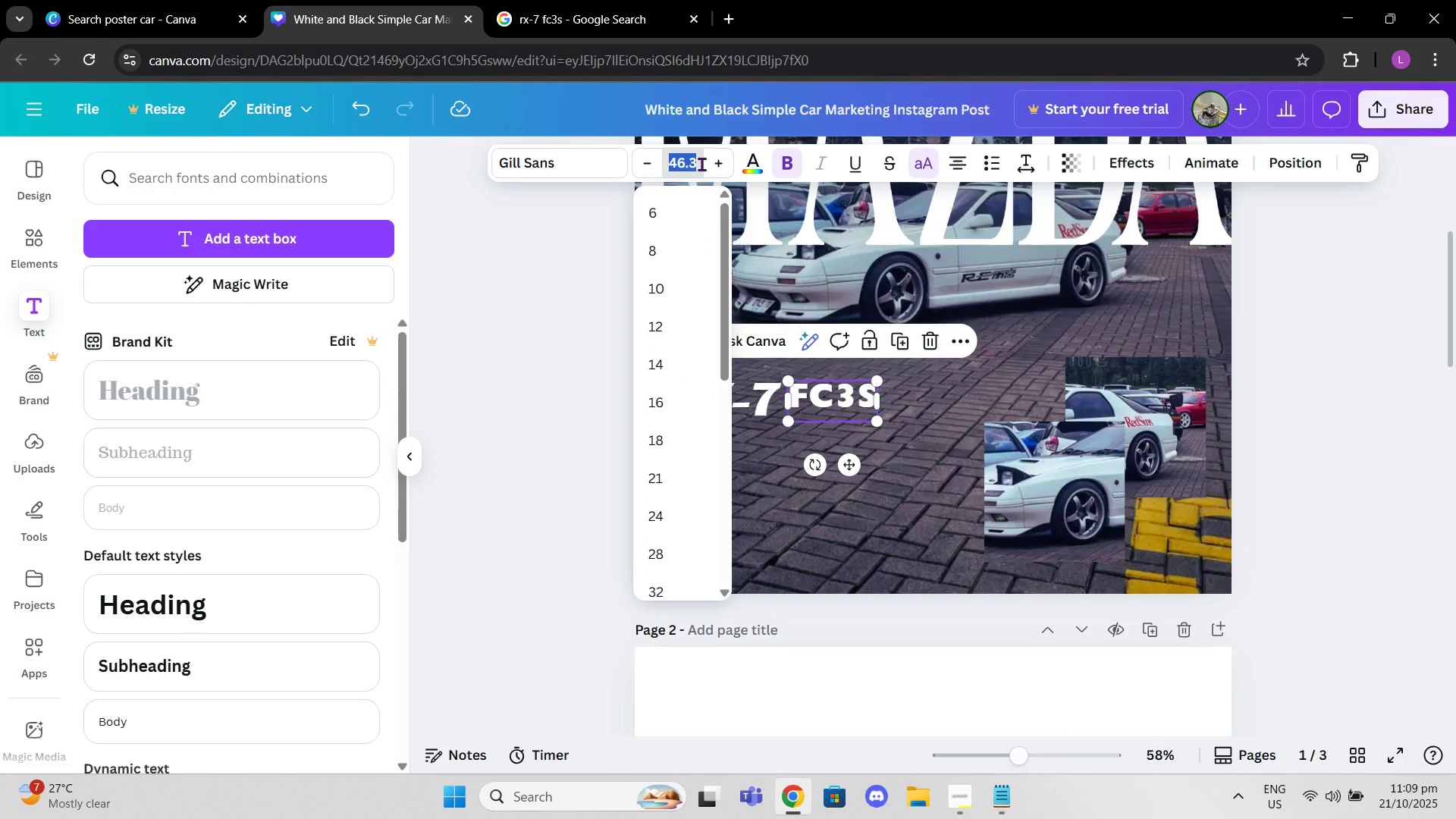 
type(50)
 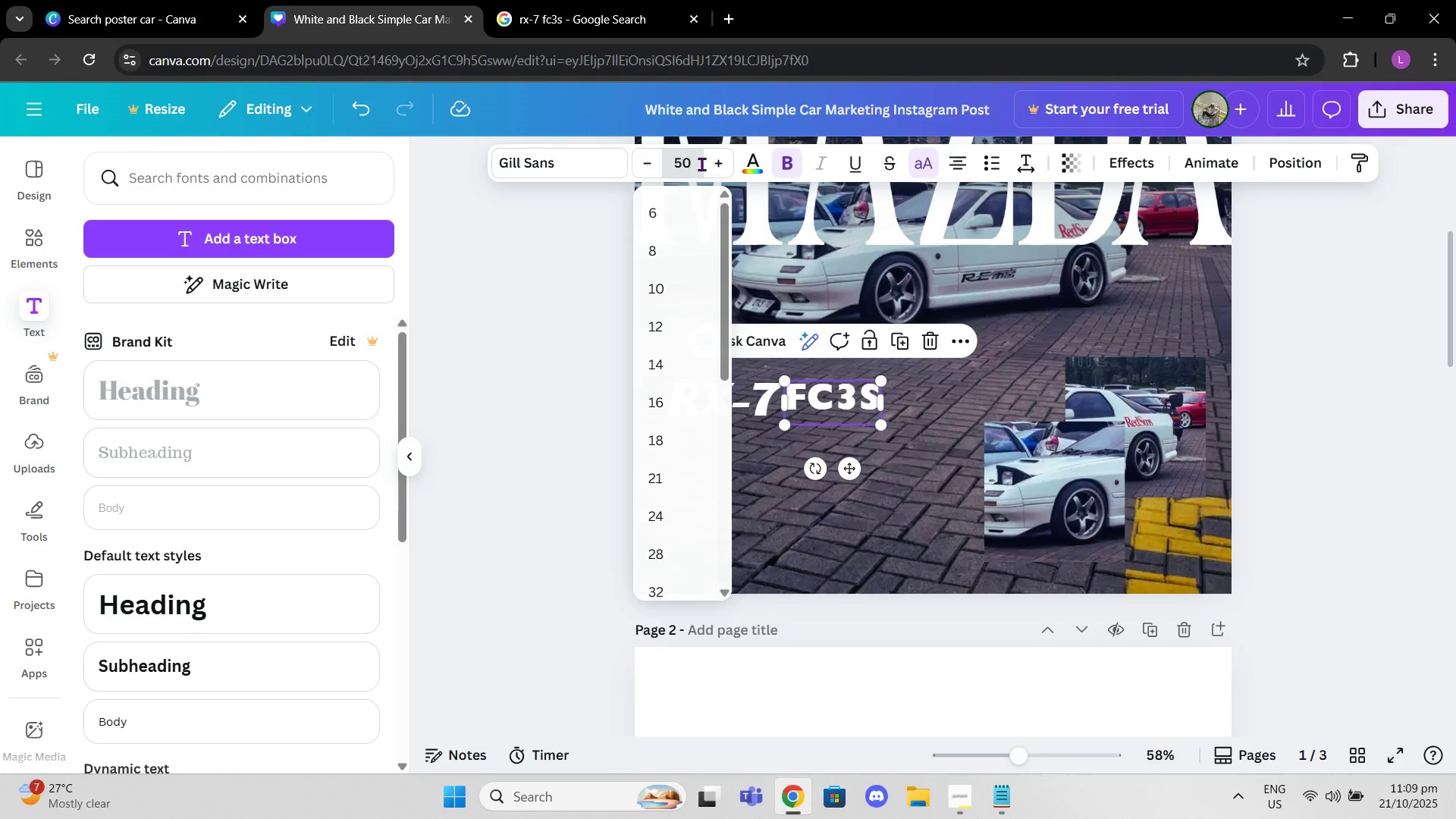 
key(Enter)
 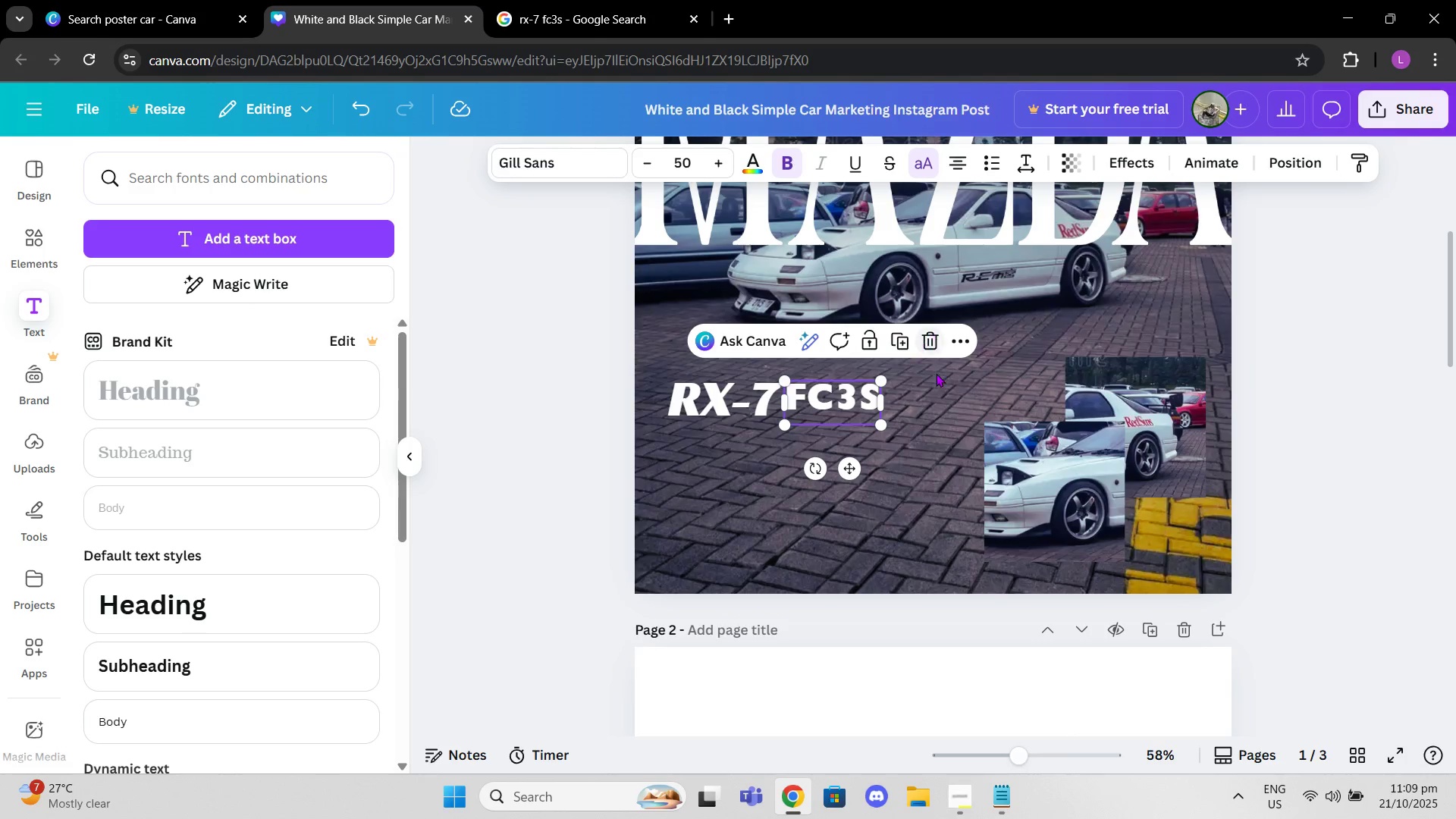 
left_click([950, 423])
 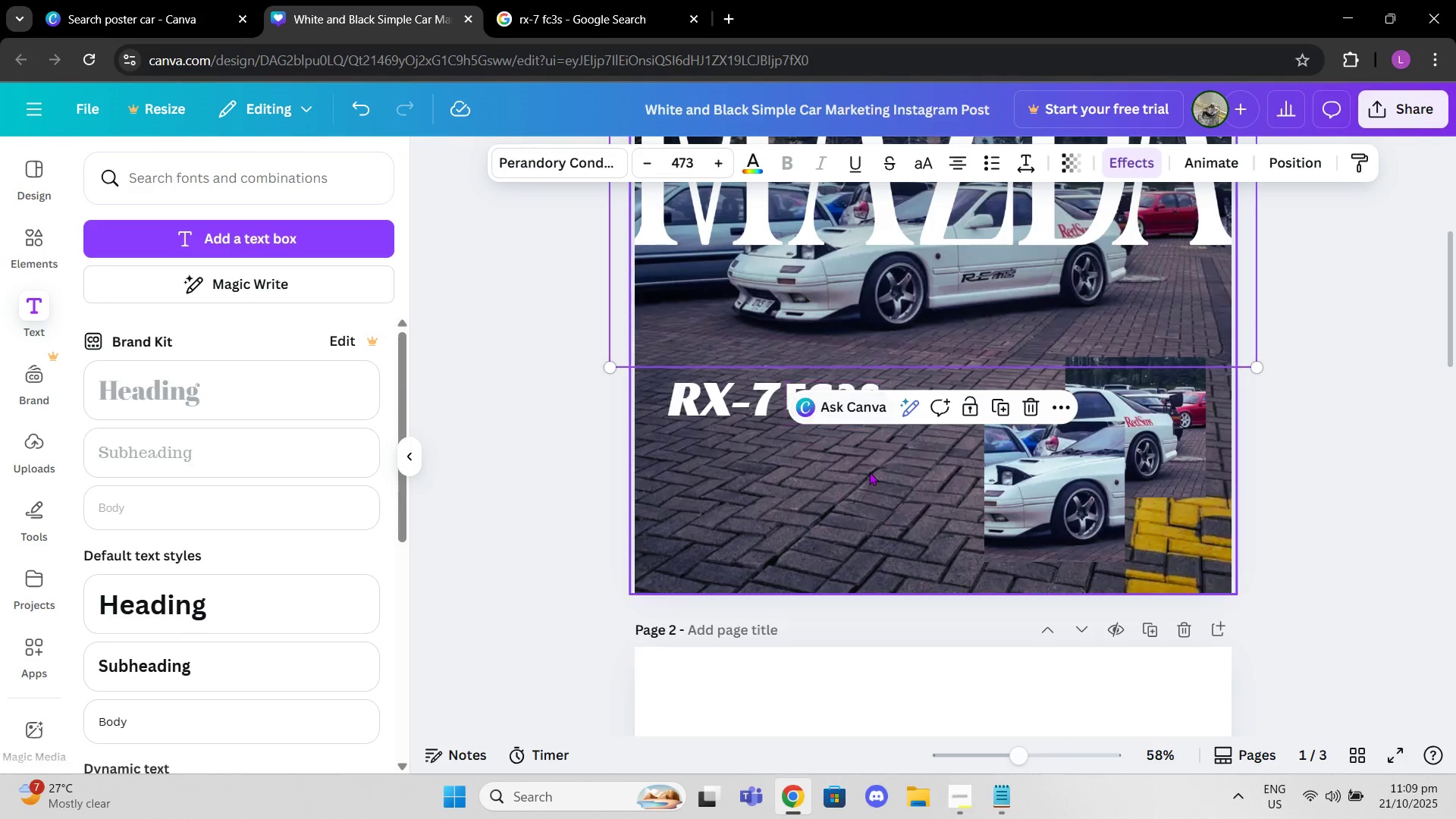 
left_click([869, 472])
 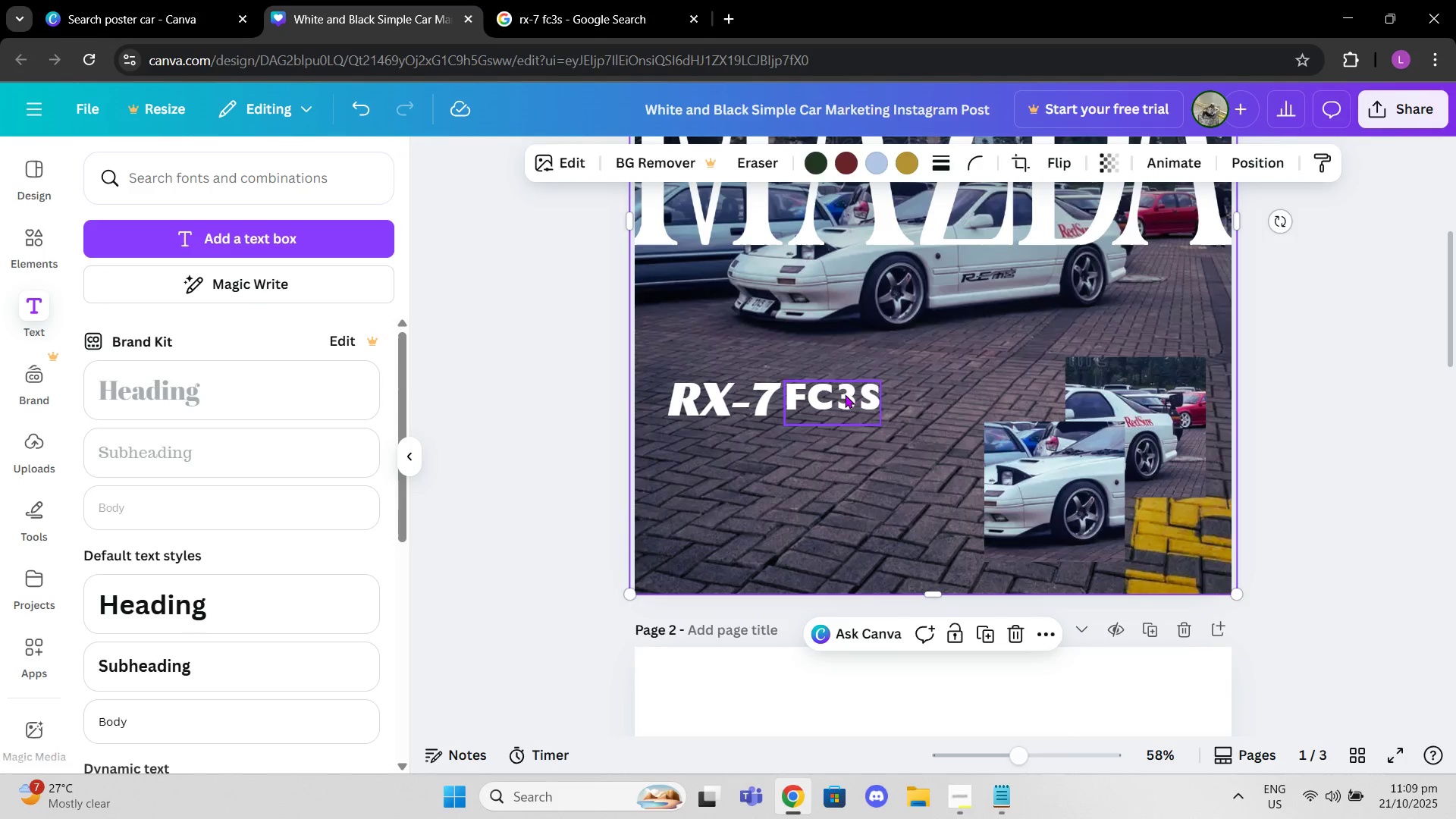 
left_click_drag(start_coordinate=[844, 394], to_coordinate=[852, 402])
 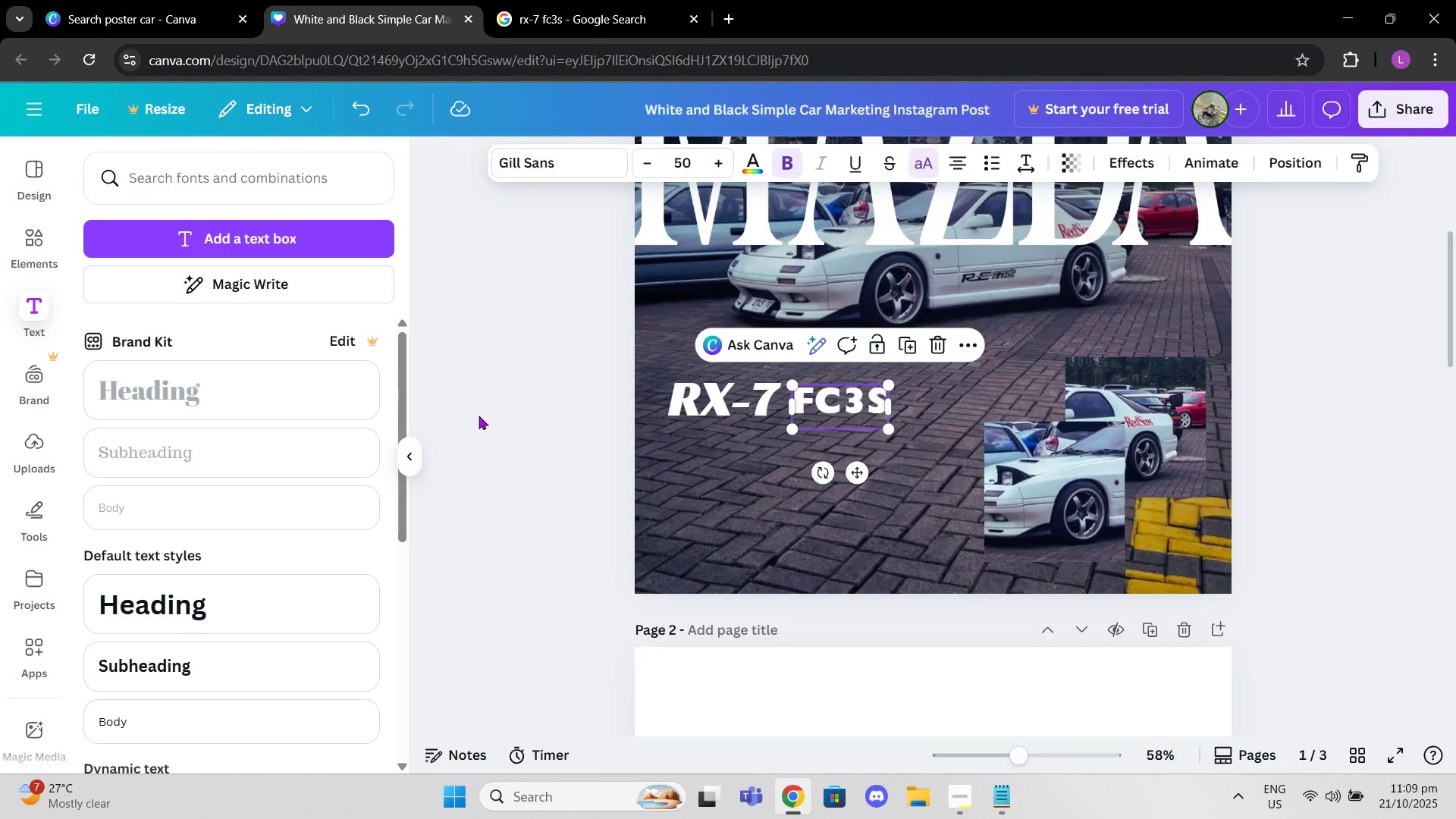 
left_click([479, 416])
 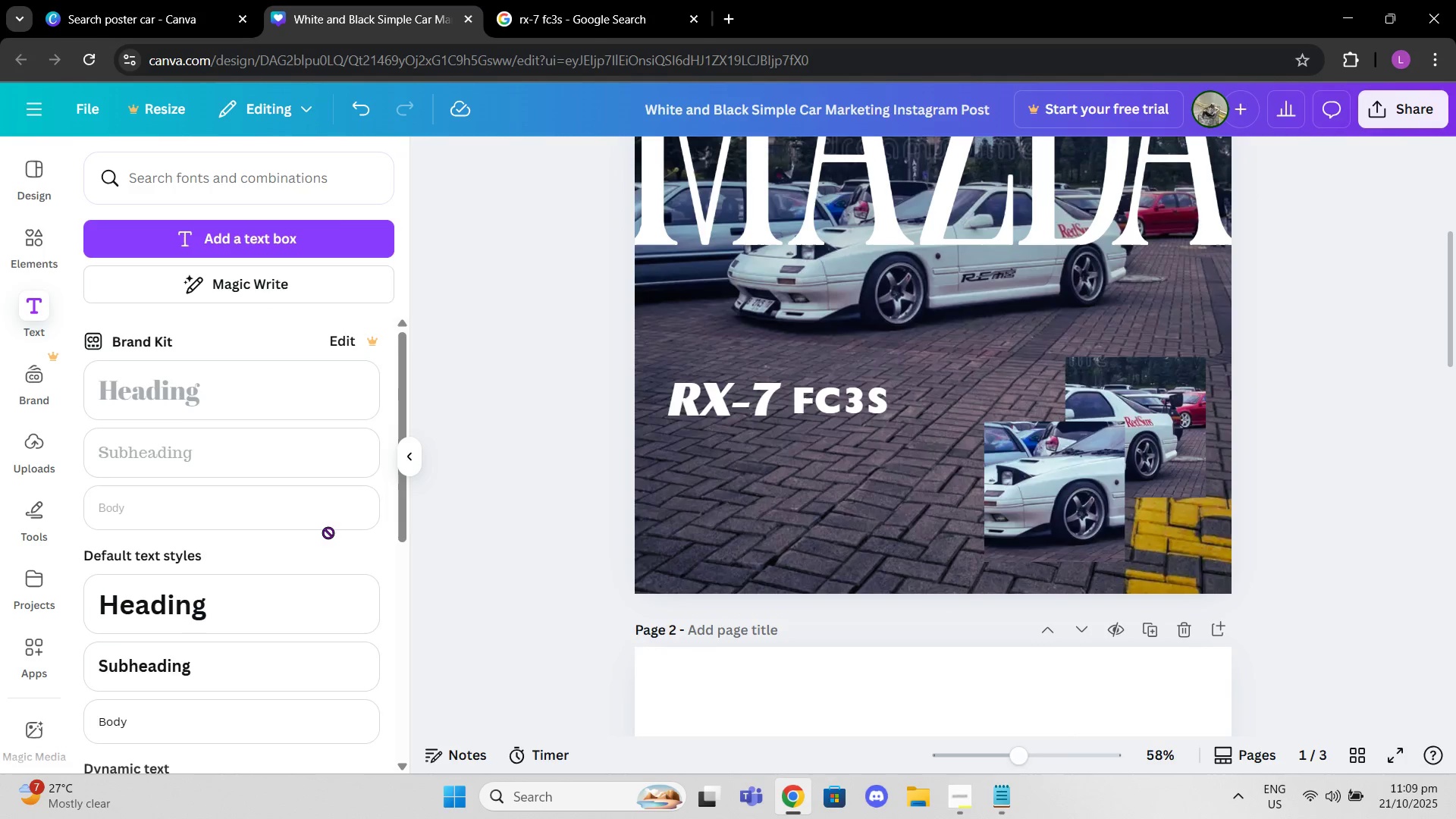 
scroll: coordinate [330, 535], scroll_direction: down, amount: 1.0
 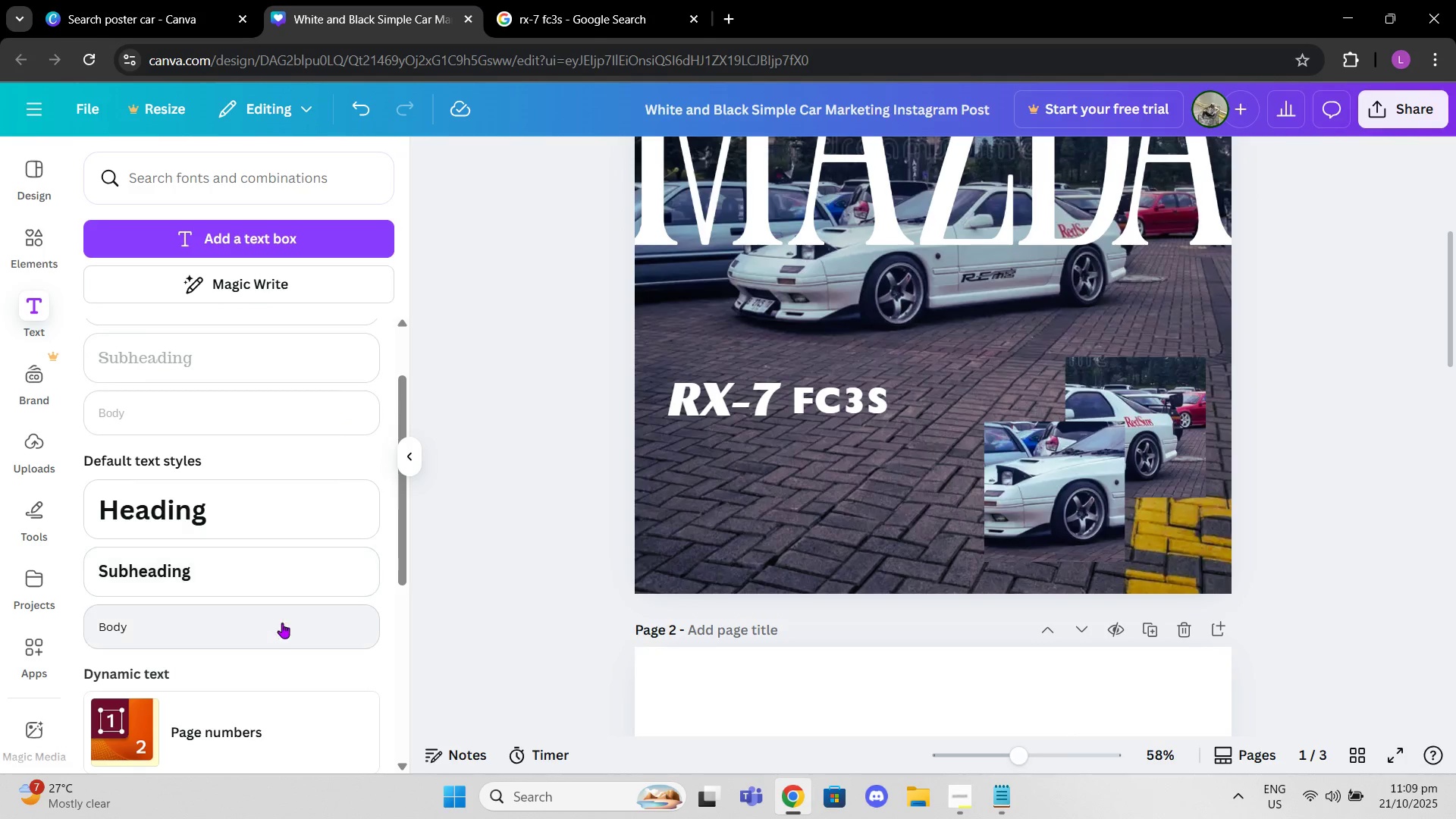 
left_click([282, 623])
 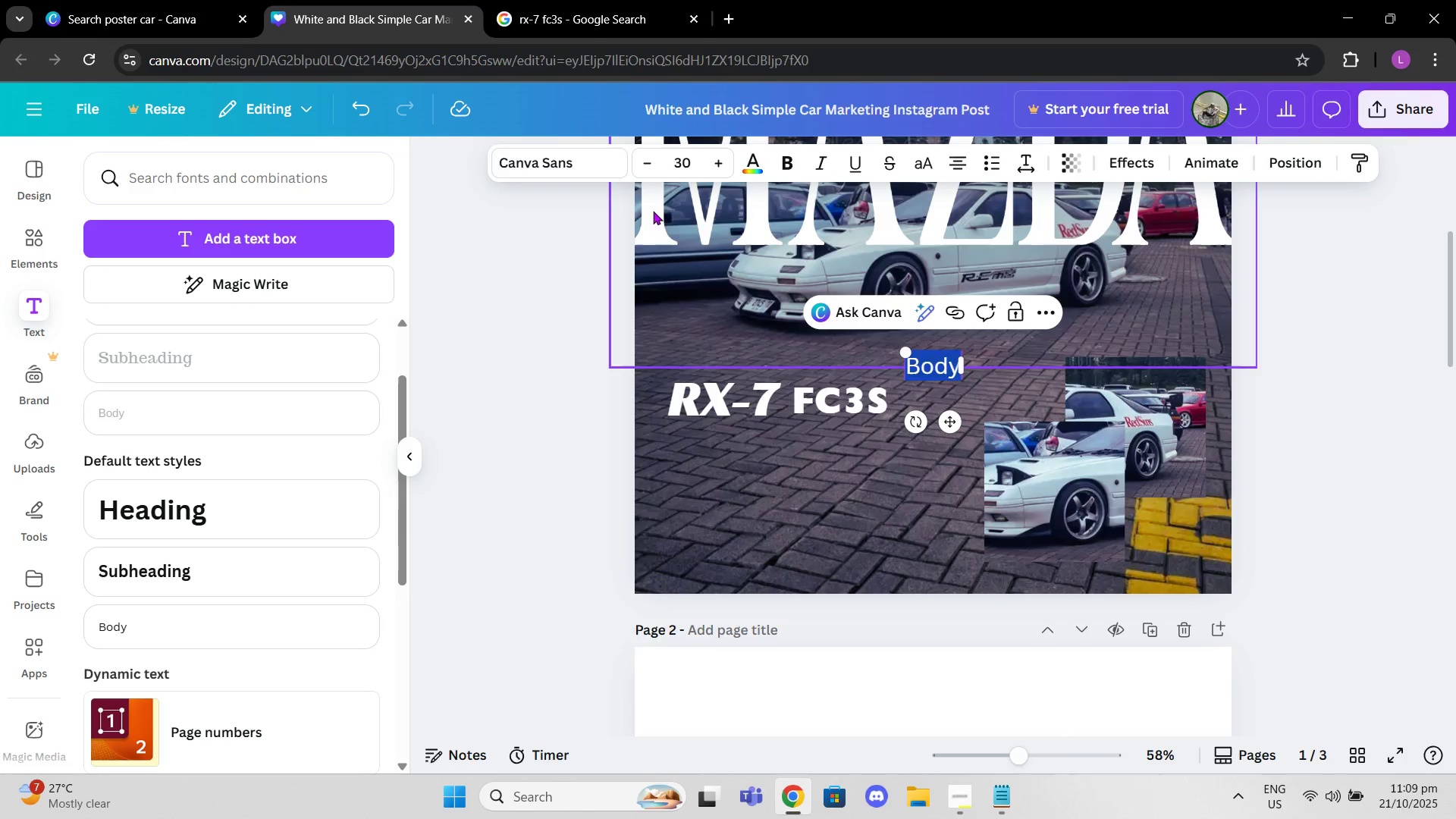 
left_click([560, 162])
 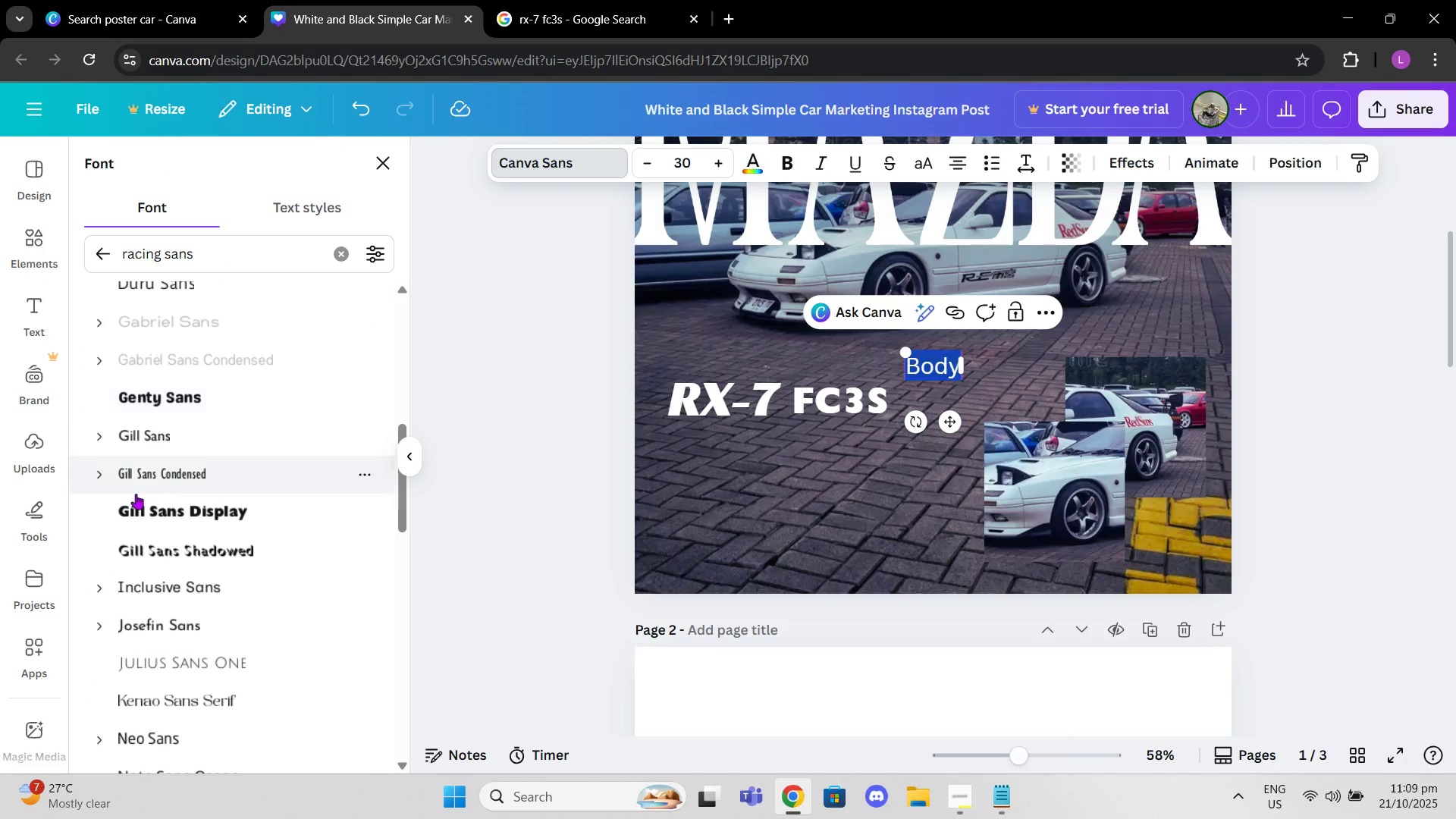 
scroll: coordinate [29, 637], scroll_direction: down, amount: 1.0
 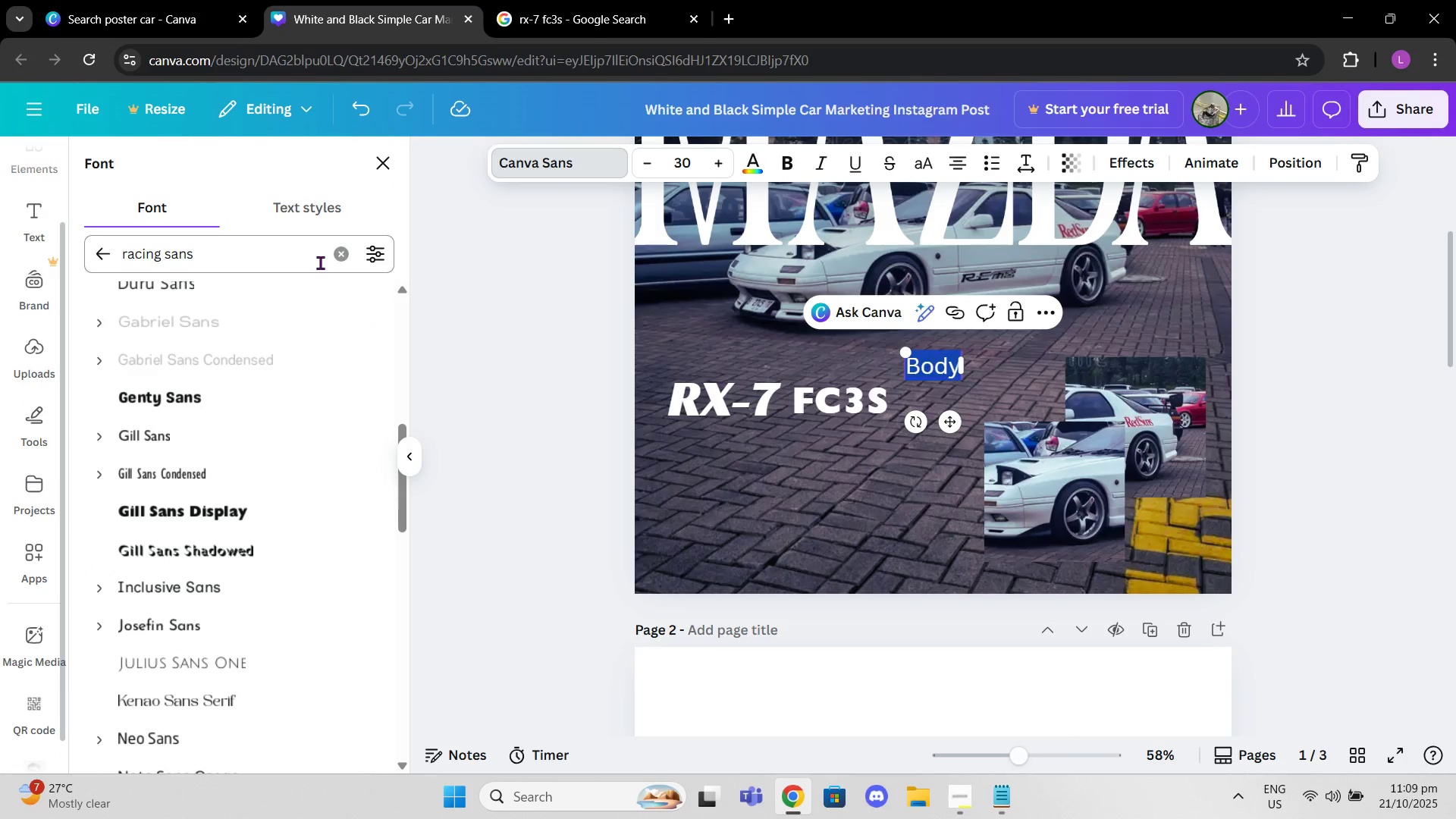 
left_click([340, 265])
 